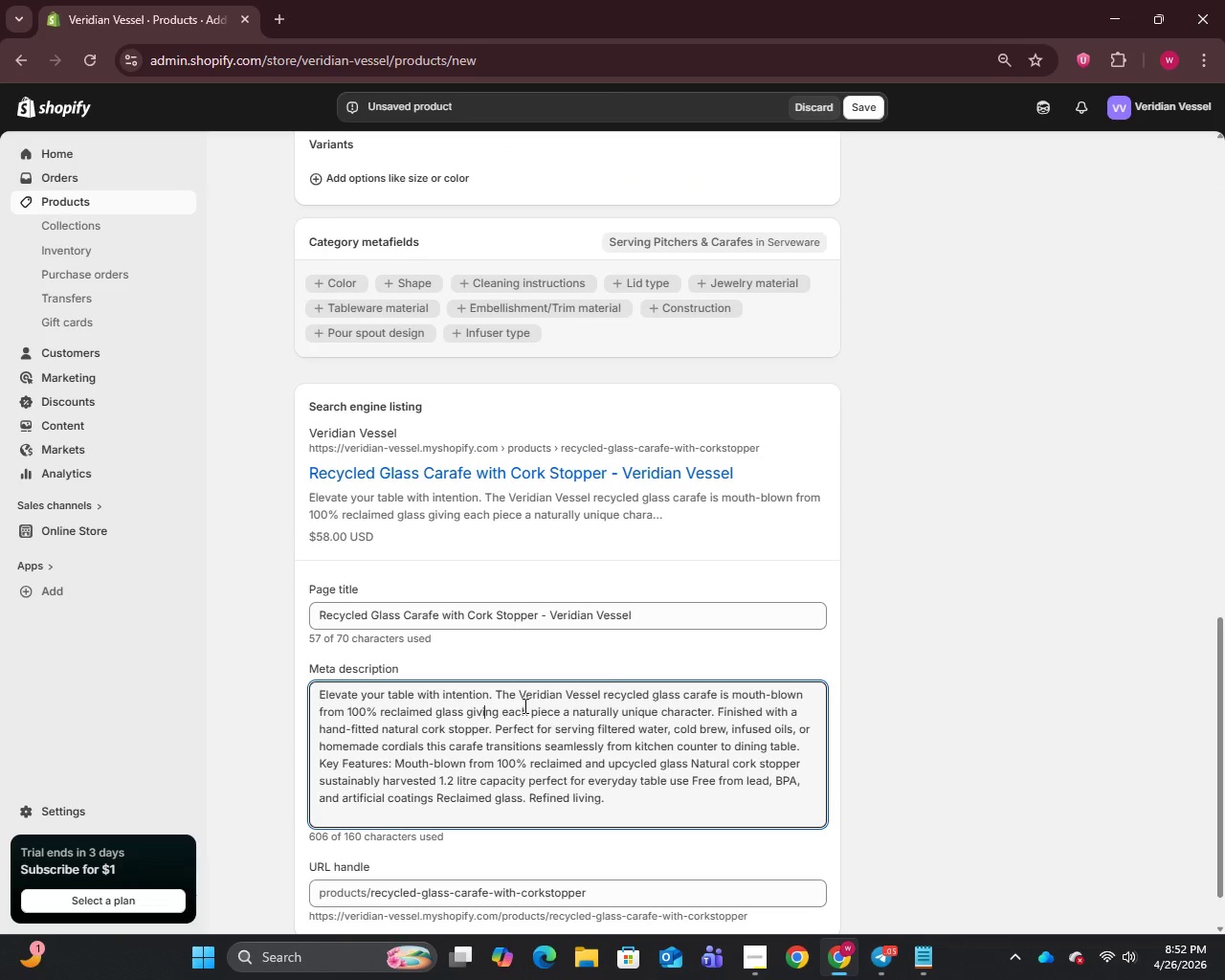 
key(Control+A)
 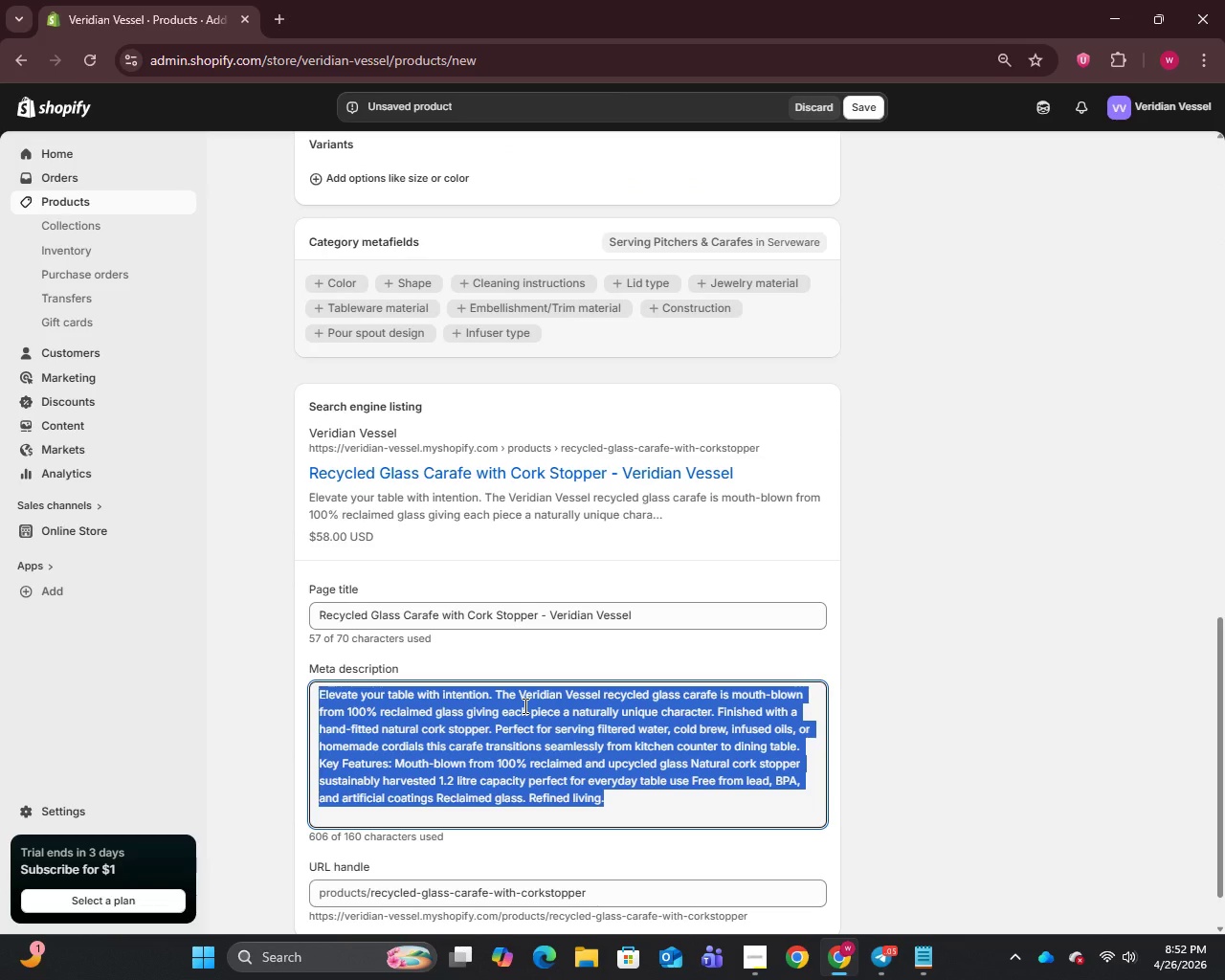 
key(Backspace)
type(Shop the Recycled Glass Carafted)
key(Backspace)
key(Backspace)
key(Backspace)
type(e with cork stopper by Veridian Vessel. Mounth-bloown upcycled glass for eco-conscious minimalist kitchens.)
 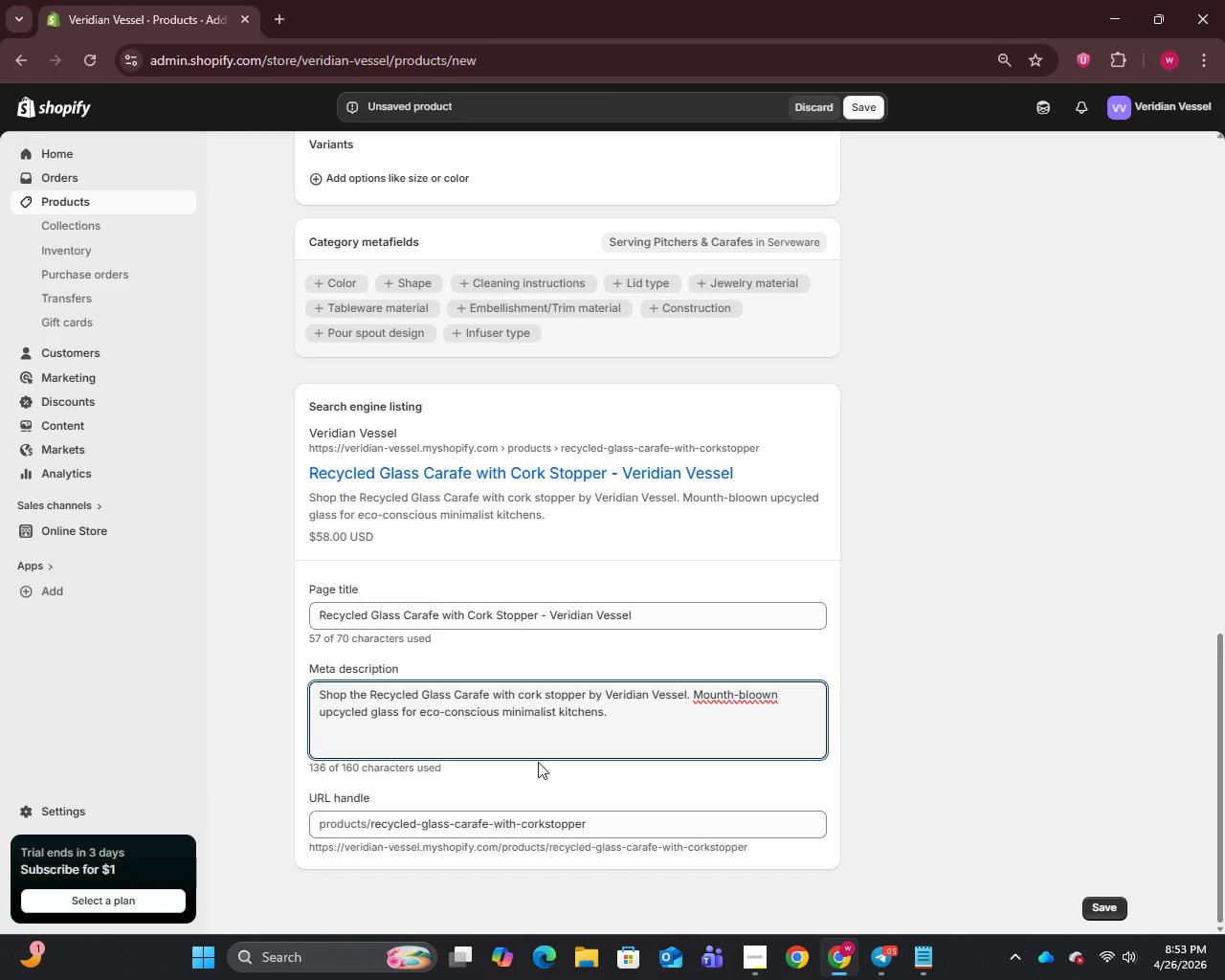 
scroll: coordinate [769, 733], scroll_direction: down, amount: 4.0
 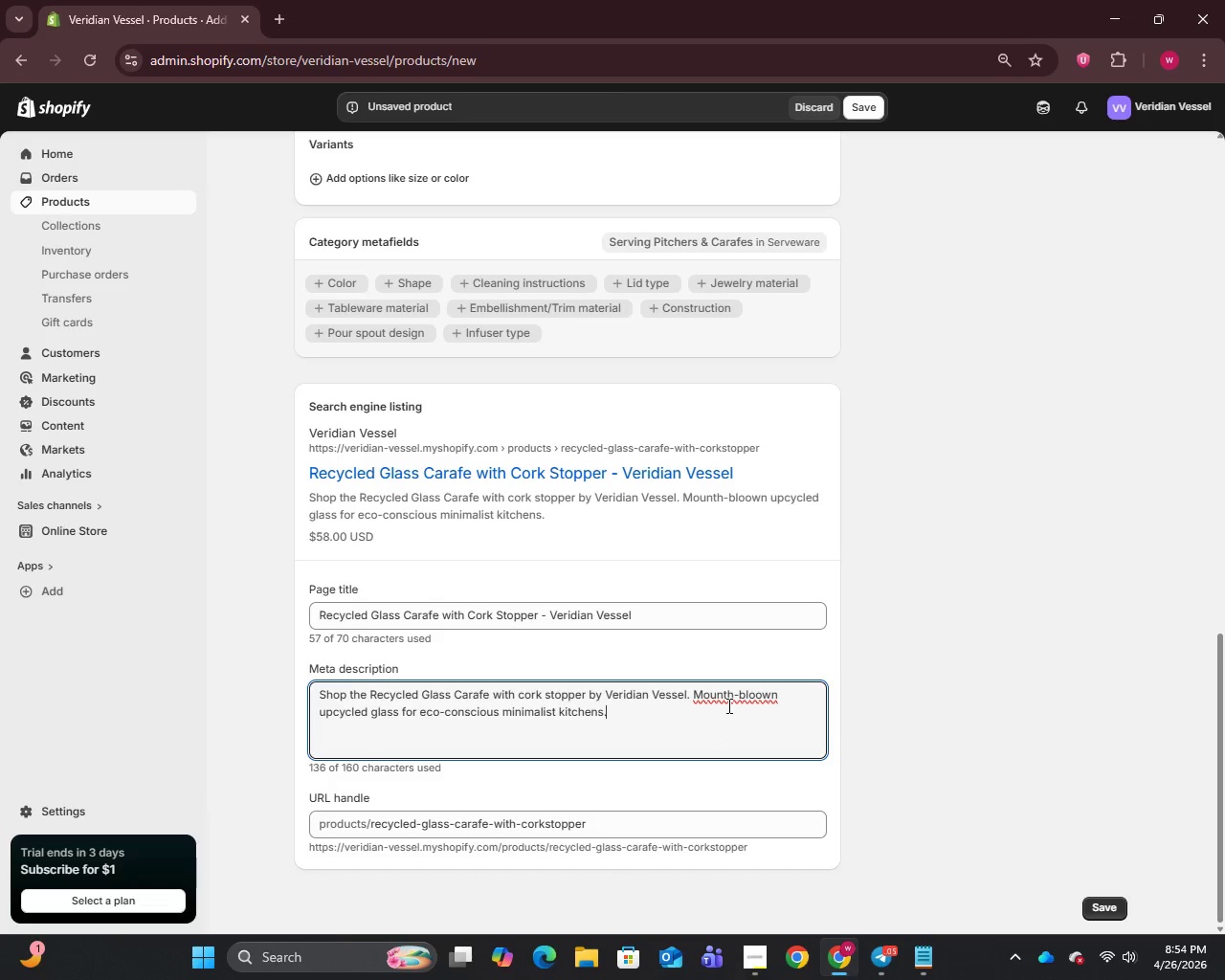 
wait(5.04)
 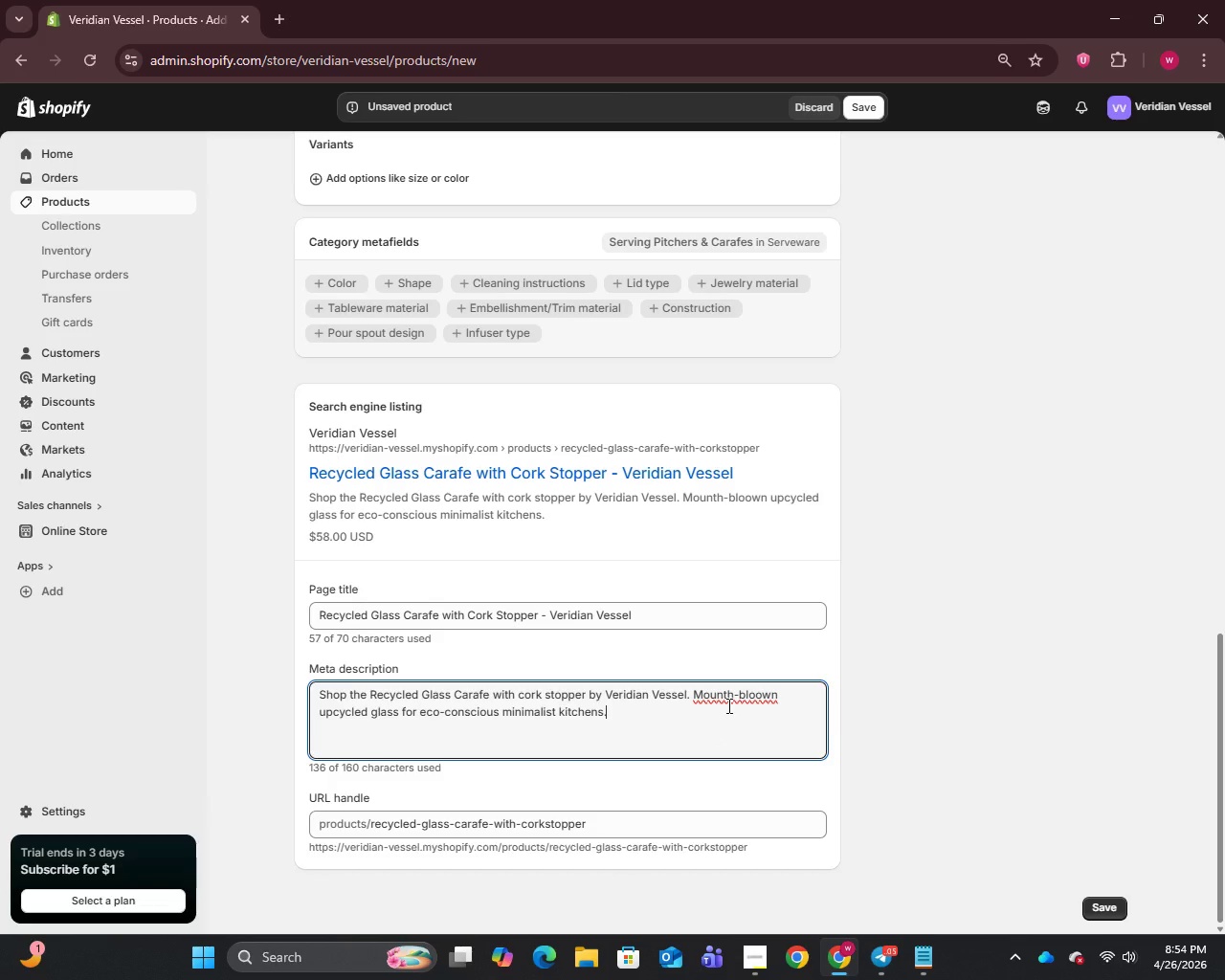 
left_click([724, 695])
 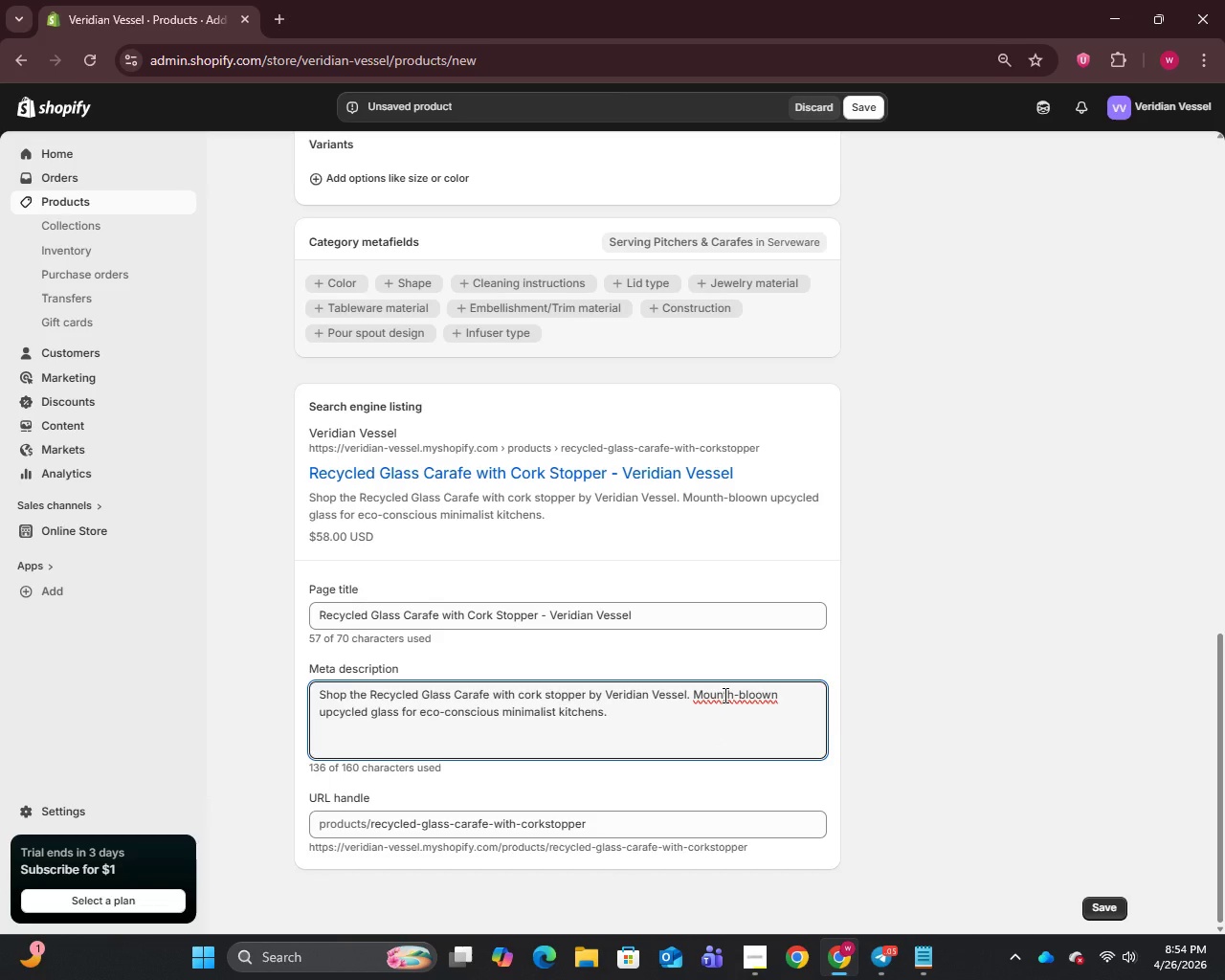 
key(Backspace)
 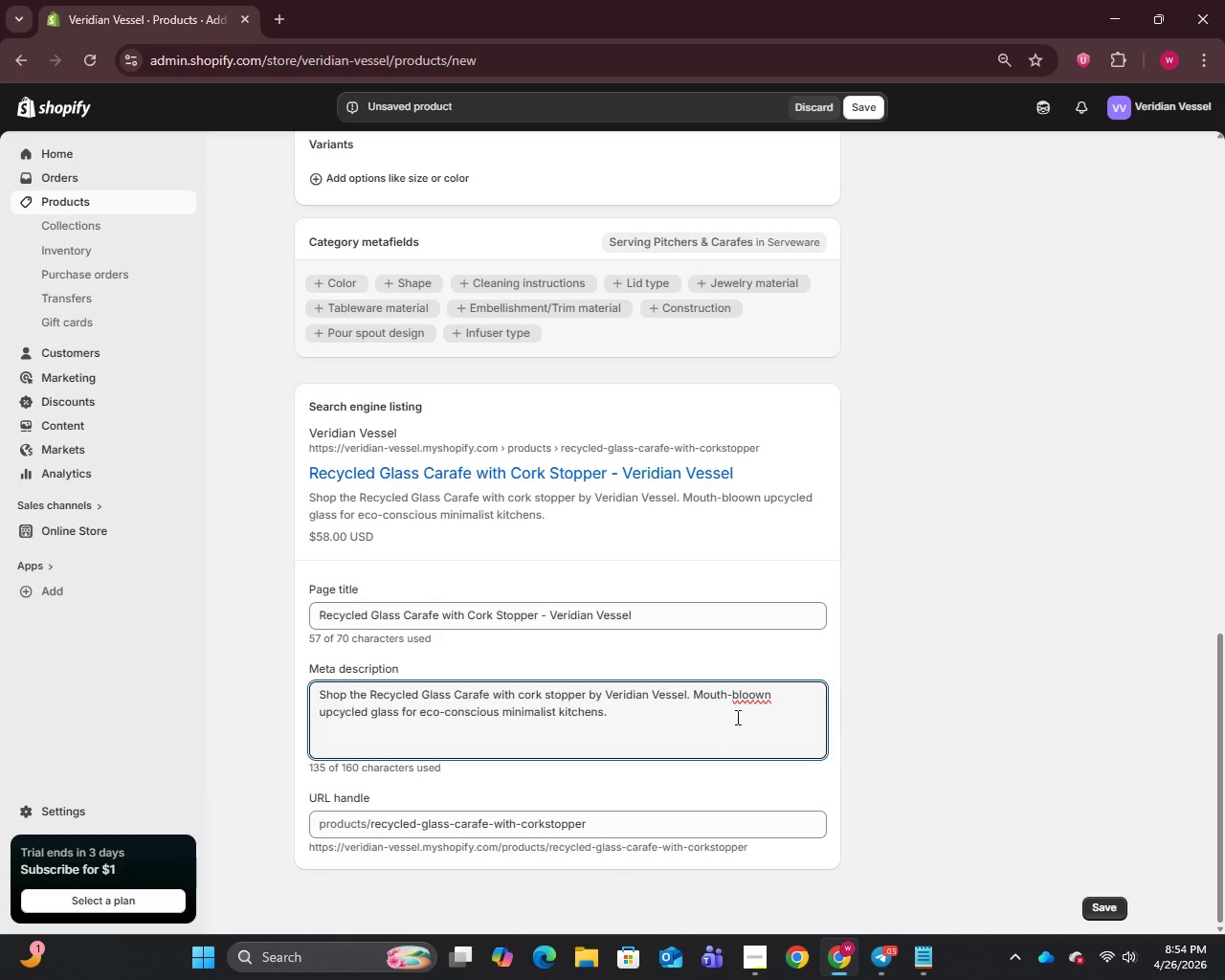 
left_click([750, 698])
 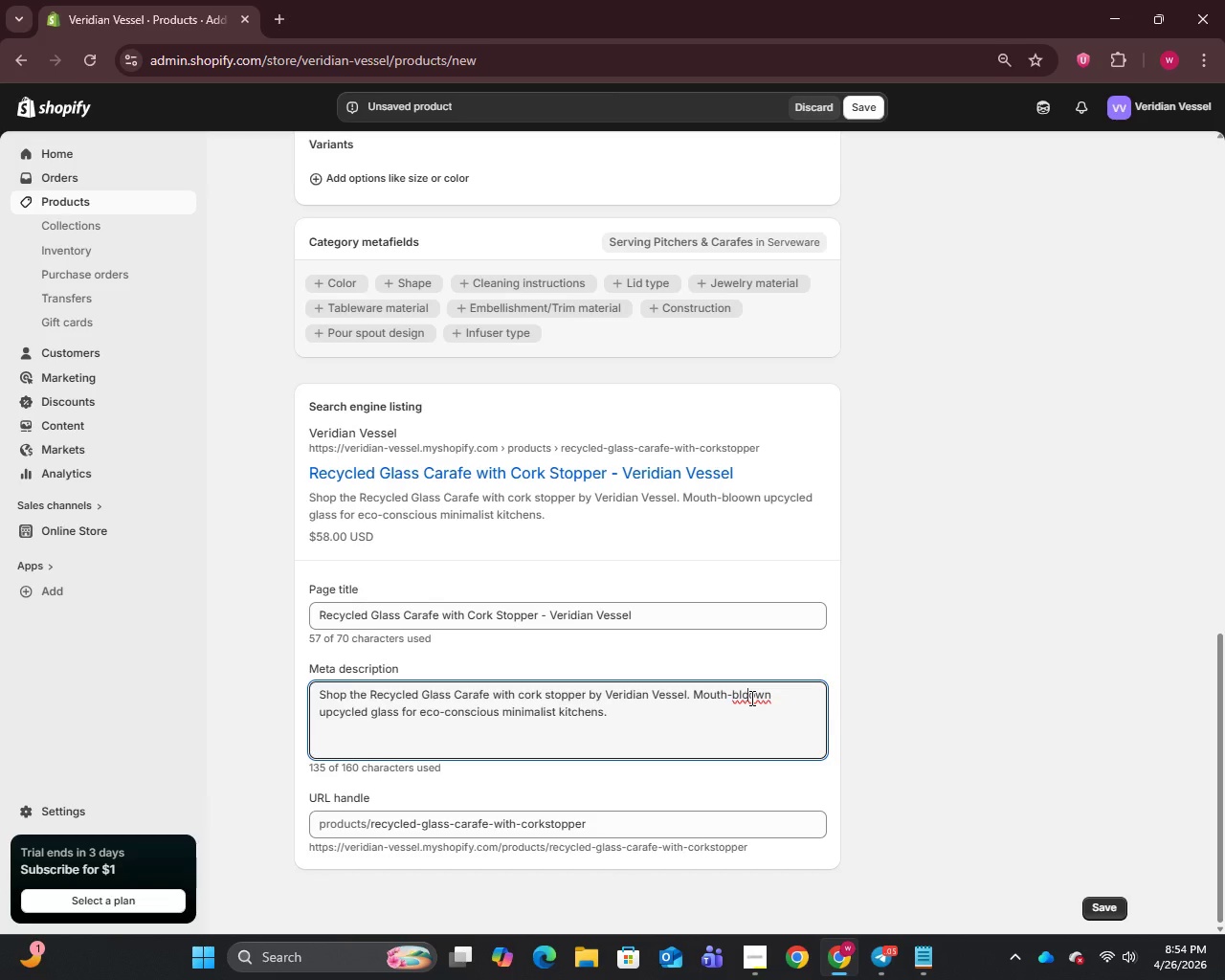 
key(Backspace)
 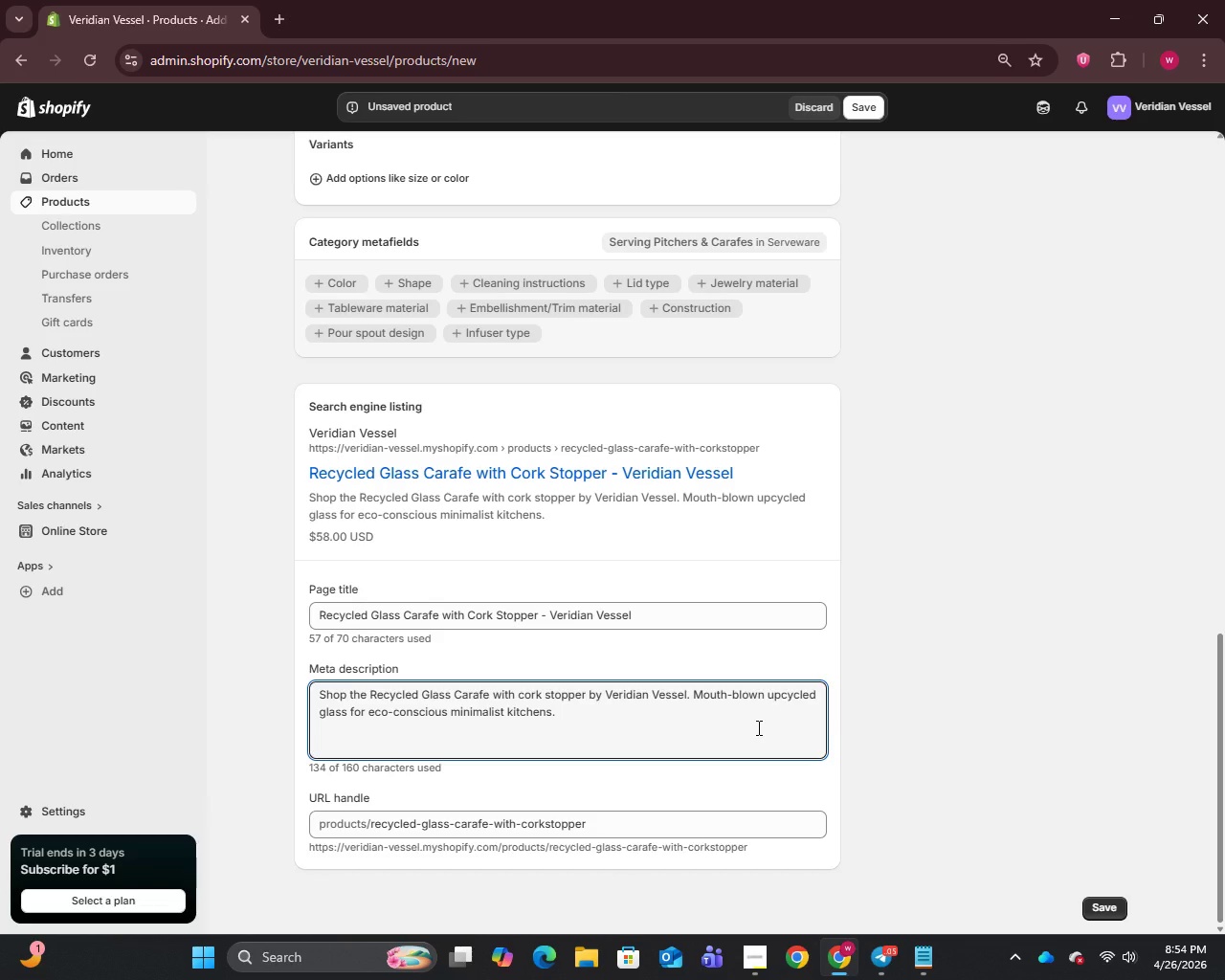 
wait(7.62)
 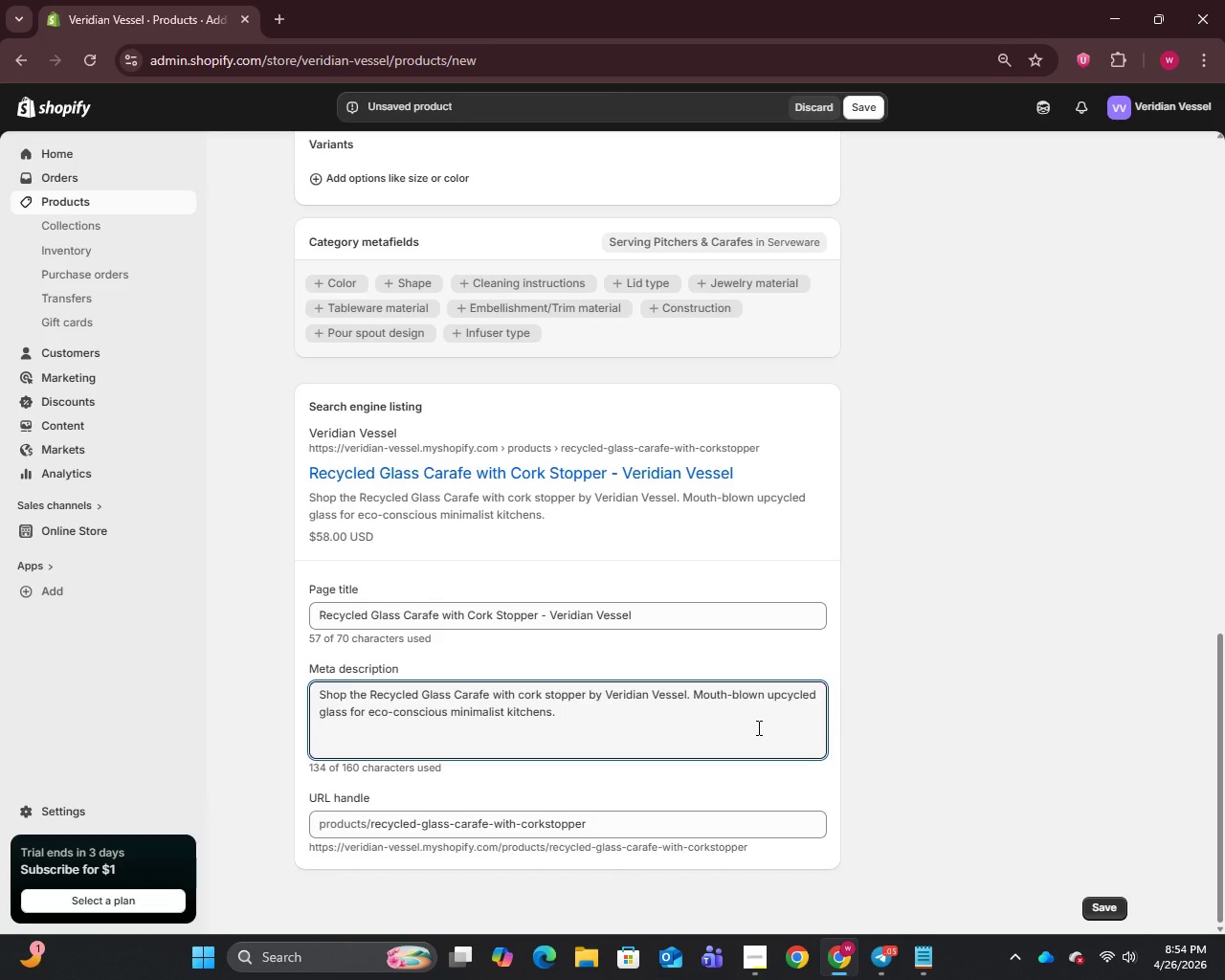 
scroll: coordinate [757, 727], scroll_direction: down, amount: 3.0
 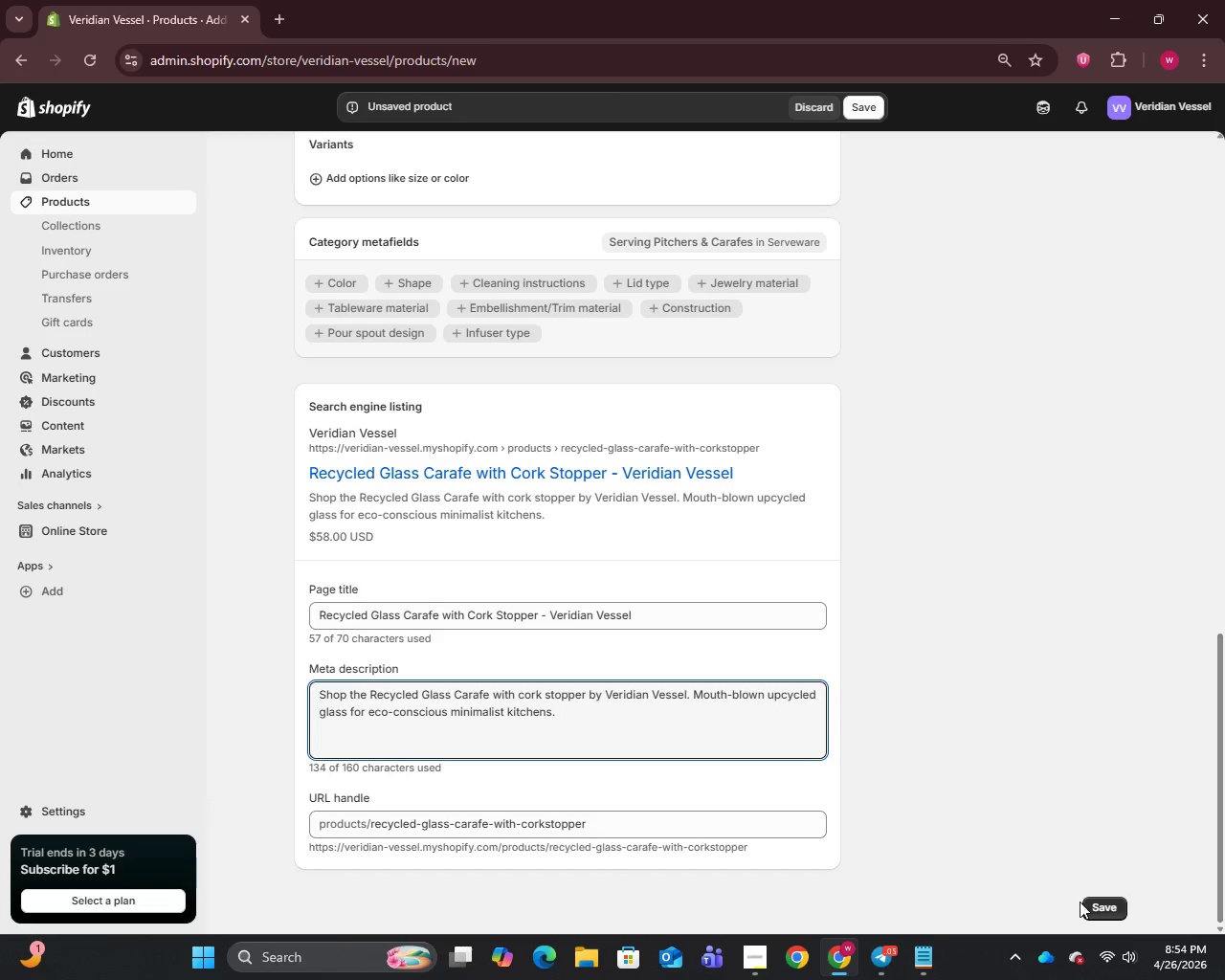 
left_click([1119, 909])
 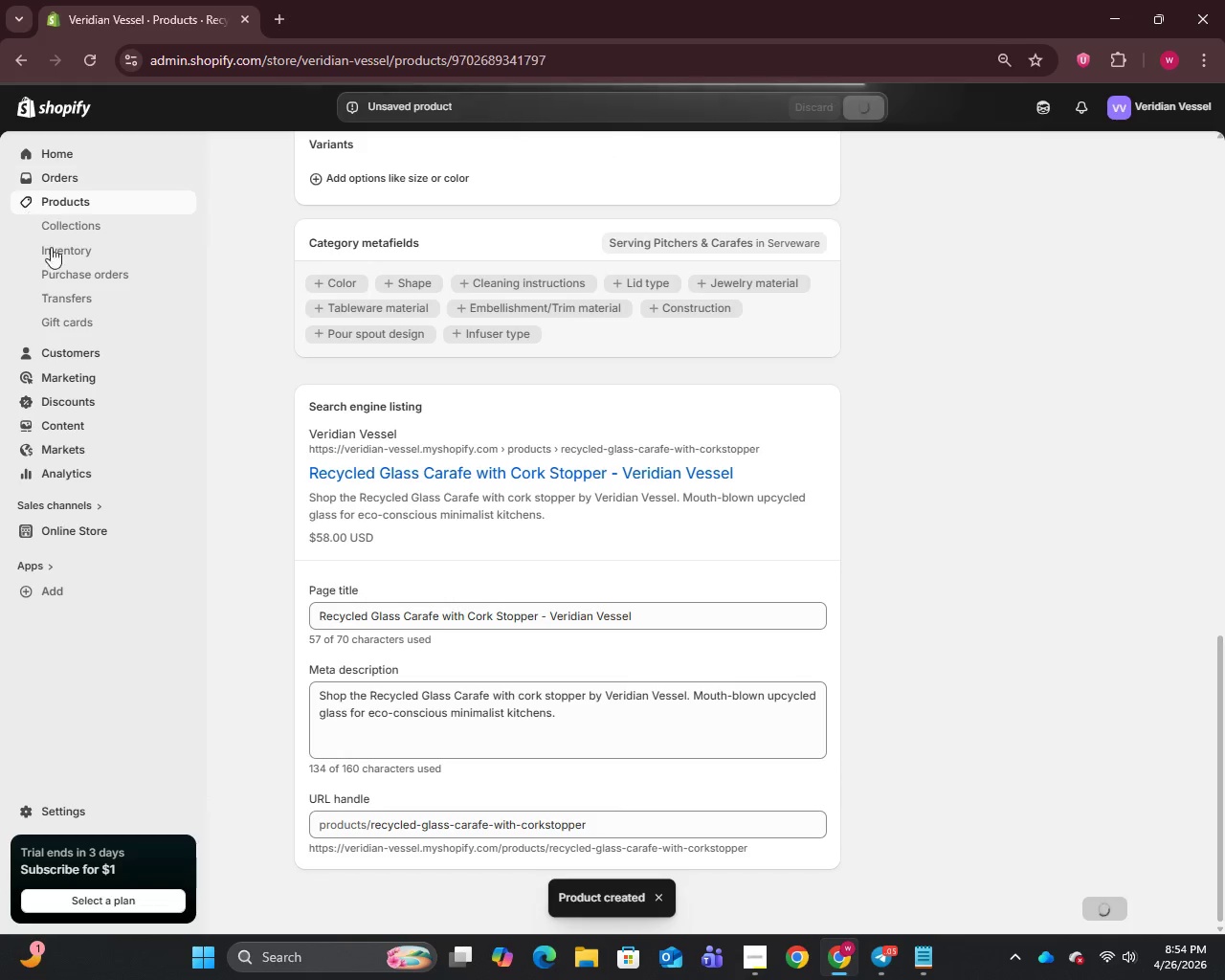 
wait(6.11)
 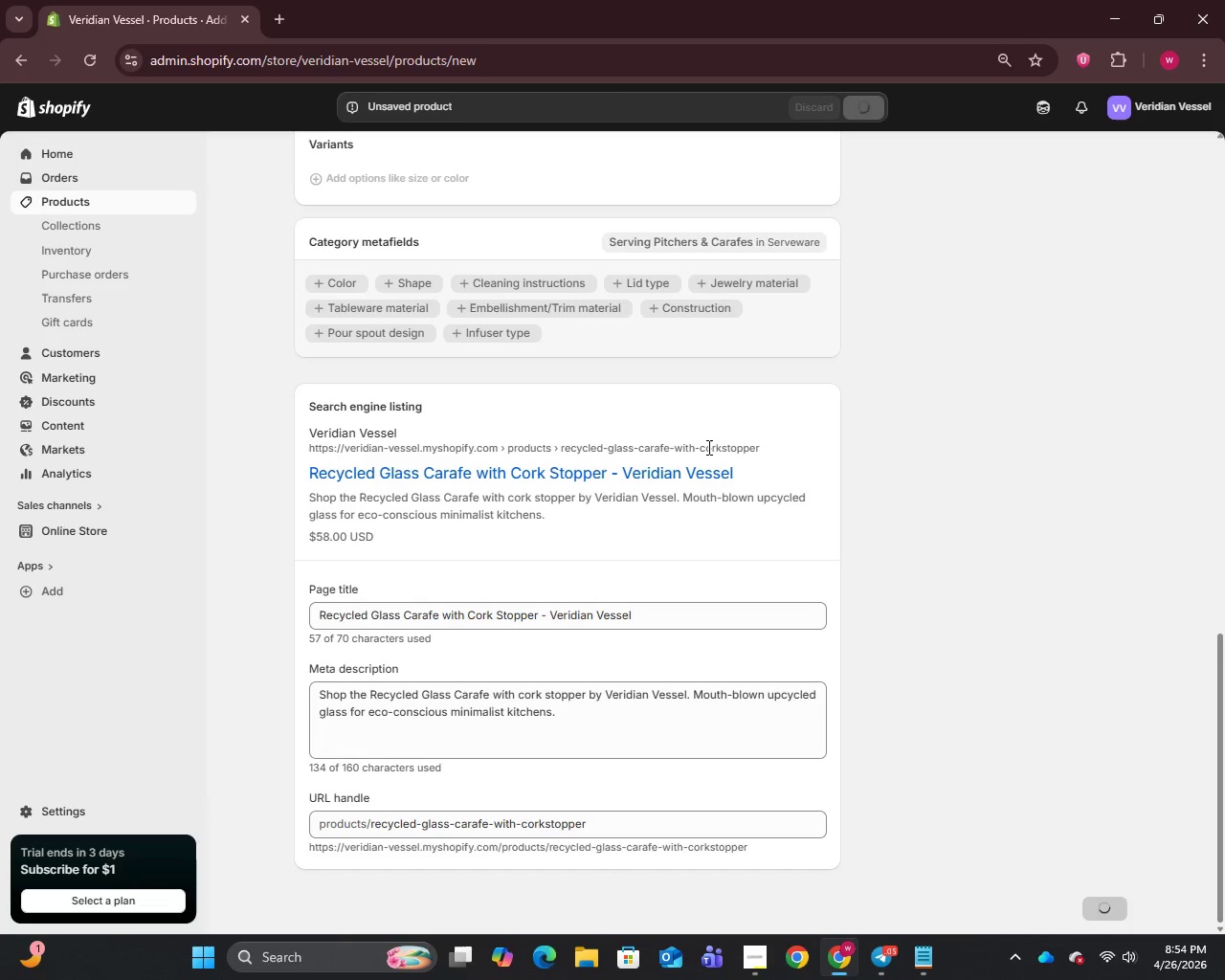 
left_click([58, 201])
 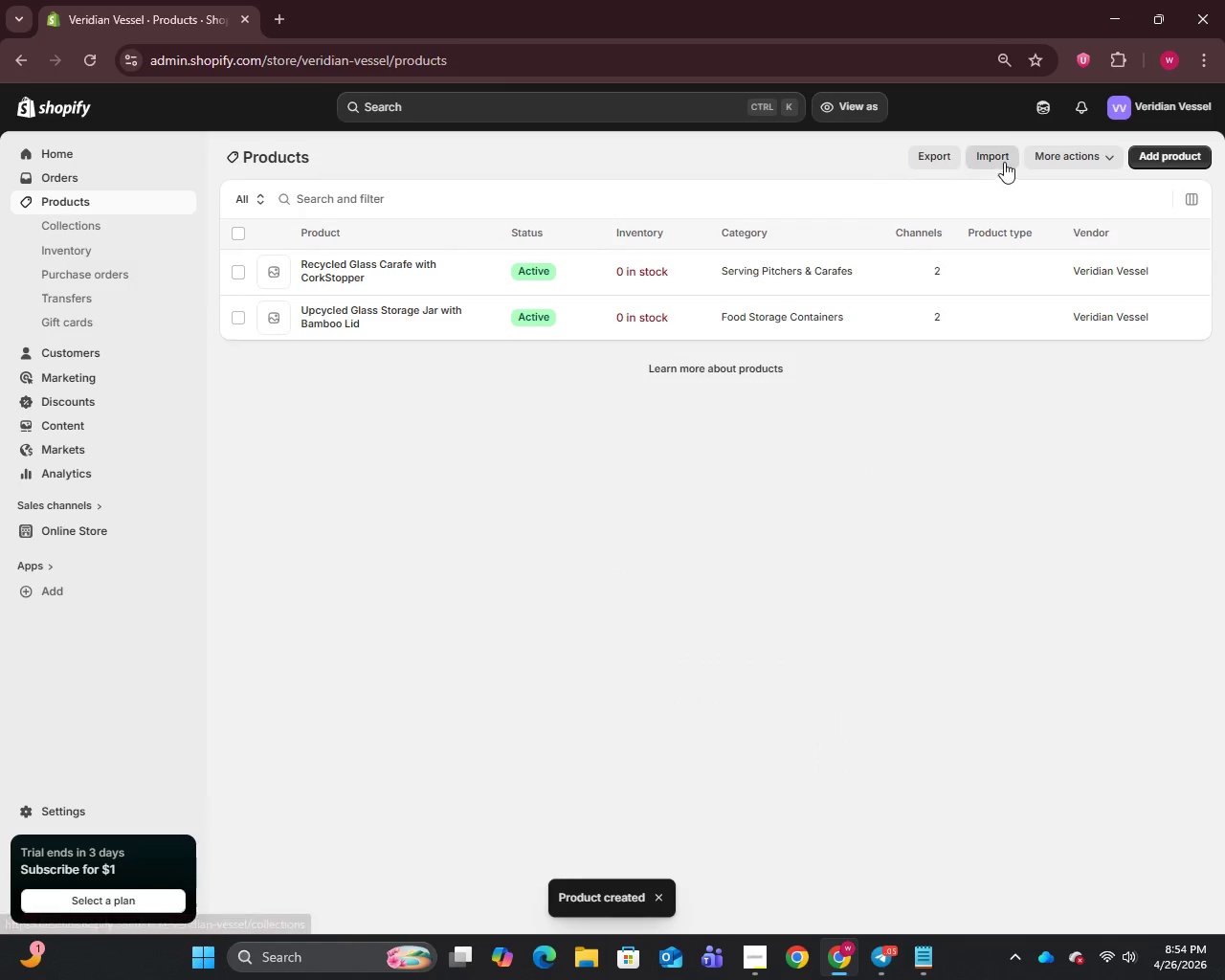 
left_click([1165, 151])
 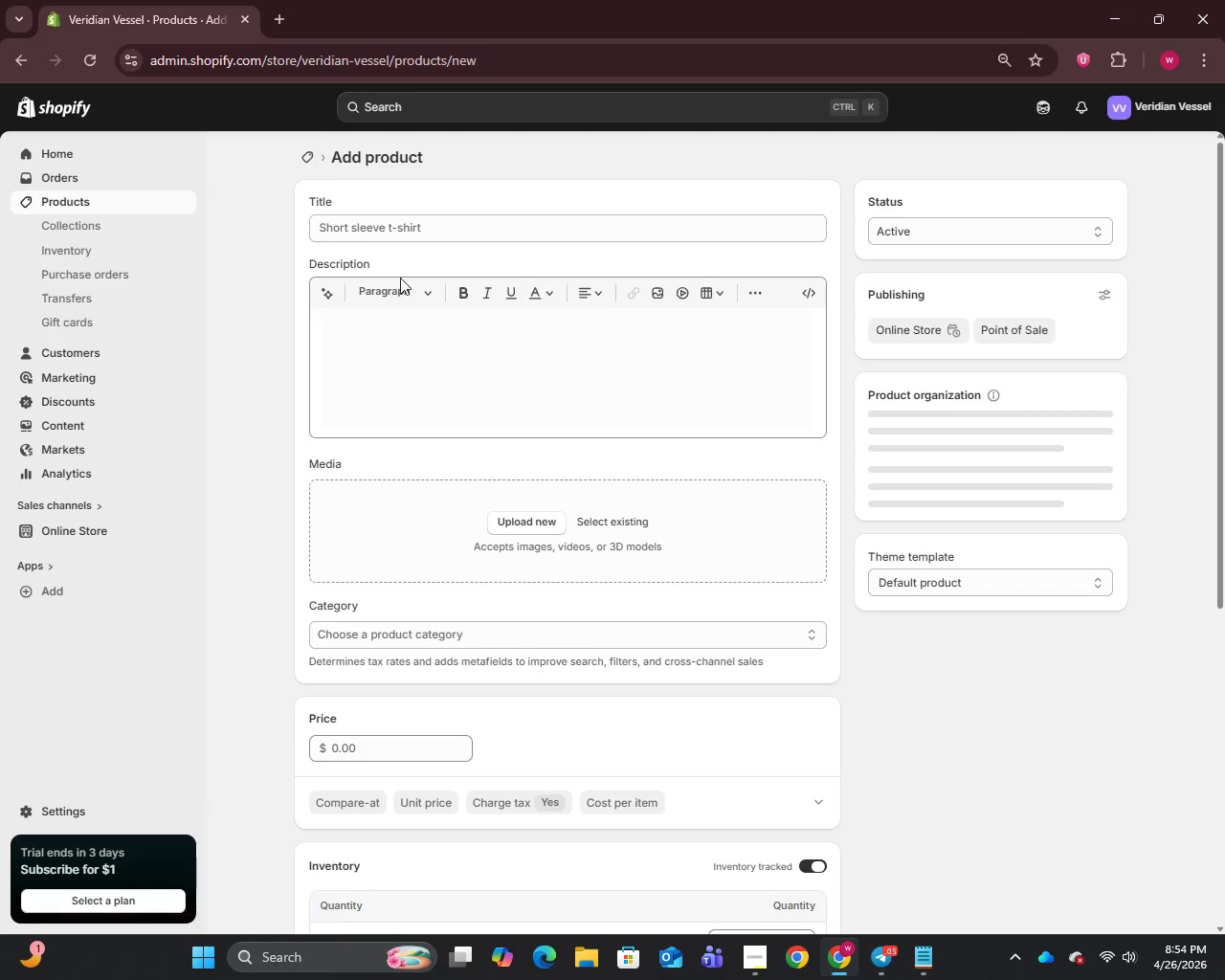 
left_click([413, 211])
 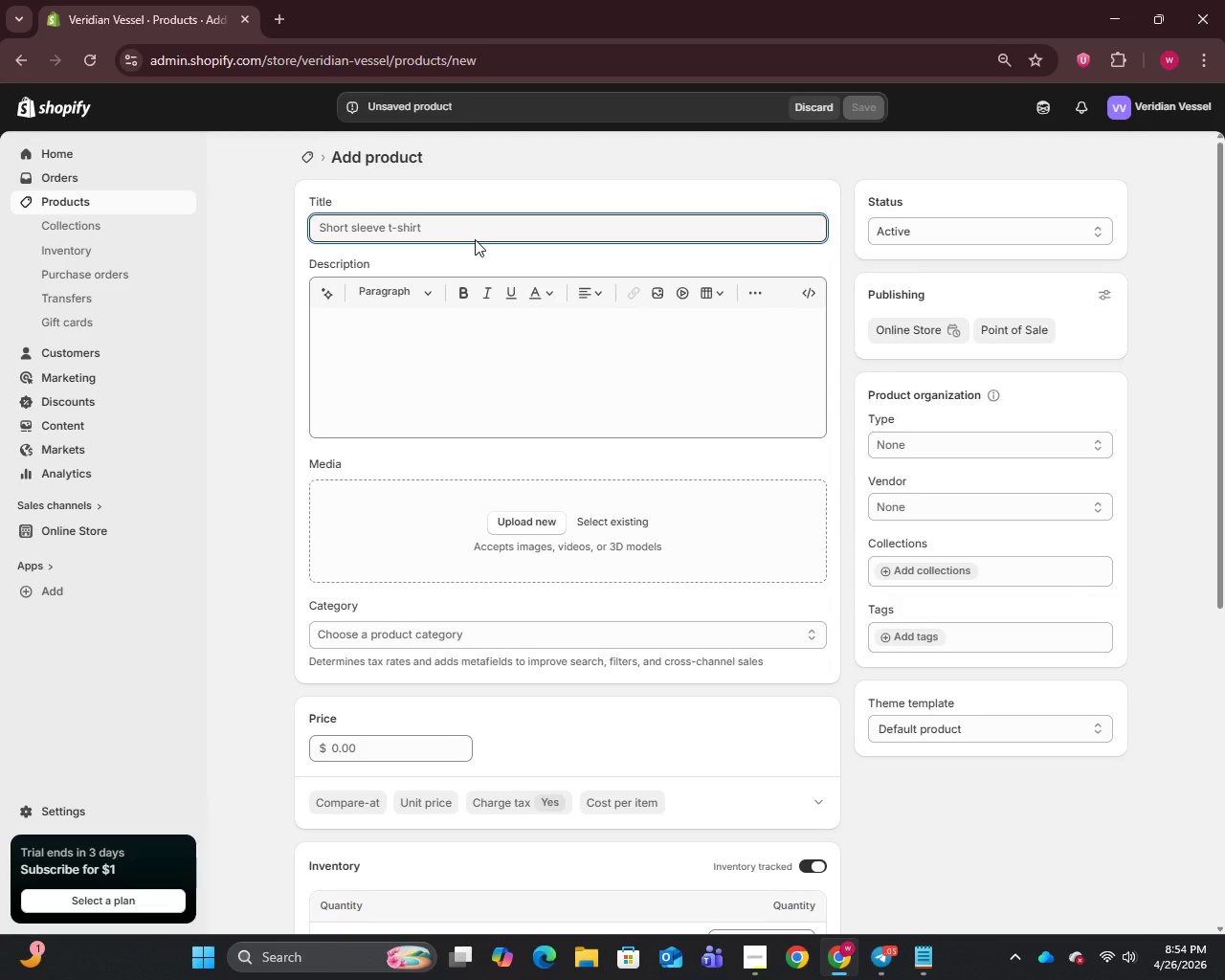 
type(Upcycled Glass Spice Jar)
 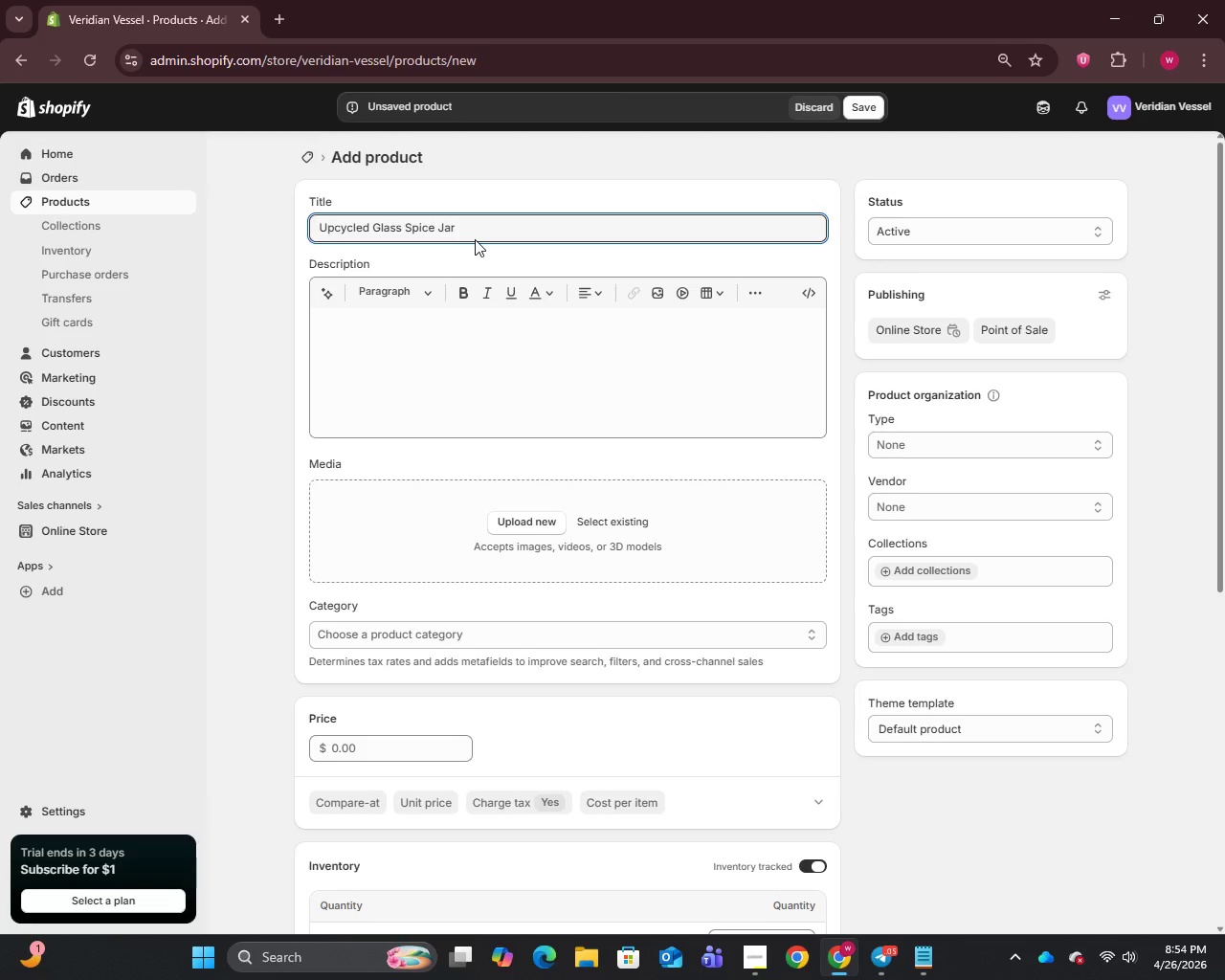 
type( Set with Wooden Rack)
 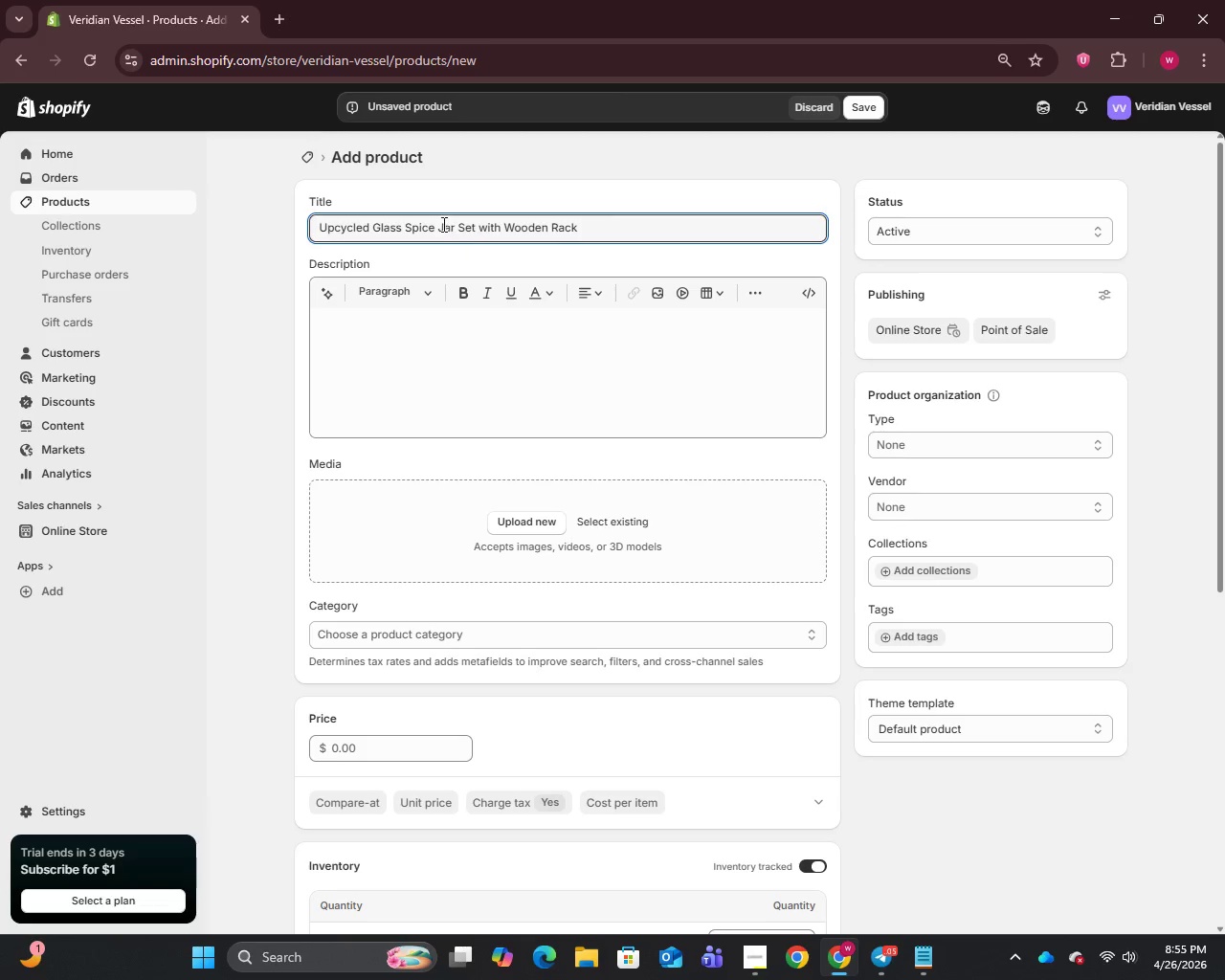 
left_click([436, 325])
 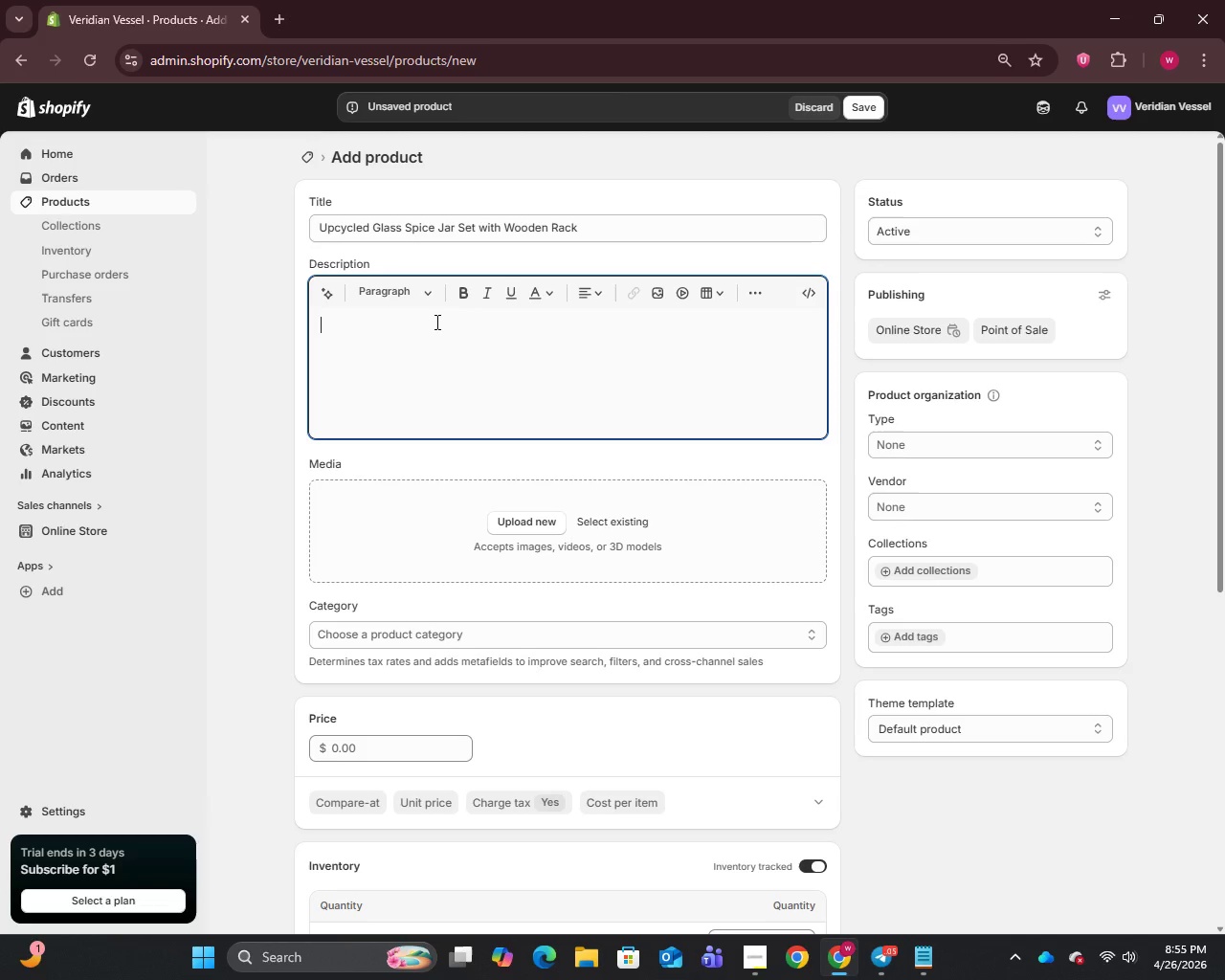 
type(Bring order and elegance to your spice collecto)
key(Backspace)
type(ion with the Veridian Vessel Upcycled Glass Spice Set. SSix individual )
 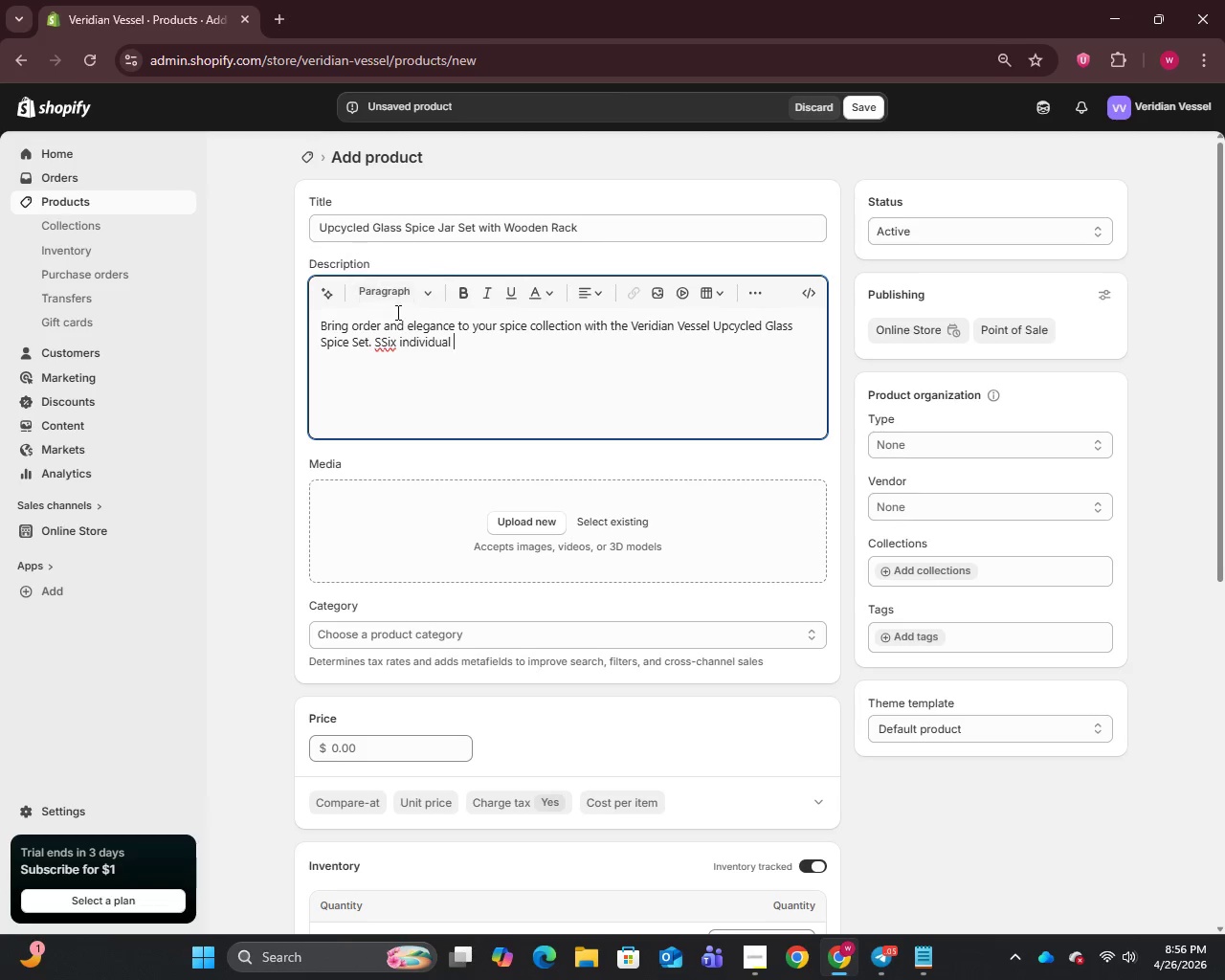 
left_click([381, 343])
 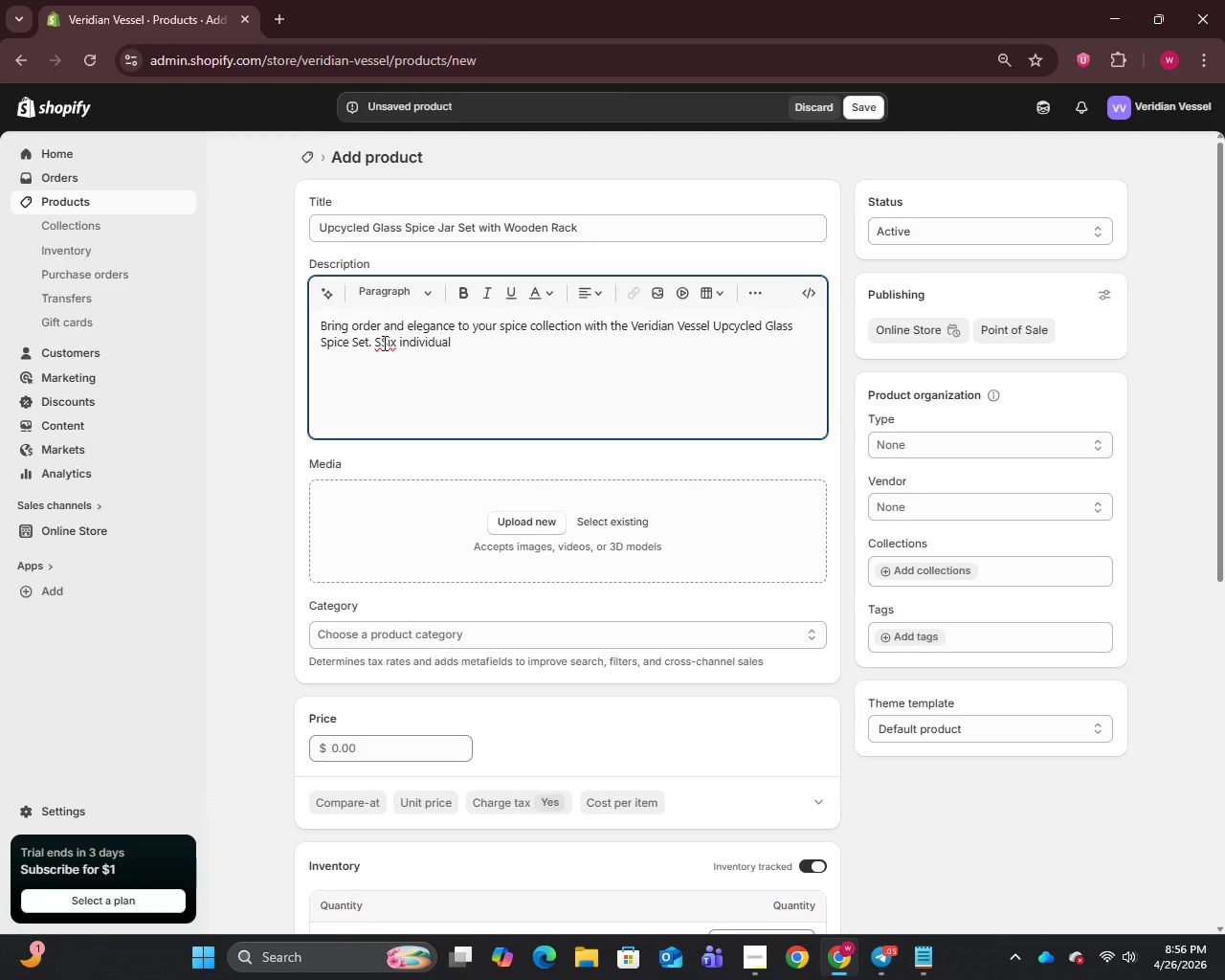 
key(Backspace)
 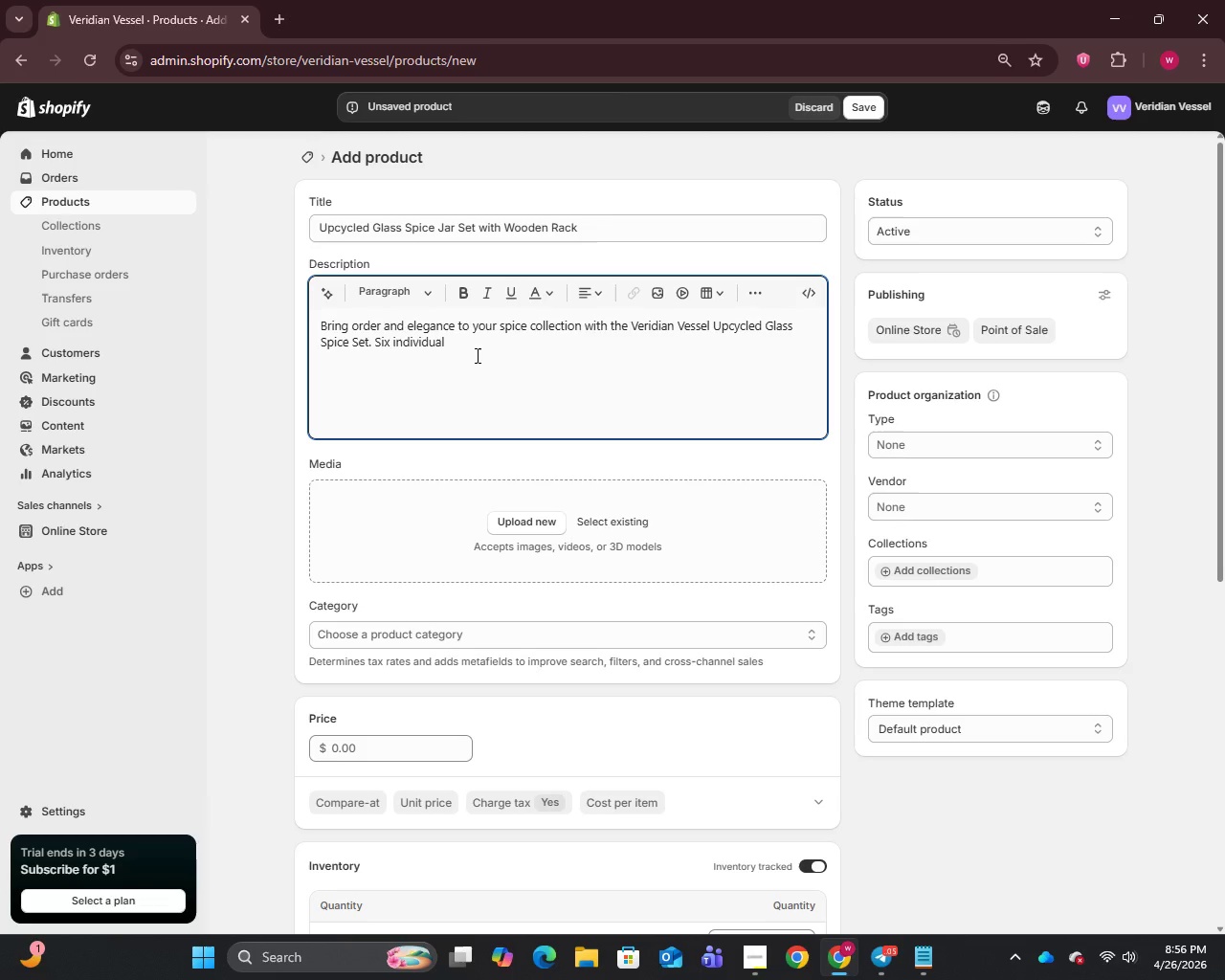 
left_click([476, 355])
 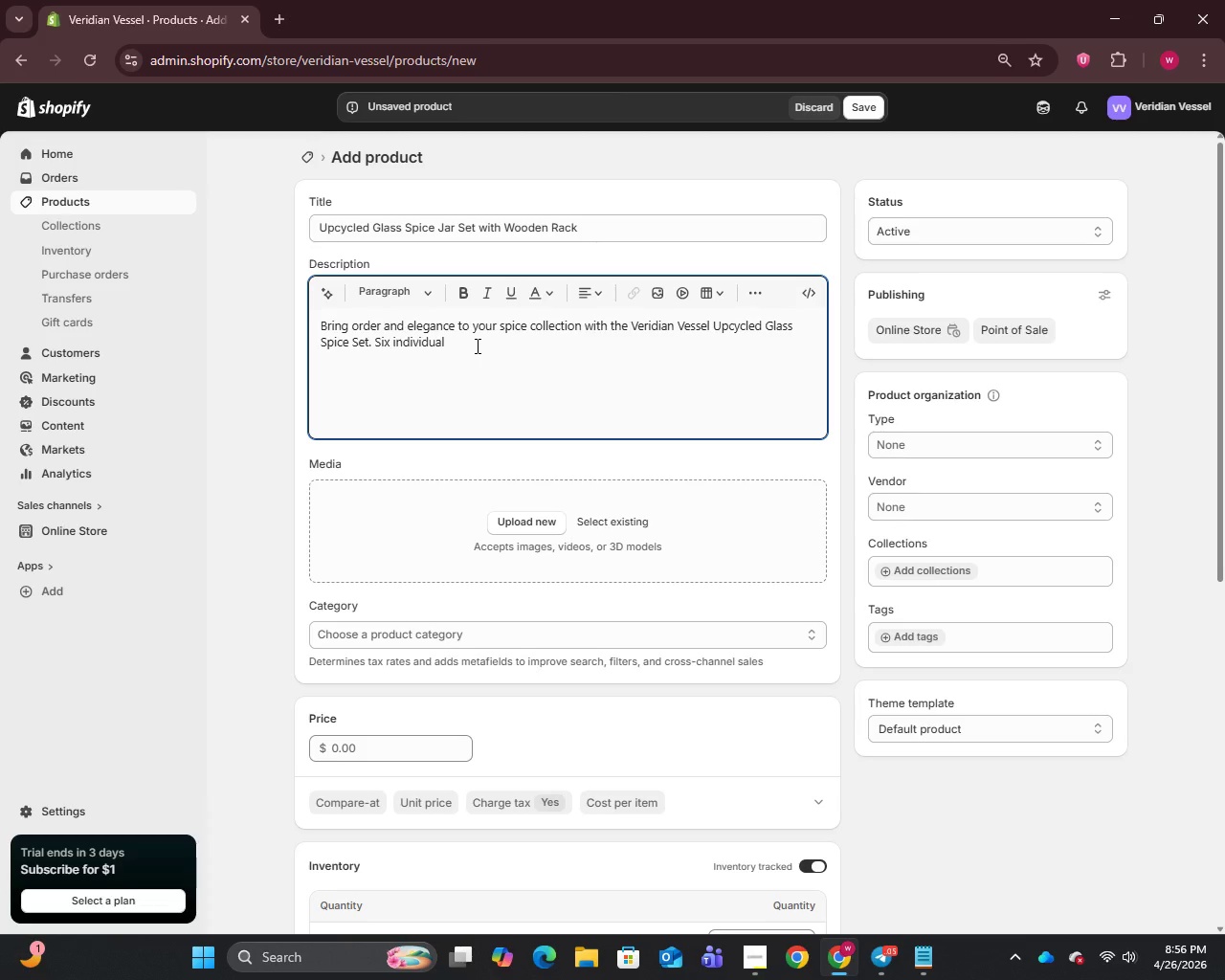 
type(jars crafted from post-consumer recycles)
key(Backspace)
type(d glass sit perfectly in a hand-finished solid wood rack.)
 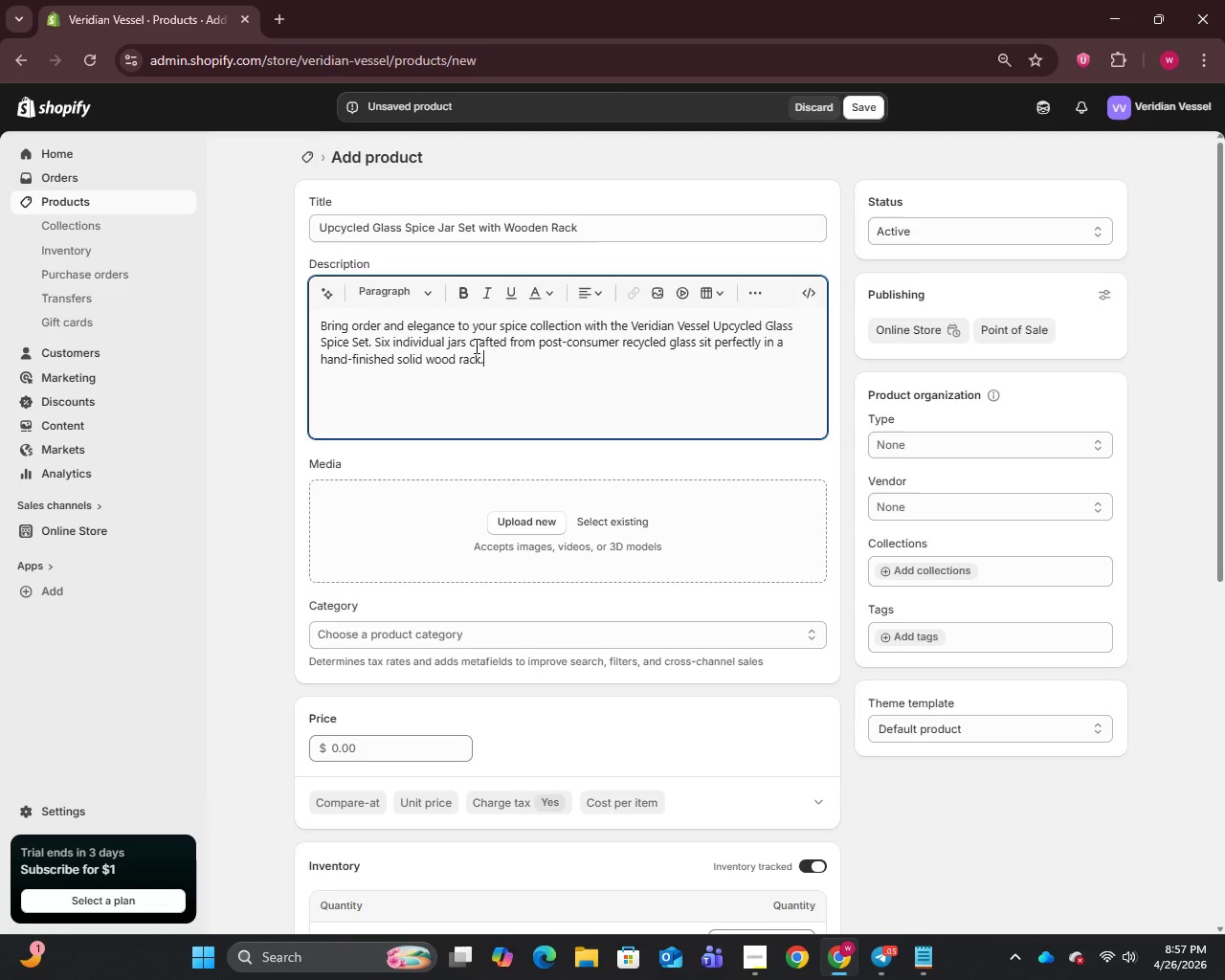 
key(Enter)
 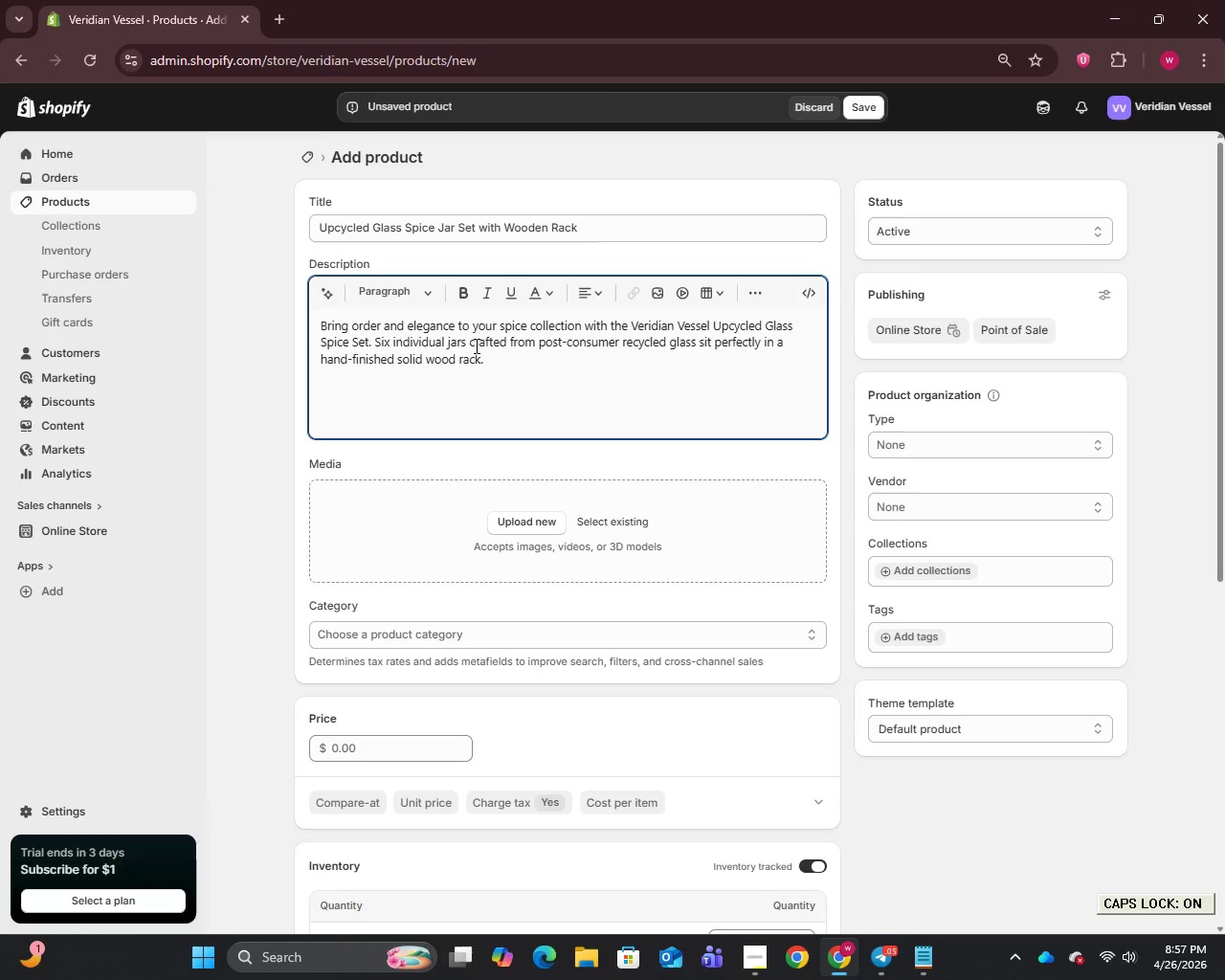 
type(Each jar features a hand-applied chalkboard label panel and stainless steel )
 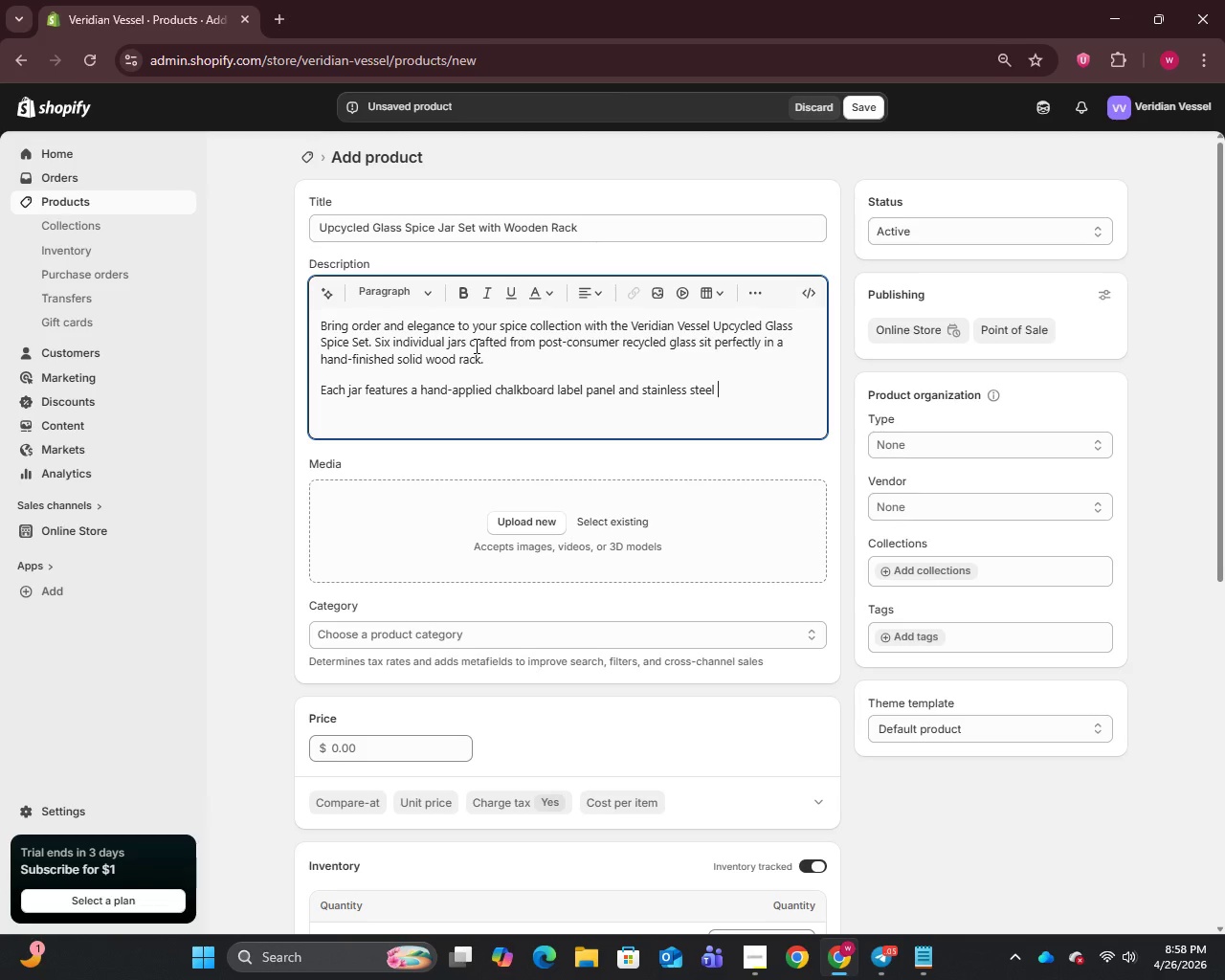 
type(lids that provide)
 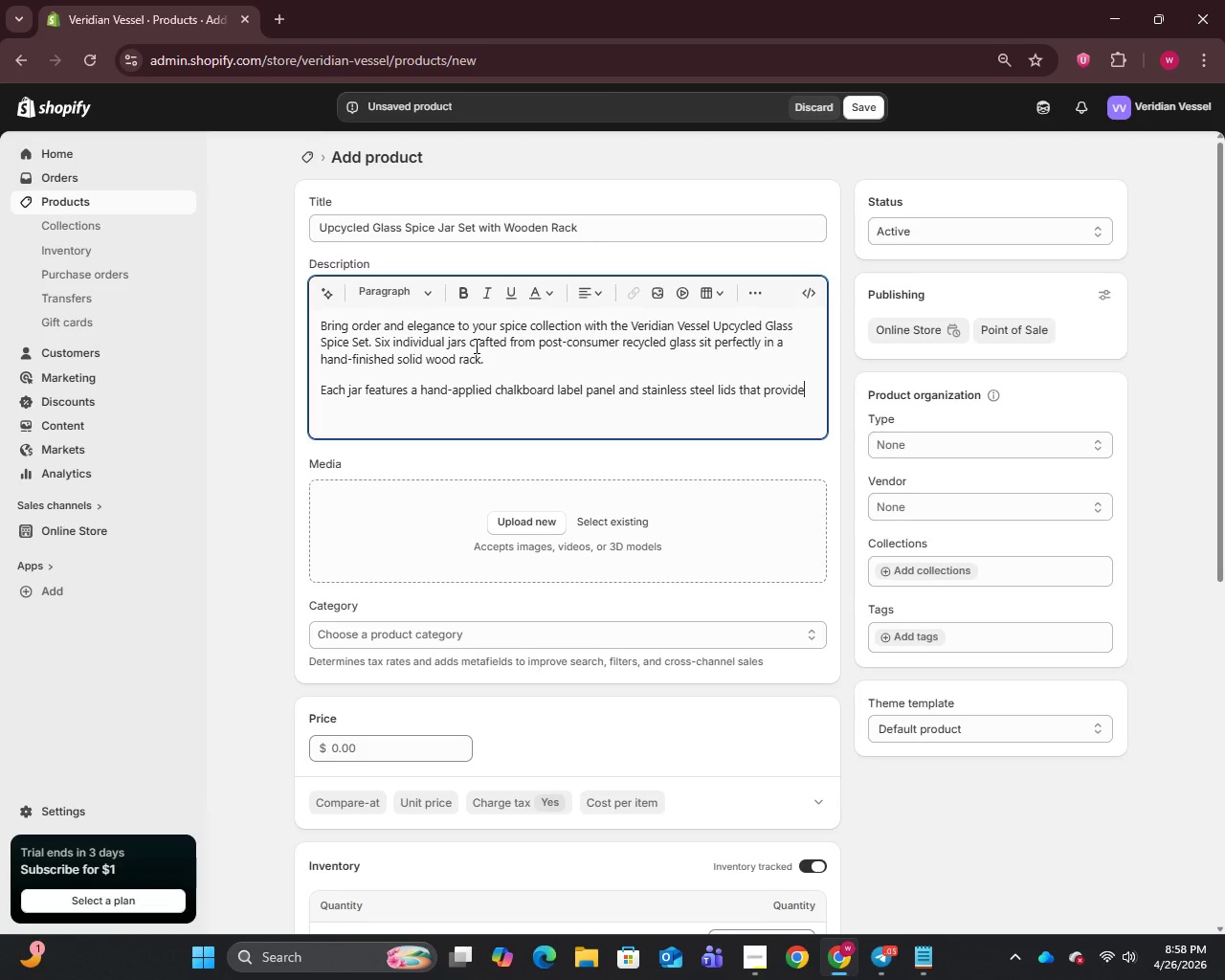 
type( an air)
 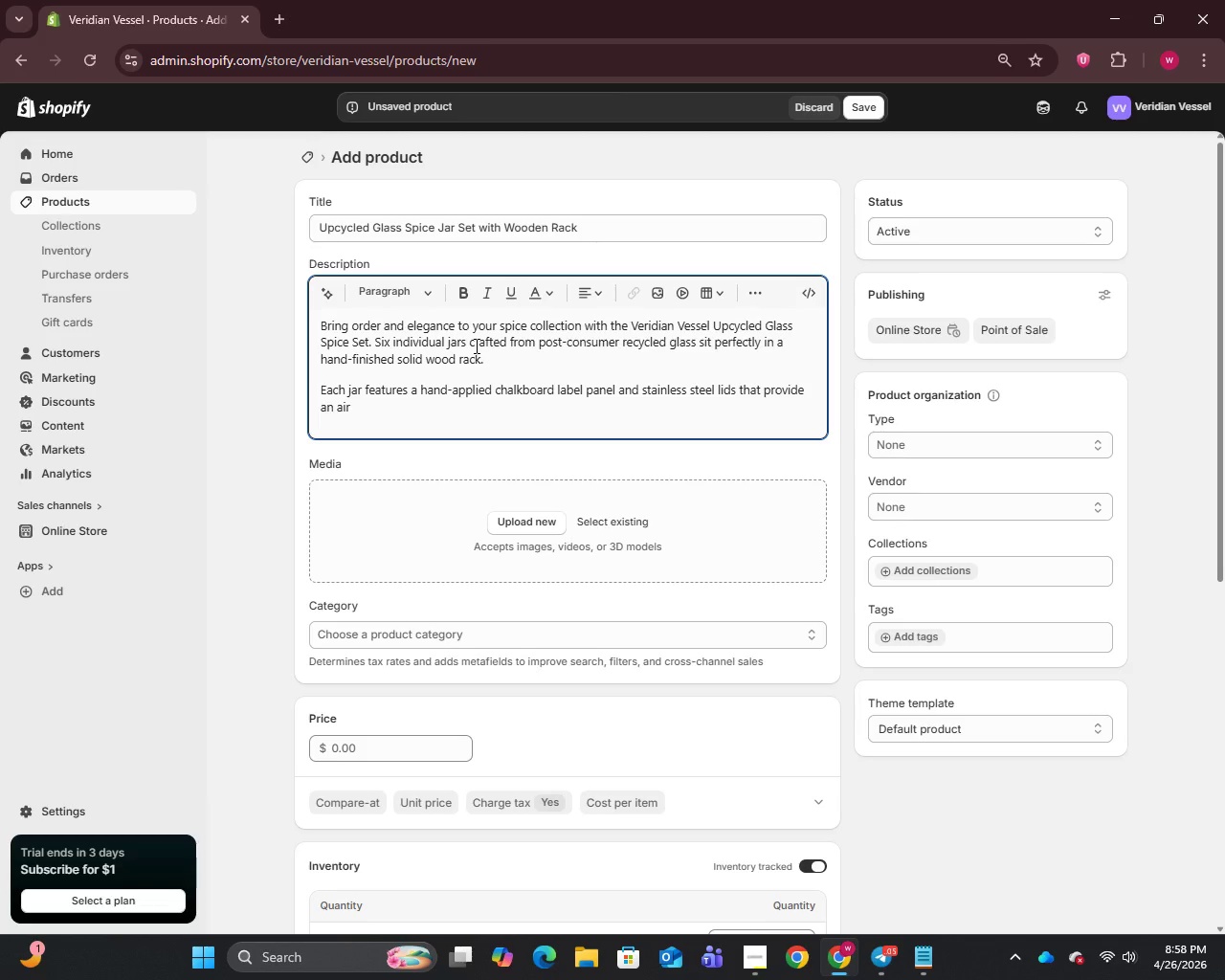 
type(tight seal locking o)
key(Backspace)
type(in freshness and aroma.)
 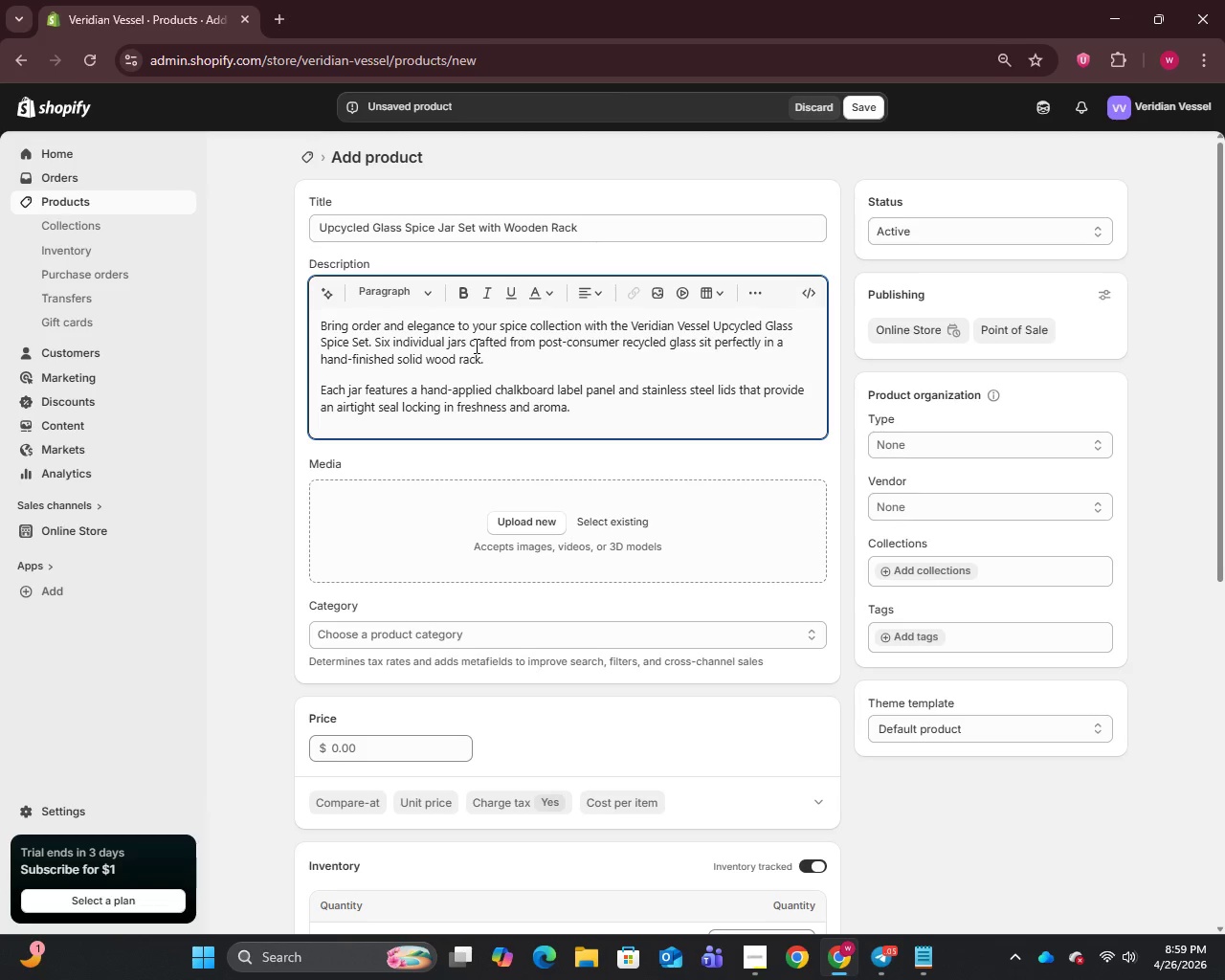 
key(Enter)
 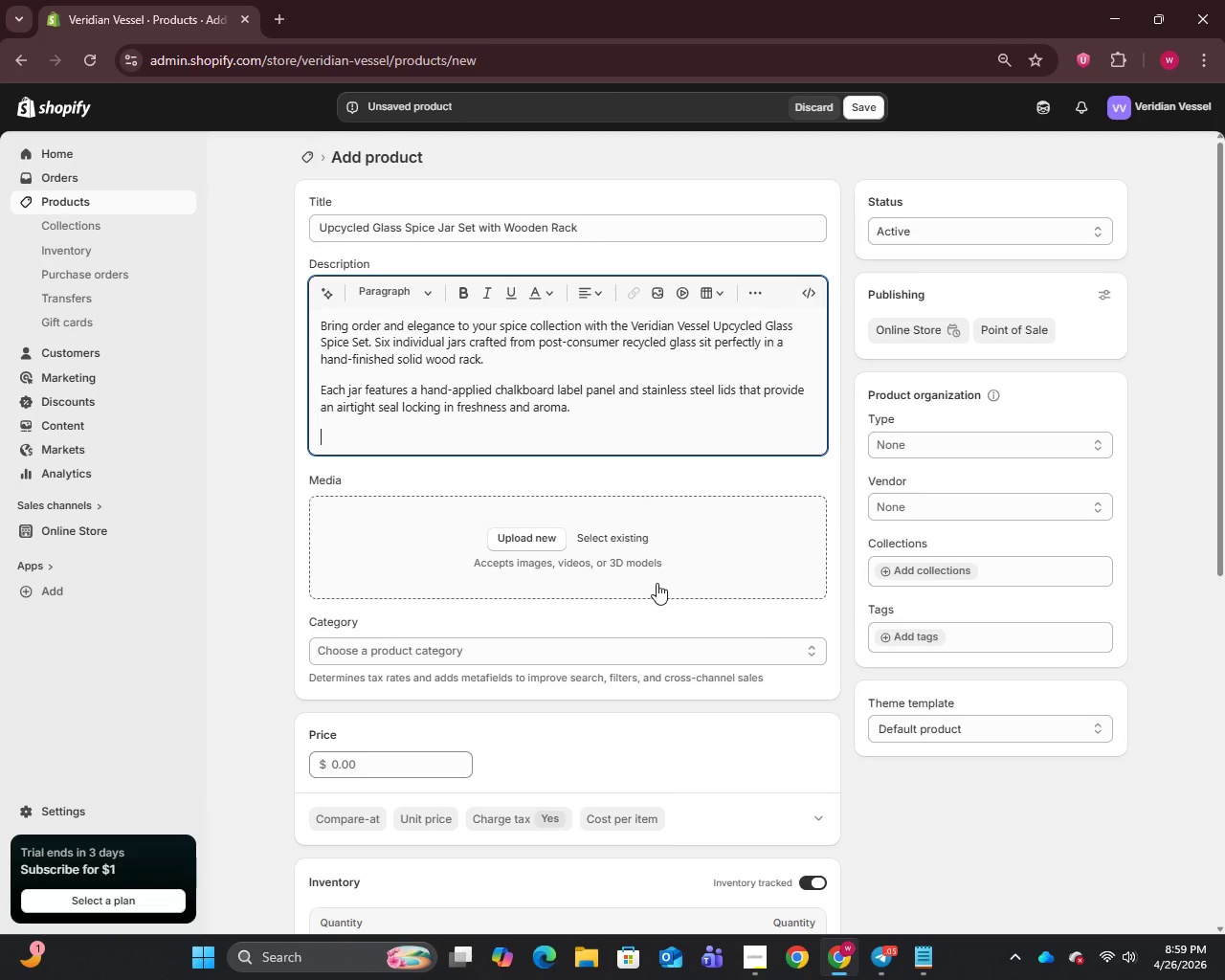 
left_click([925, 941])
 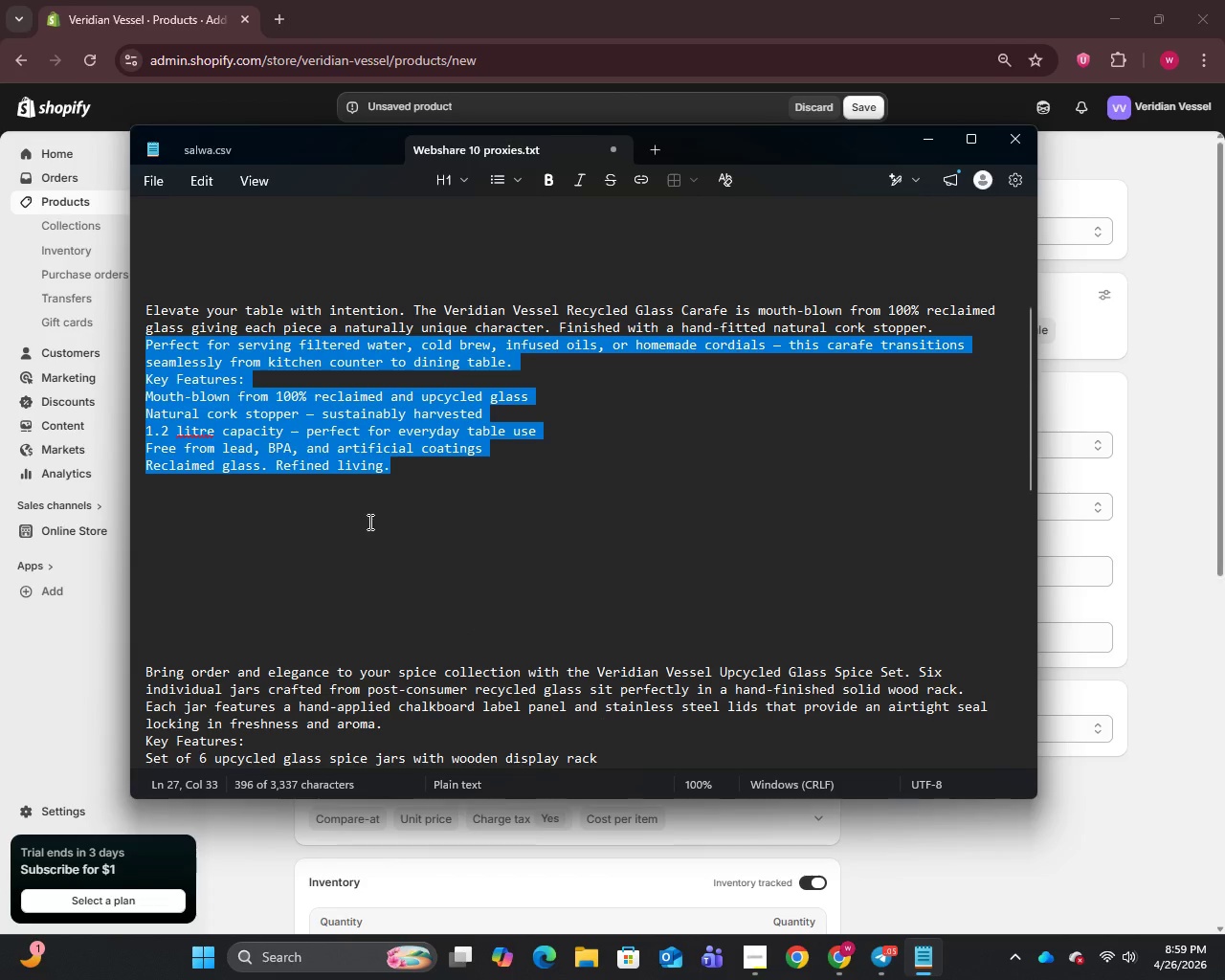 
scroll: coordinate [332, 494], scroll_direction: down, amount: 5.0
 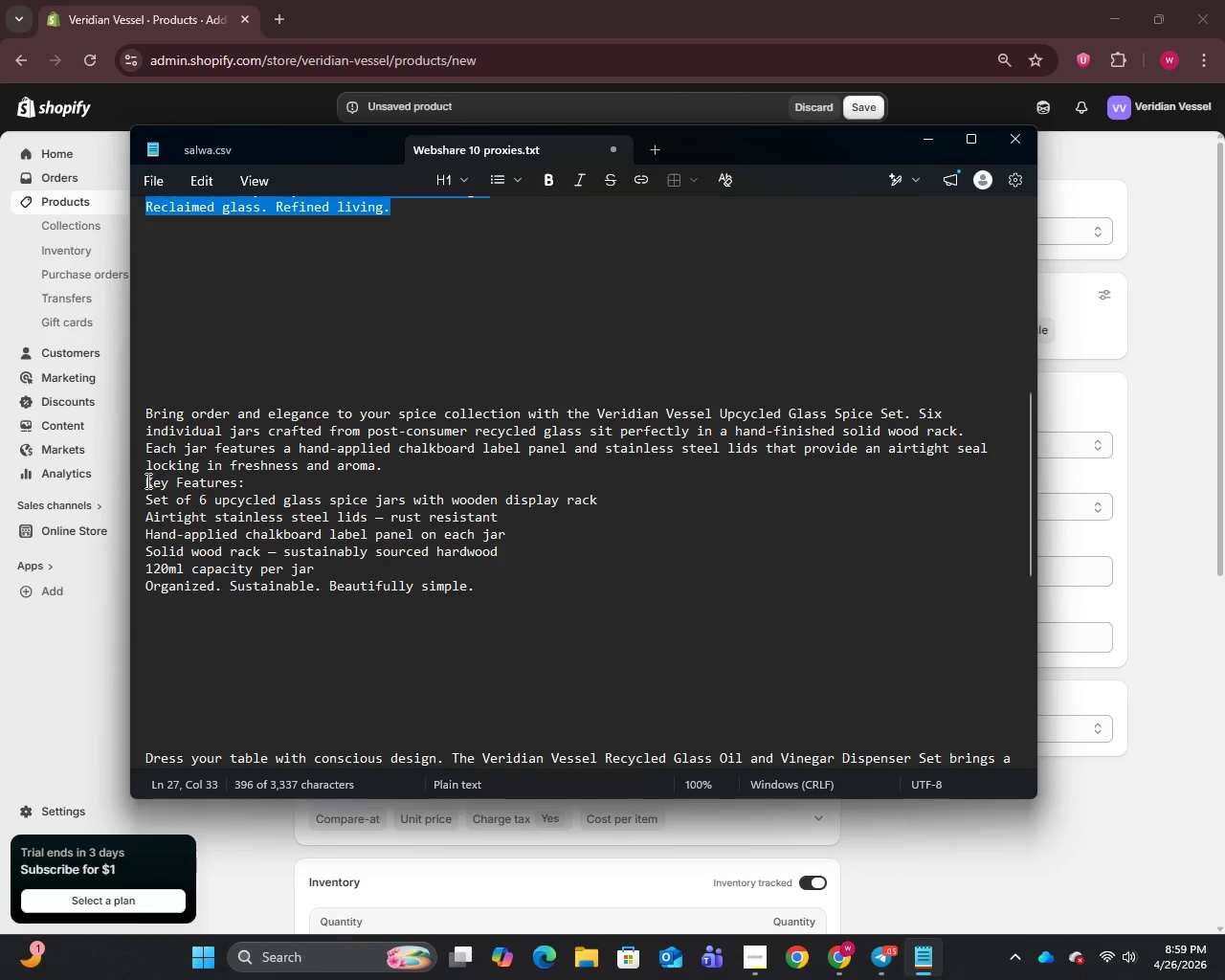 
left_click_drag(start_coordinate=[144, 480], to_coordinate=[467, 582])
 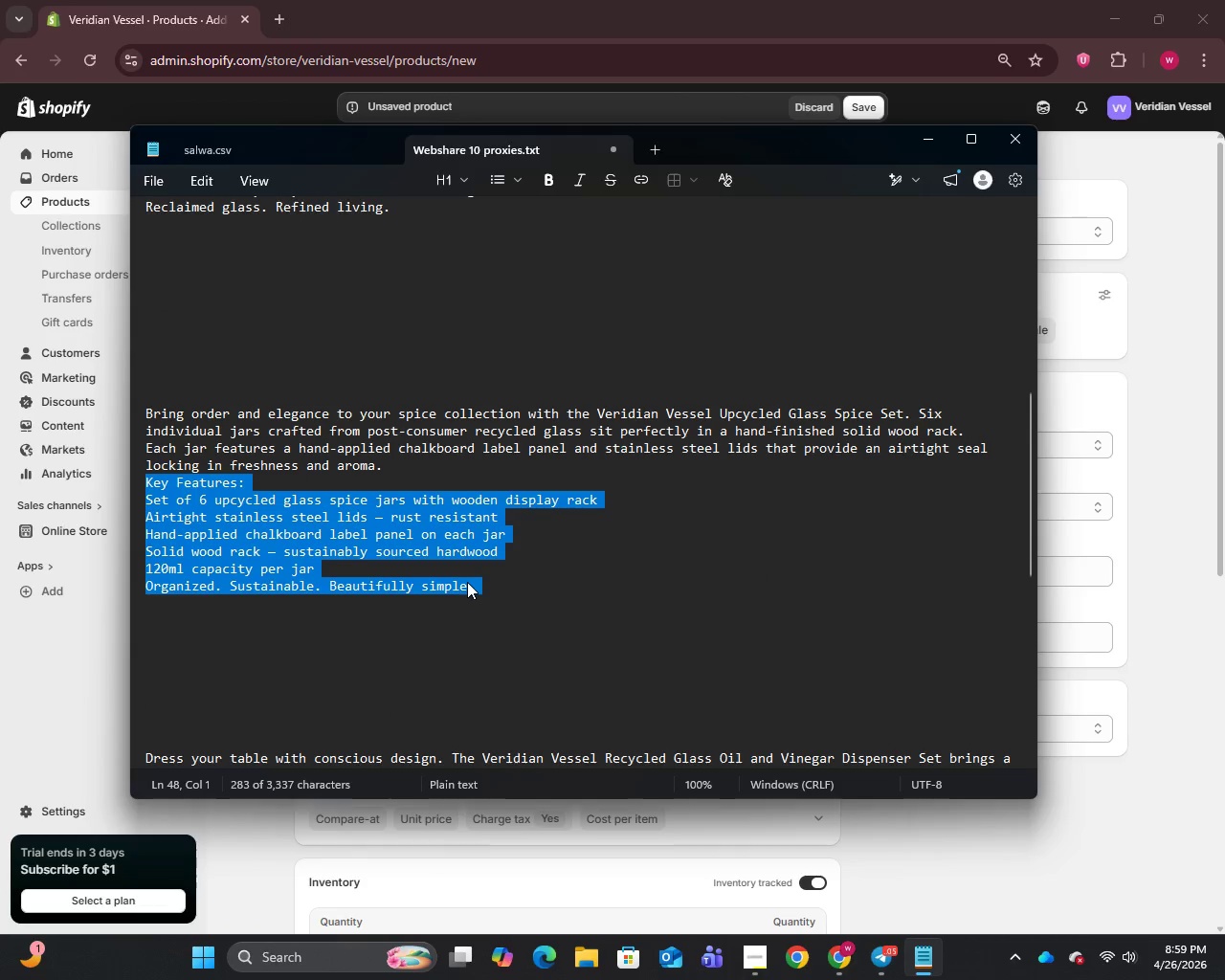 
key(Control+C)
 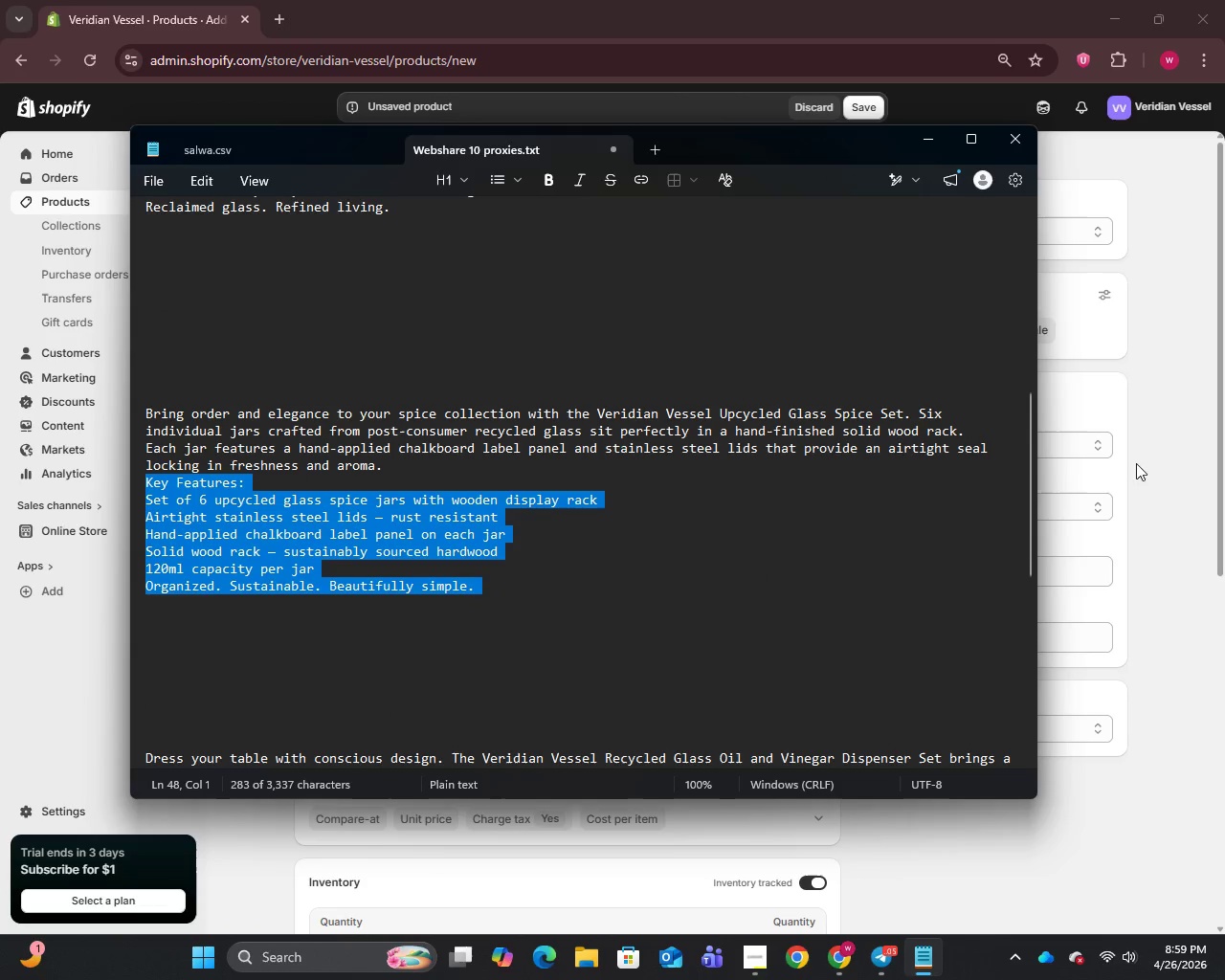 
left_click([1185, 448])
 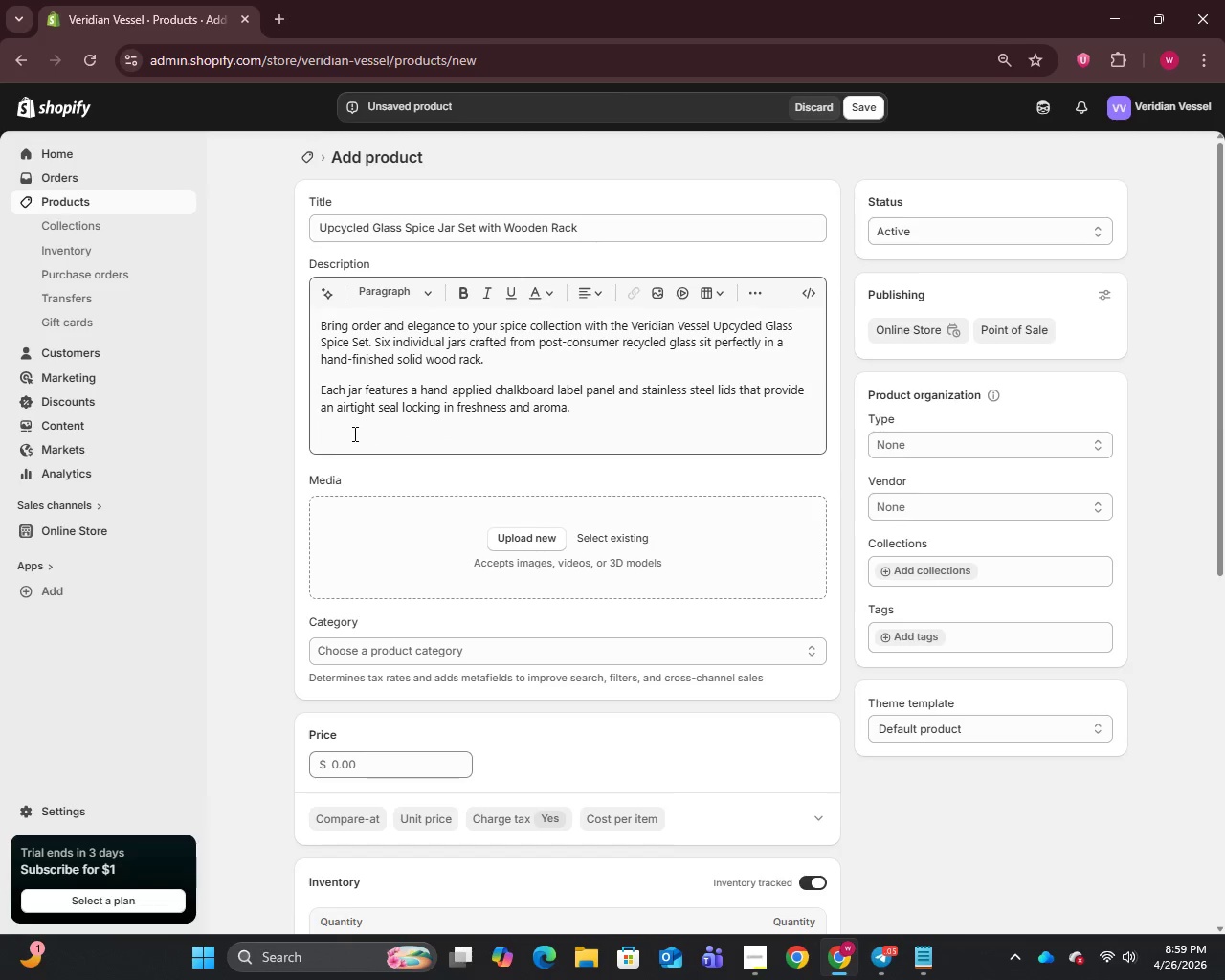 
left_click([343, 435])
 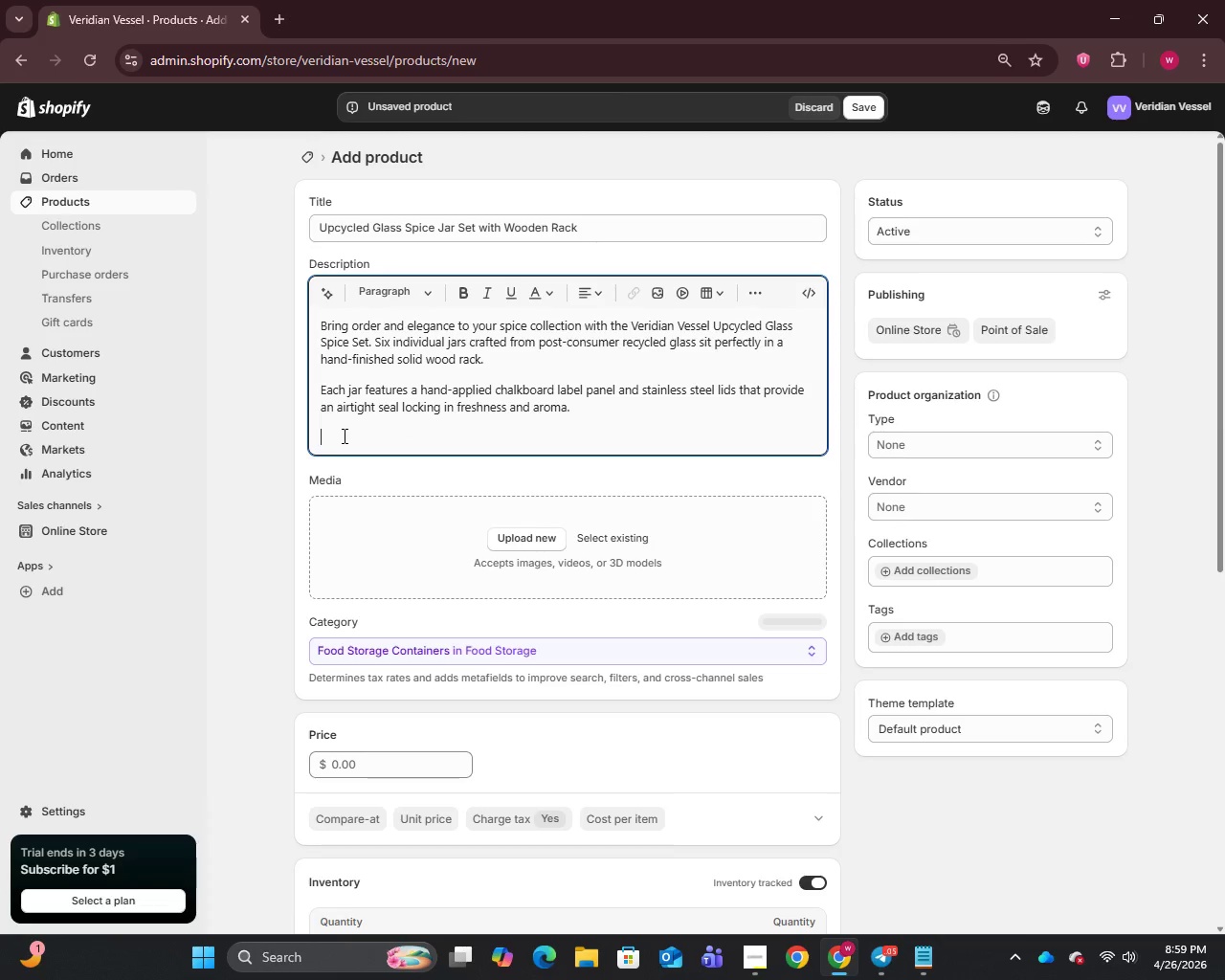 
key(Control+V)
 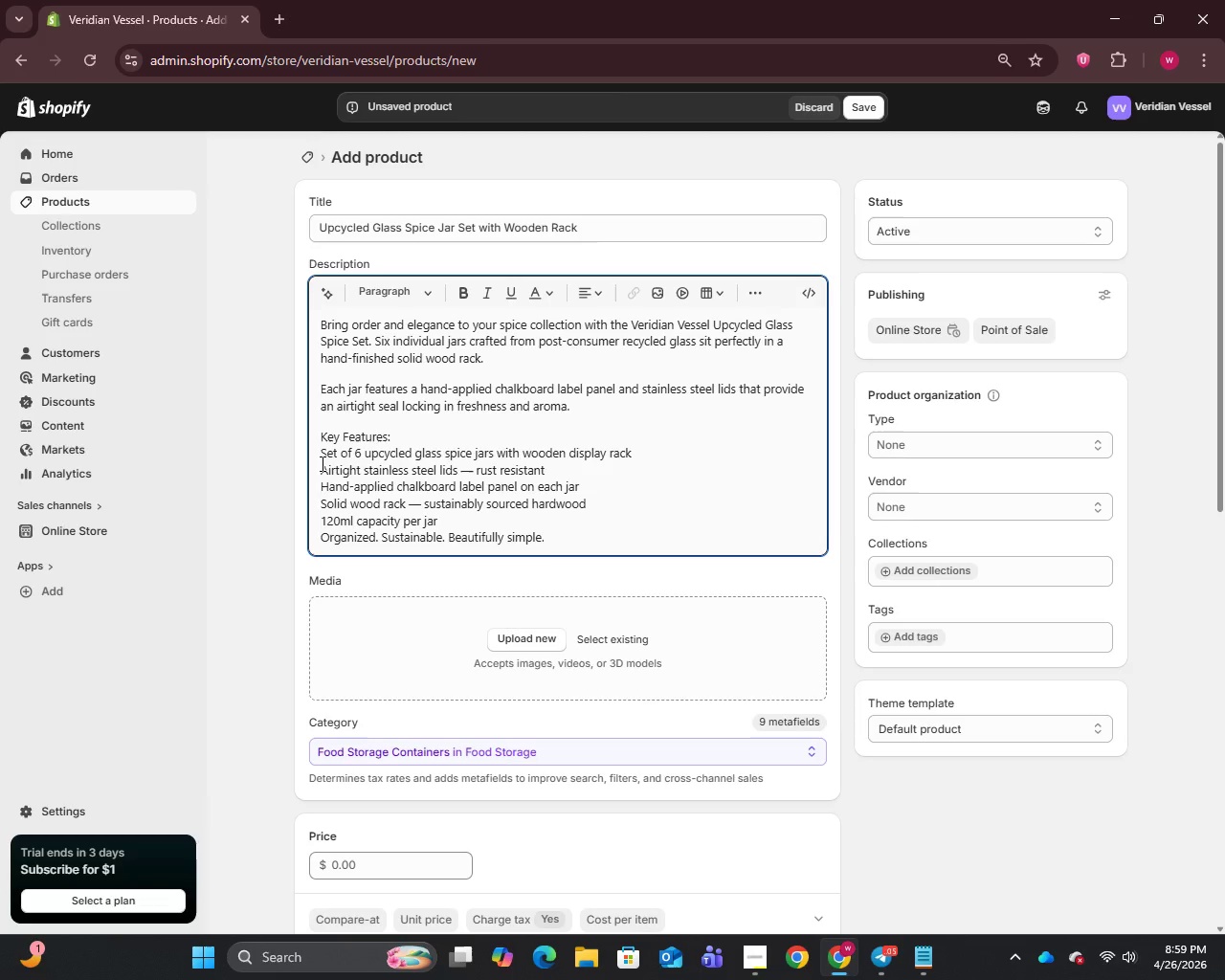 
left_click([321, 461])
 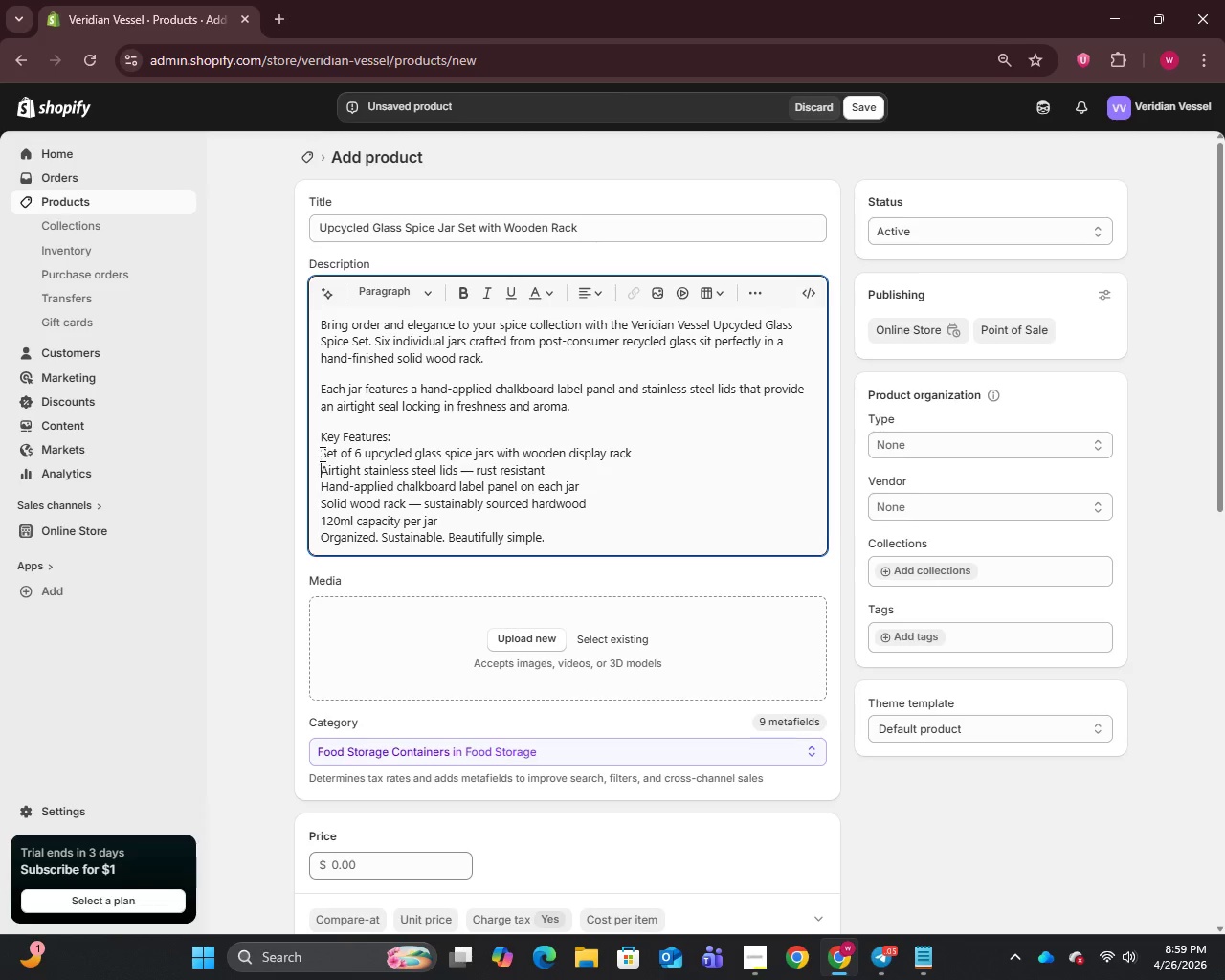 
left_click([321, 453])
 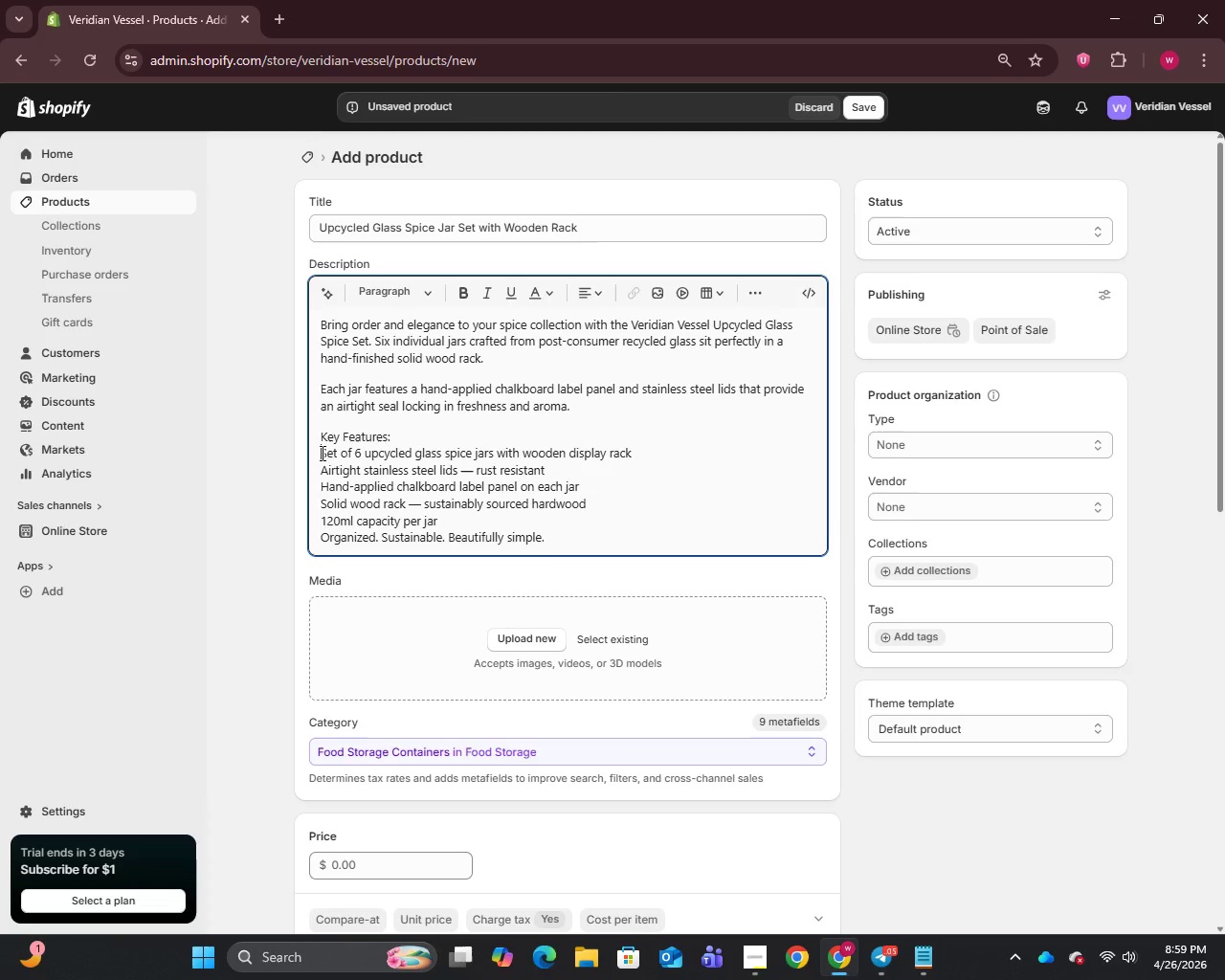 
key(Enter)
 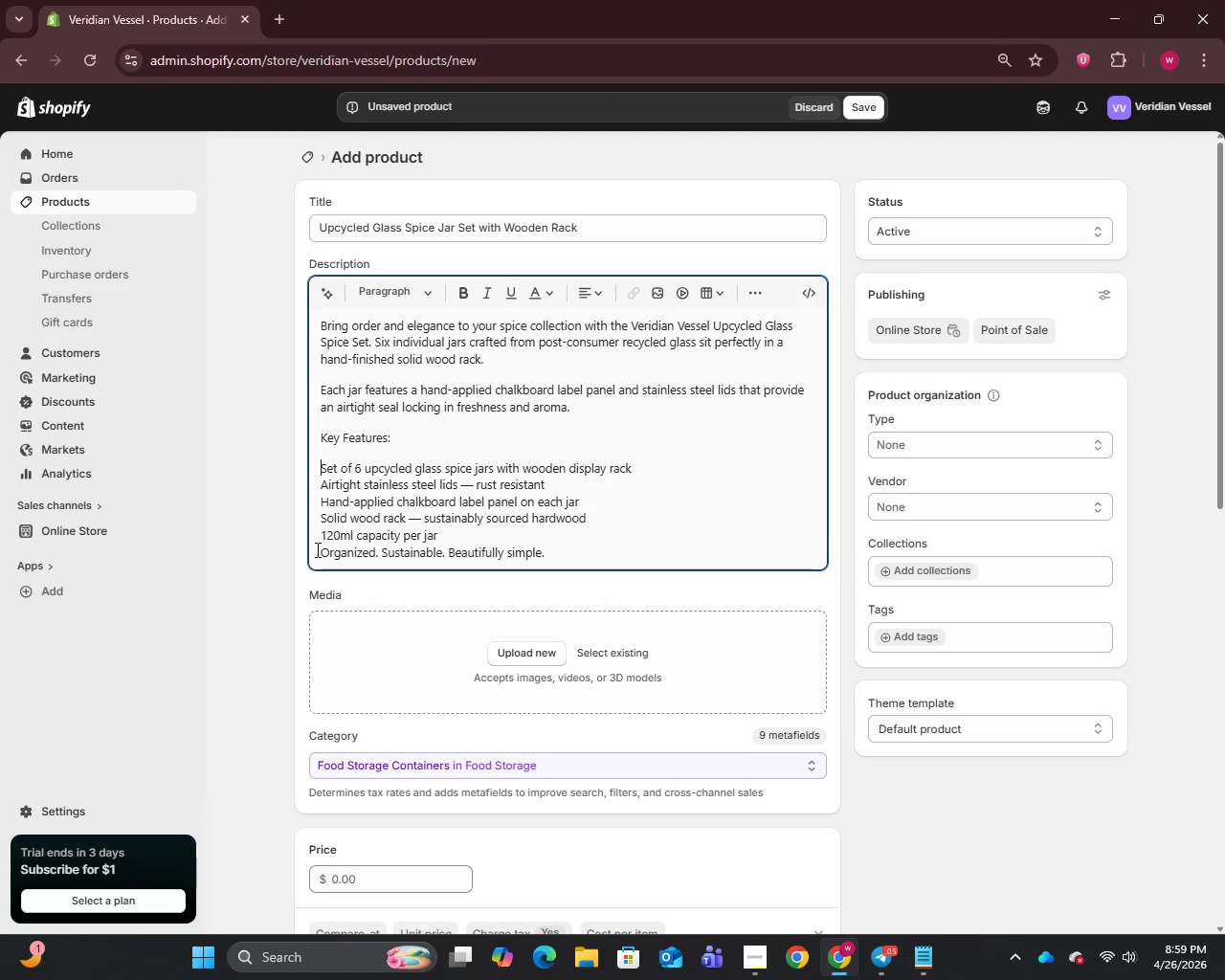 
left_click([319, 550])
 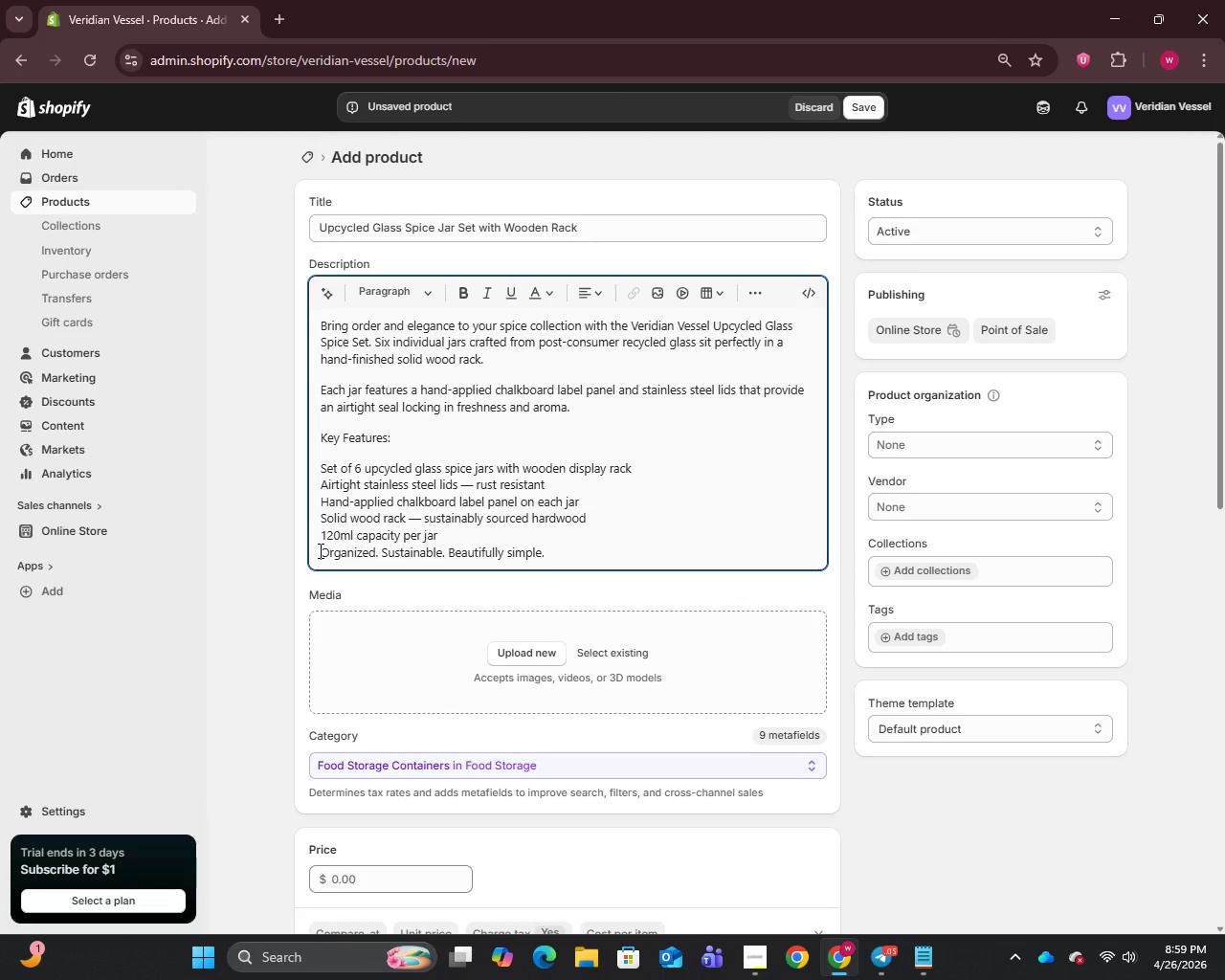 
key(Enter)
 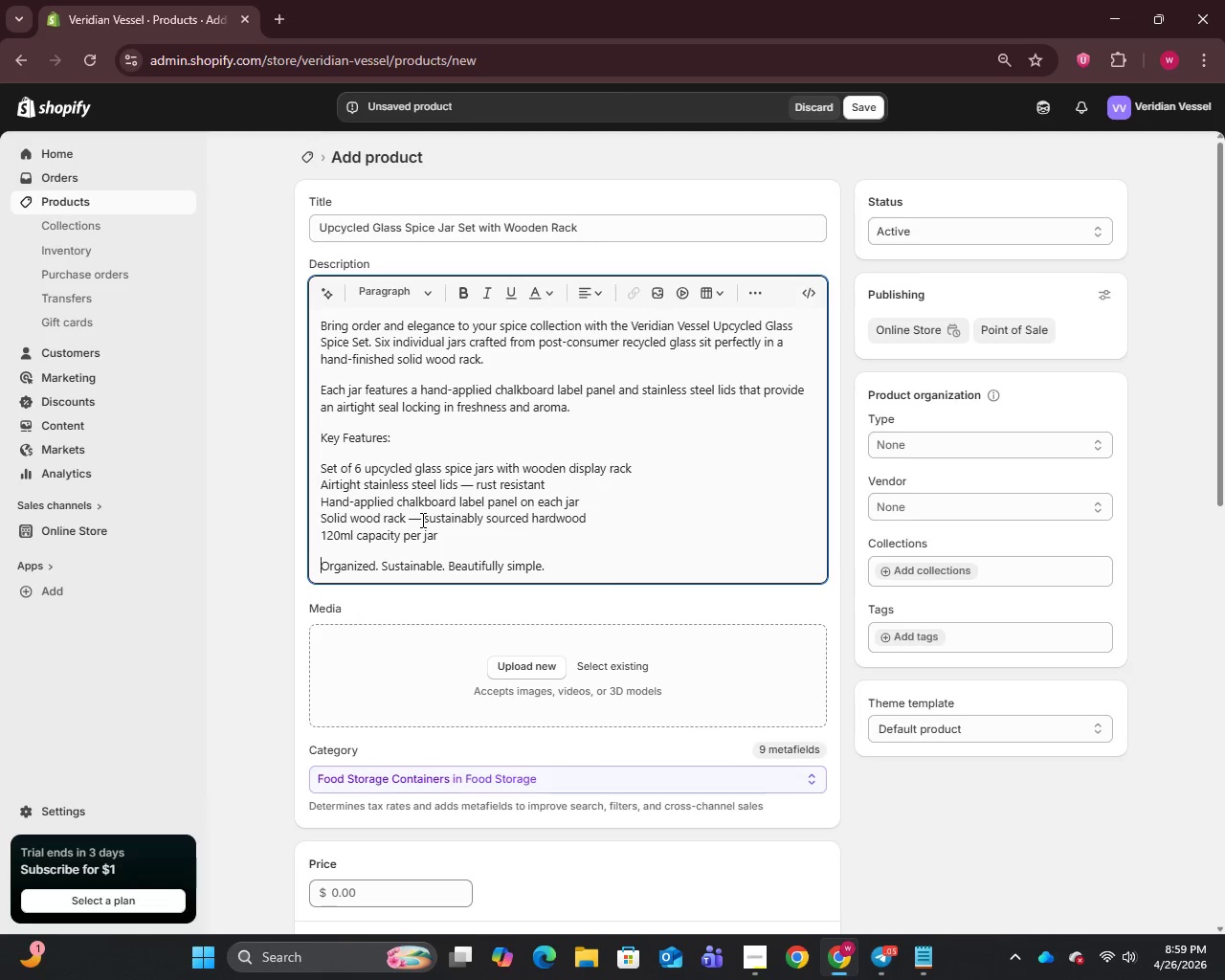 
left_click_drag(start_coordinate=[421, 520], to_coordinate=[408, 520])
 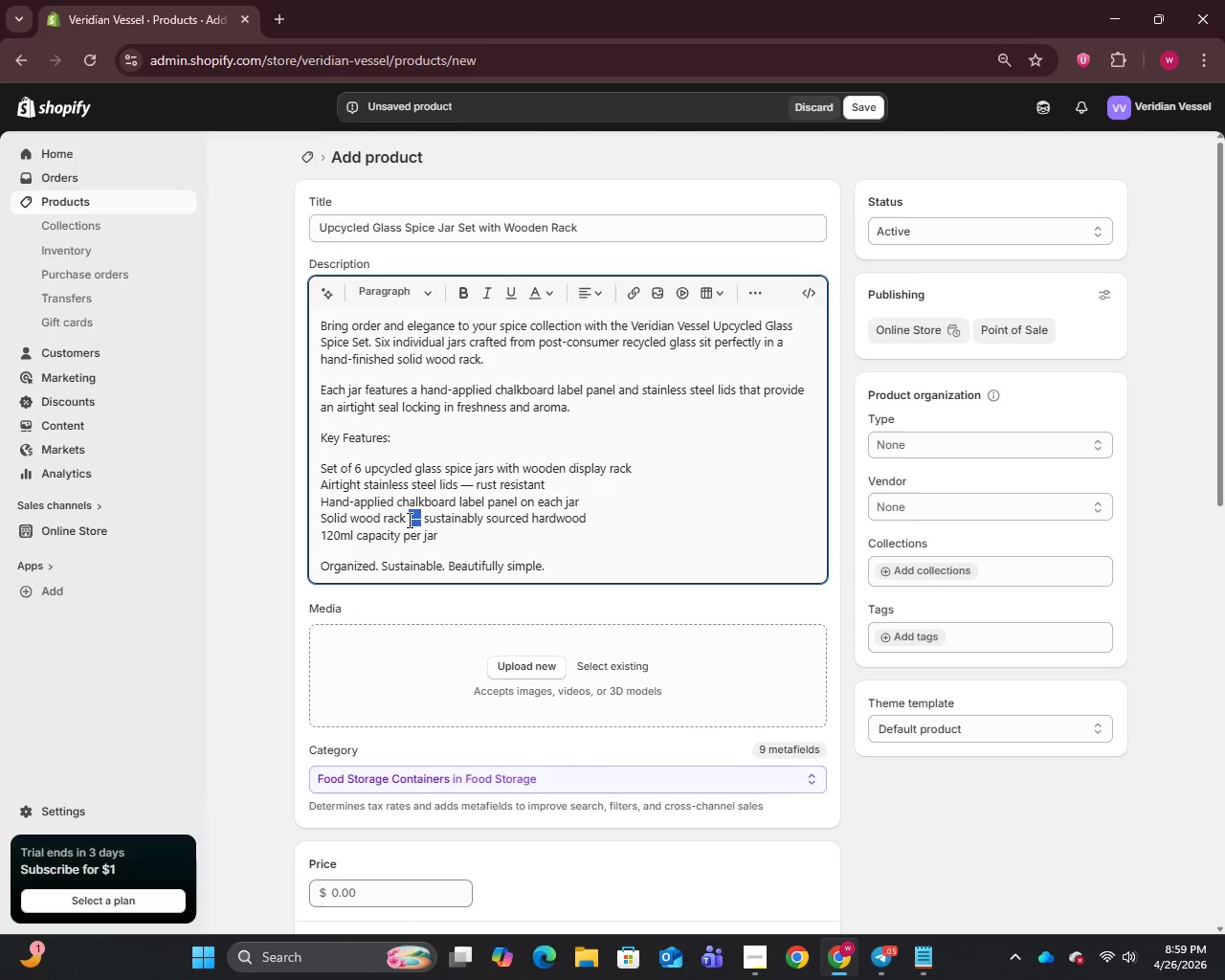 
key(Backspace)
 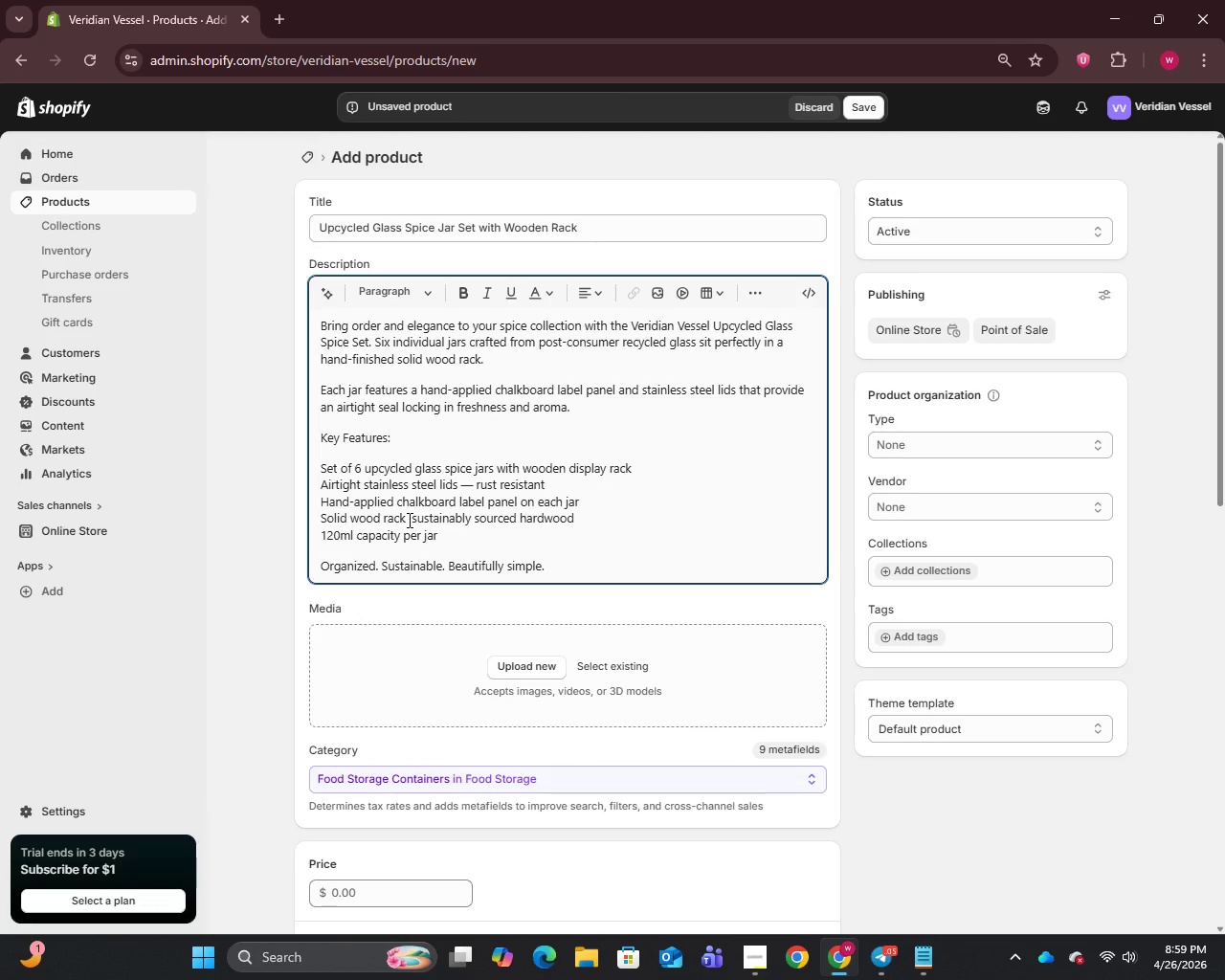 
key(Backspace)
 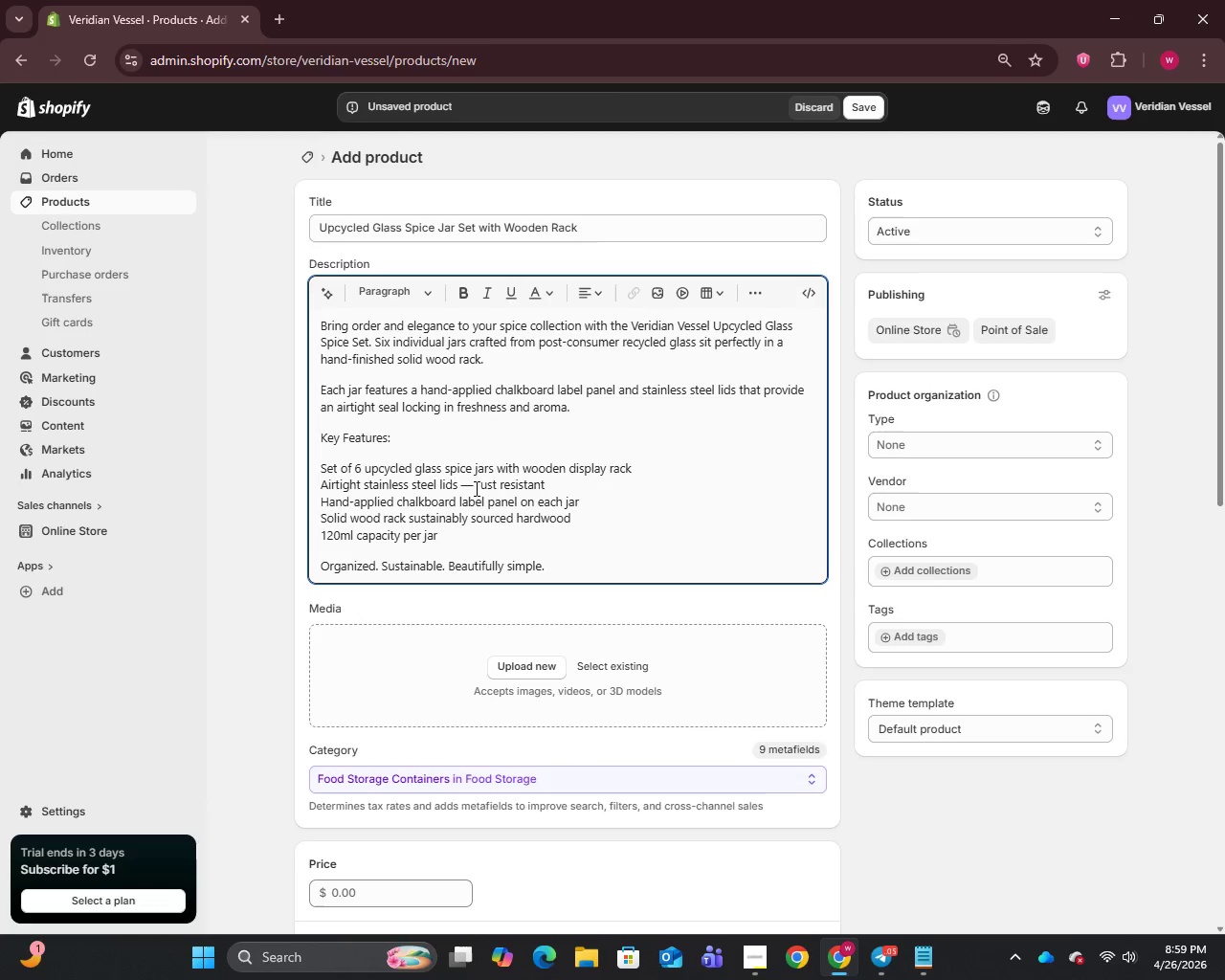 
left_click([475, 489])
 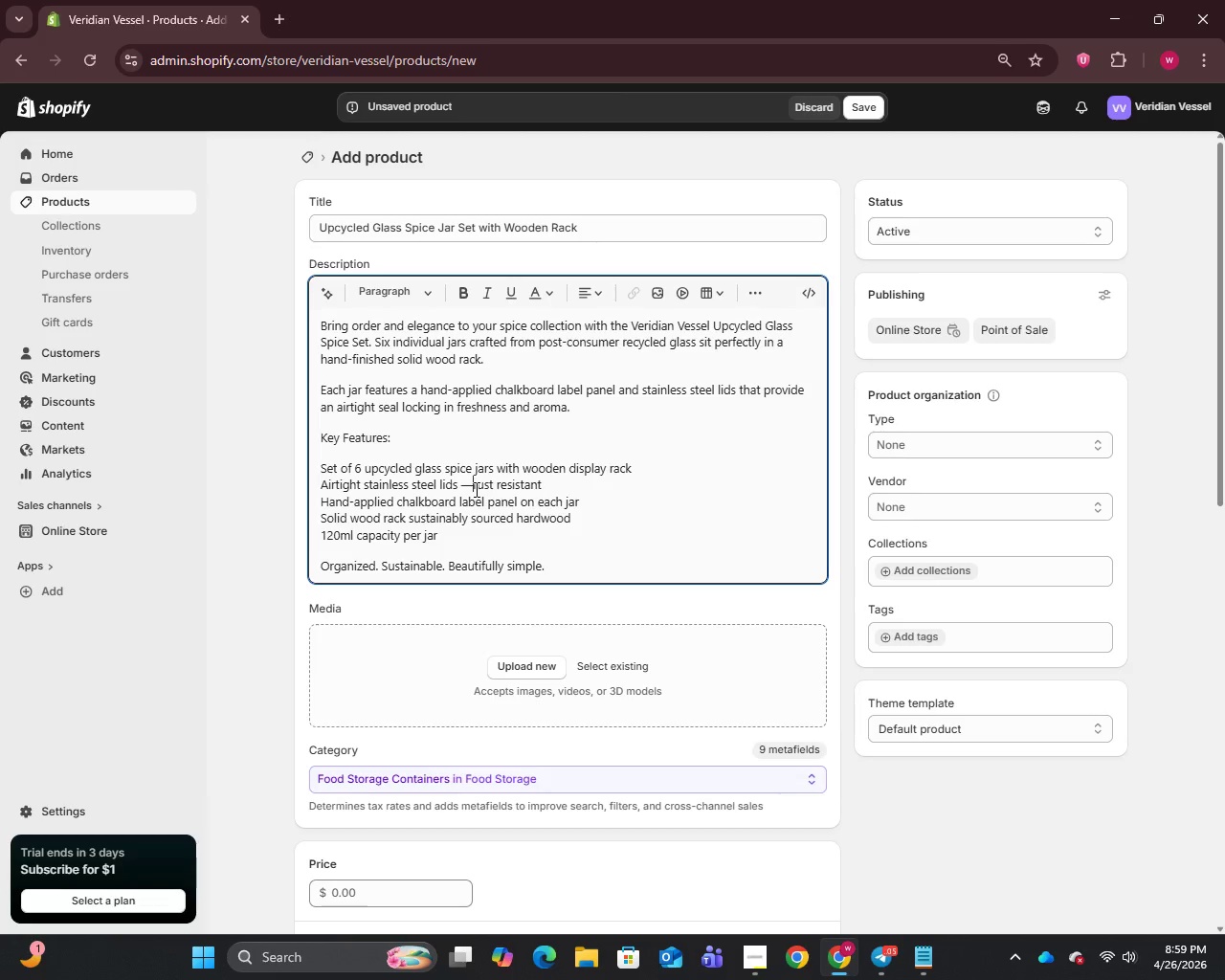 
key(Backspace)
 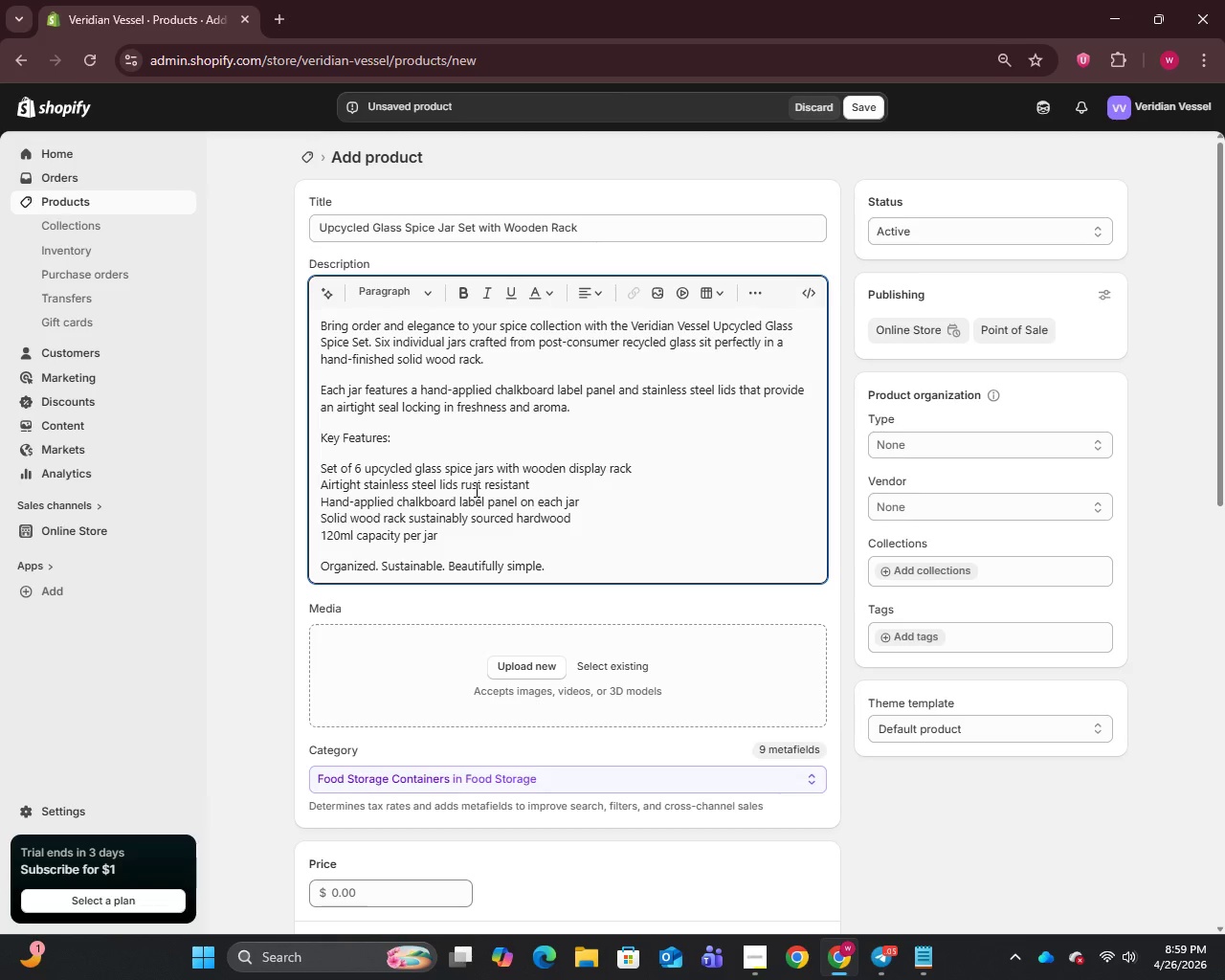 
key(Backspace)
 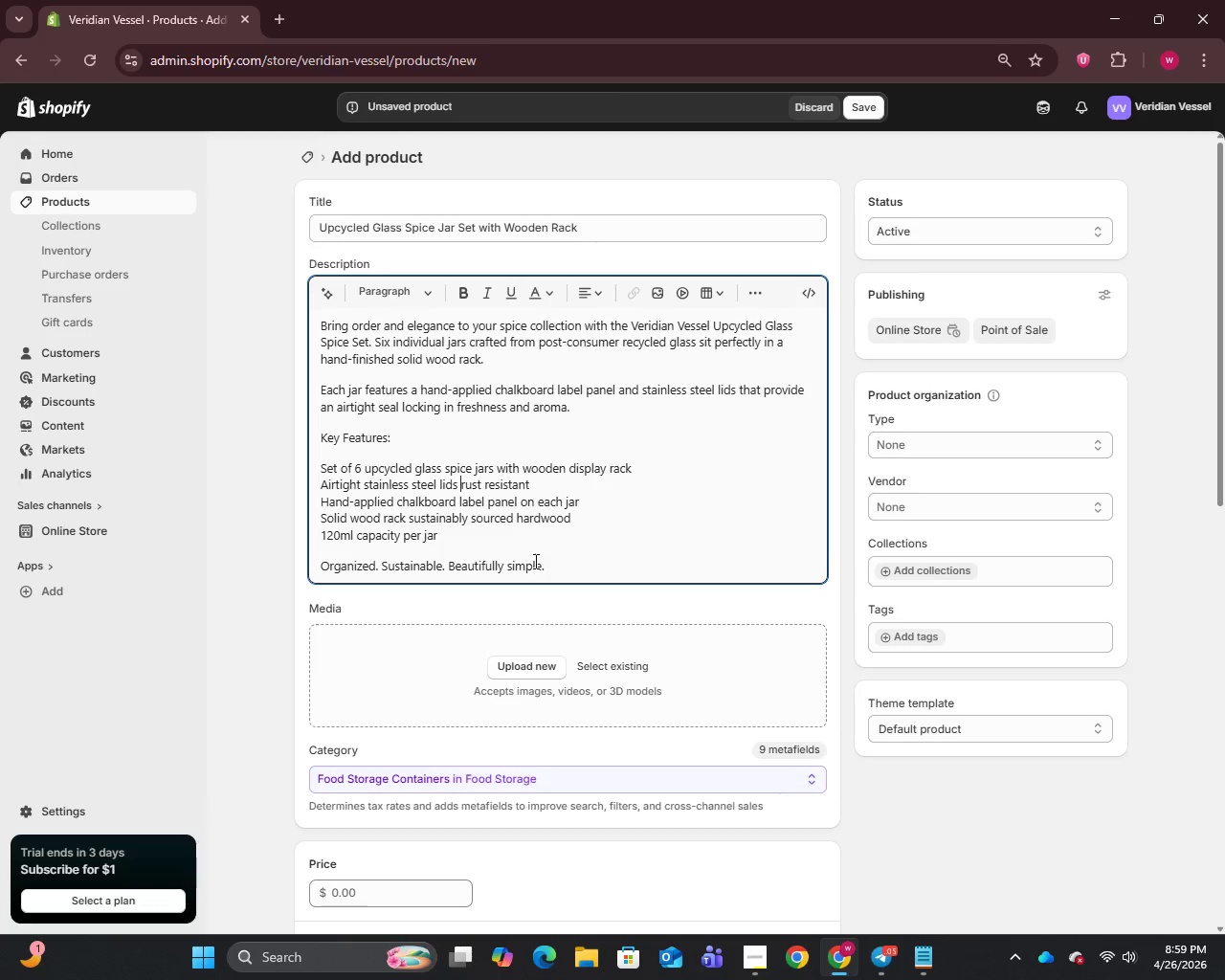 
left_click_drag(start_coordinate=[556, 568], to_coordinate=[323, 567])
 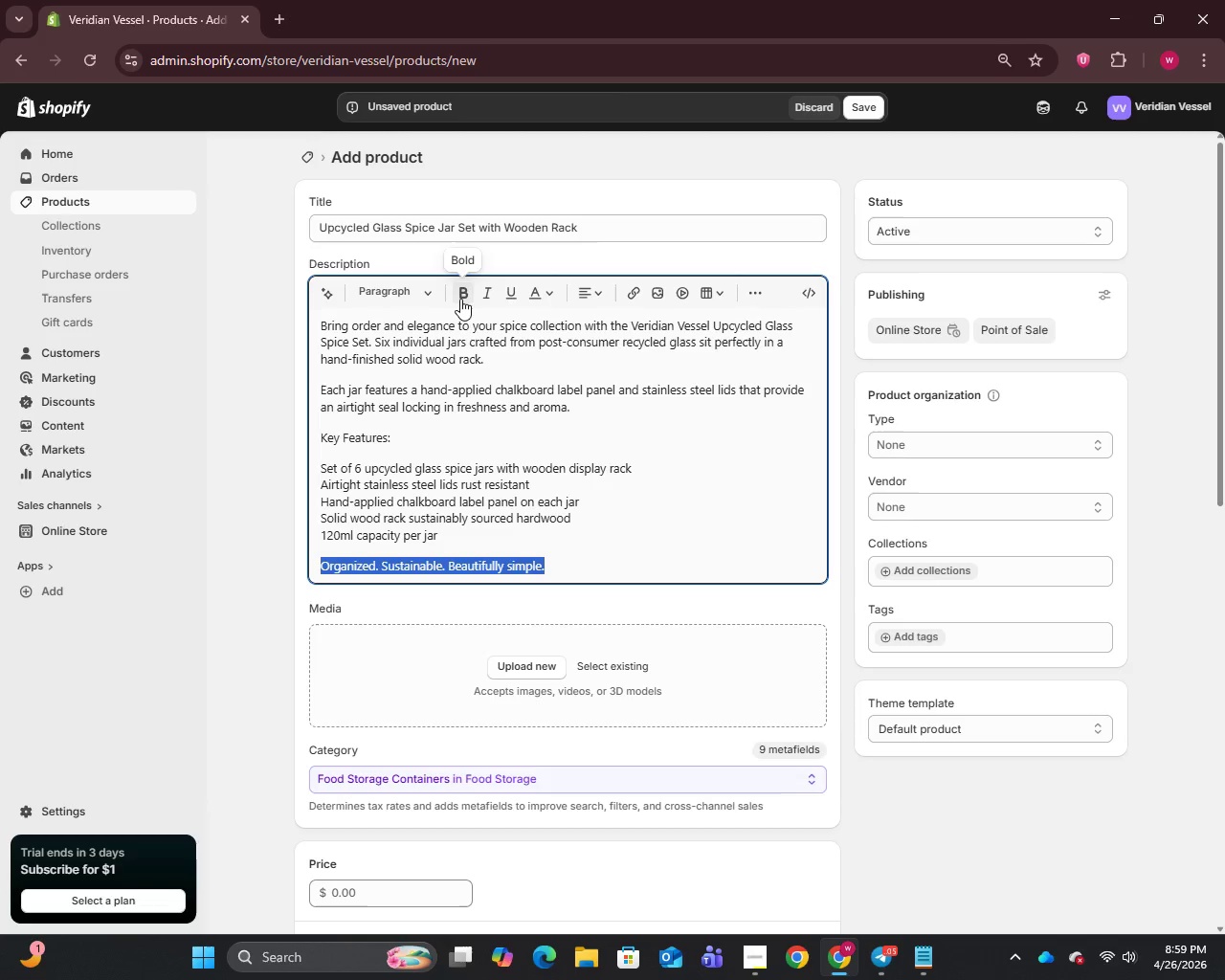 
left_click([461, 298])
 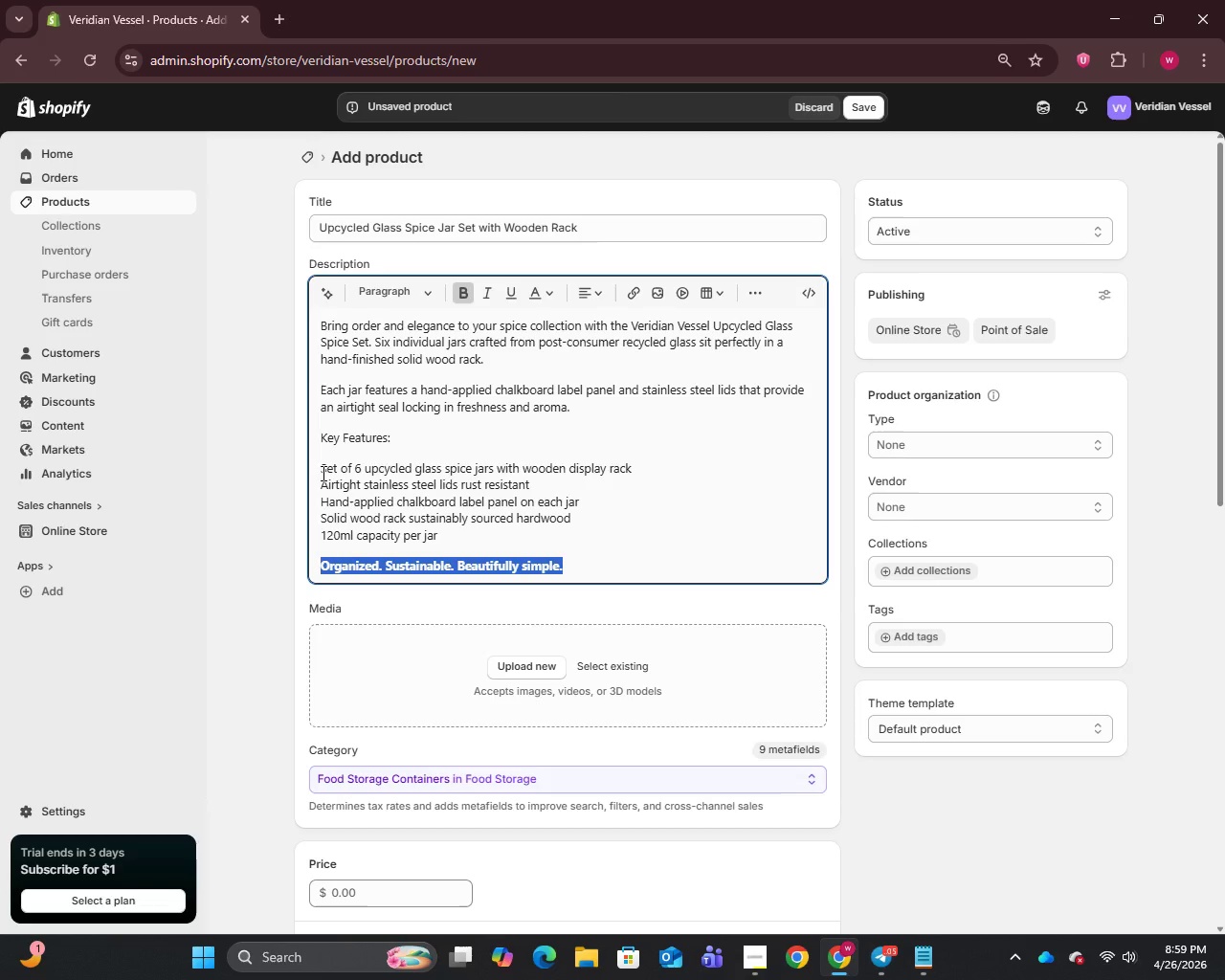 
left_click_drag(start_coordinate=[422, 436], to_coordinate=[310, 443])
 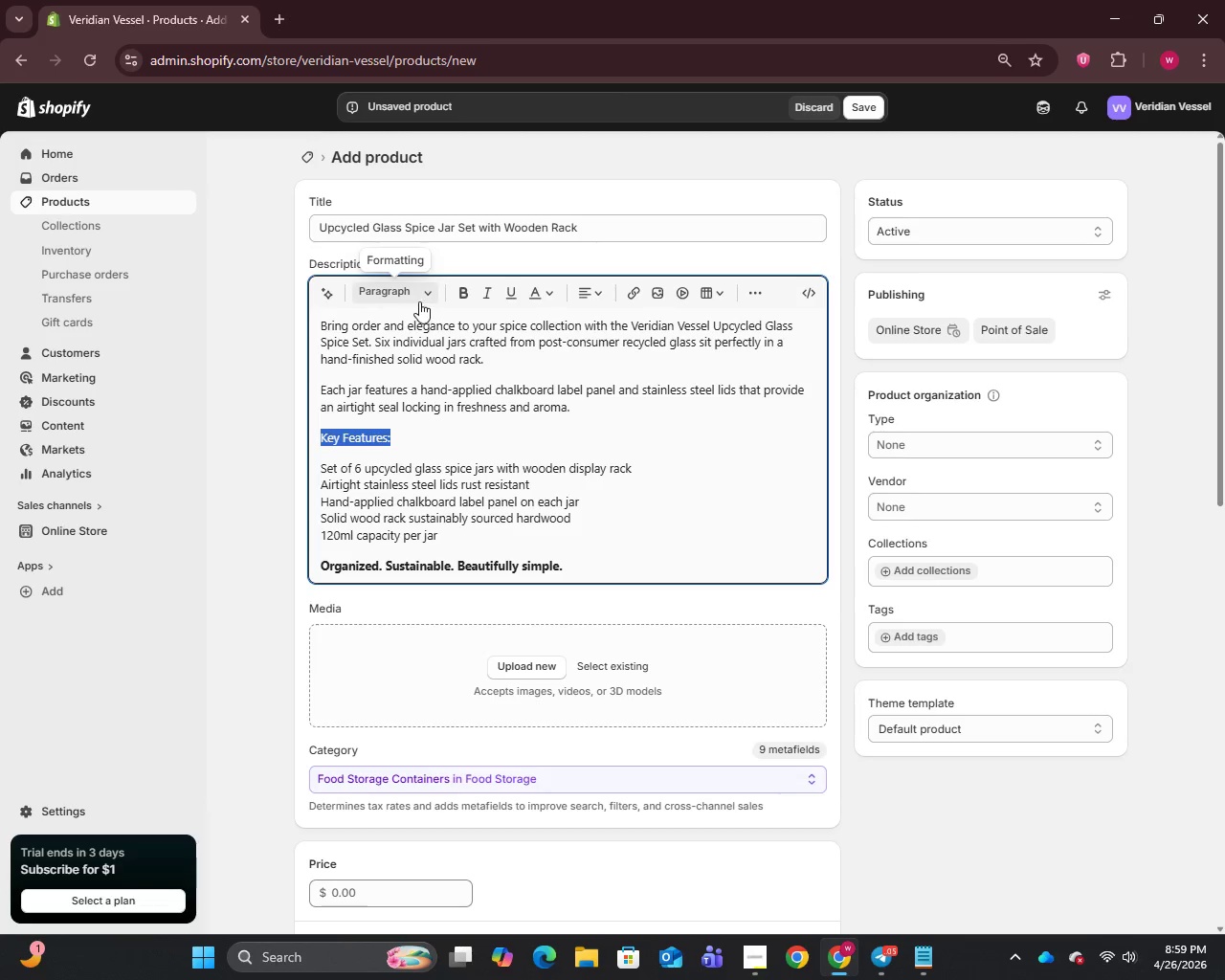 
left_click([426, 299])
 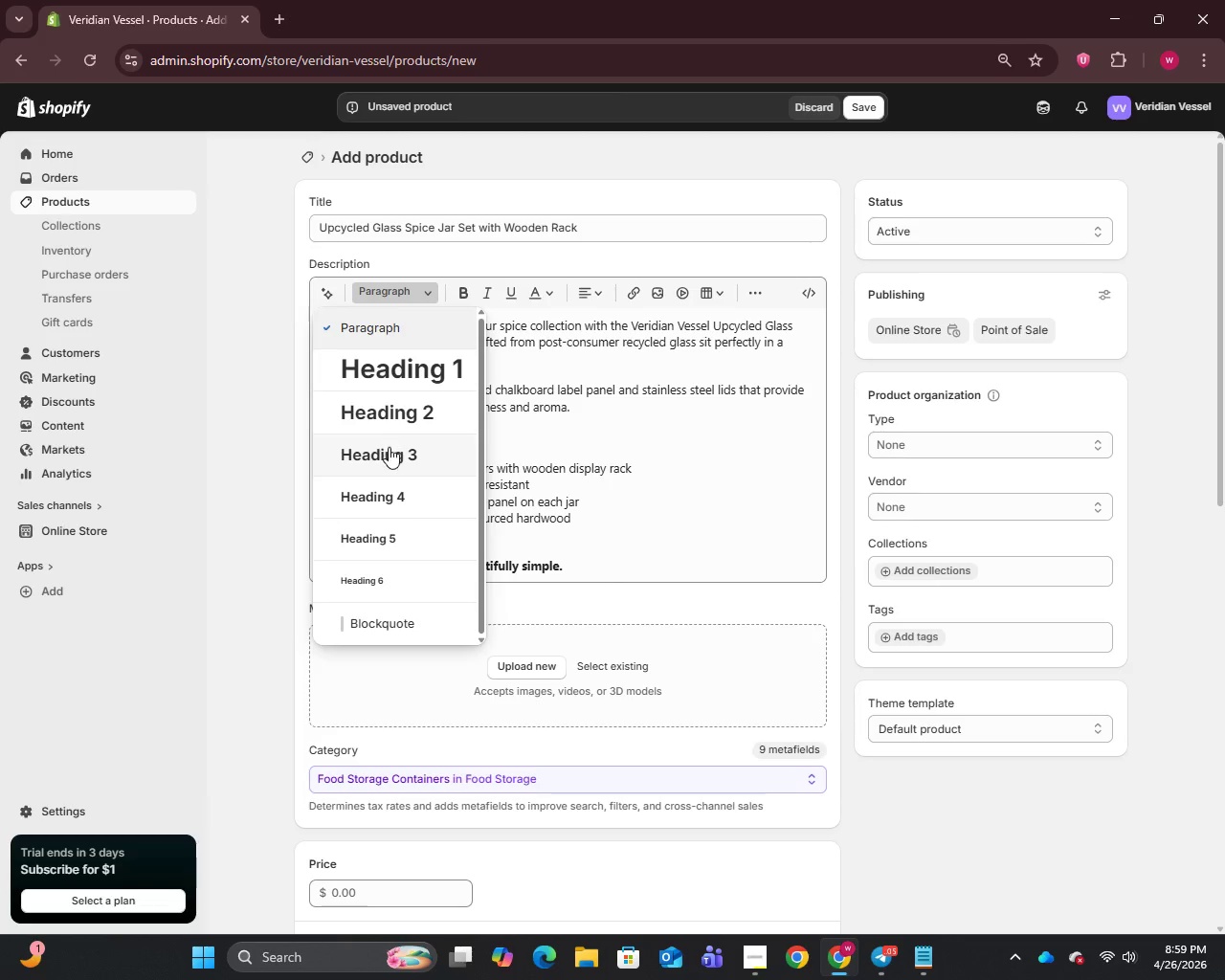 
left_click([389, 447])
 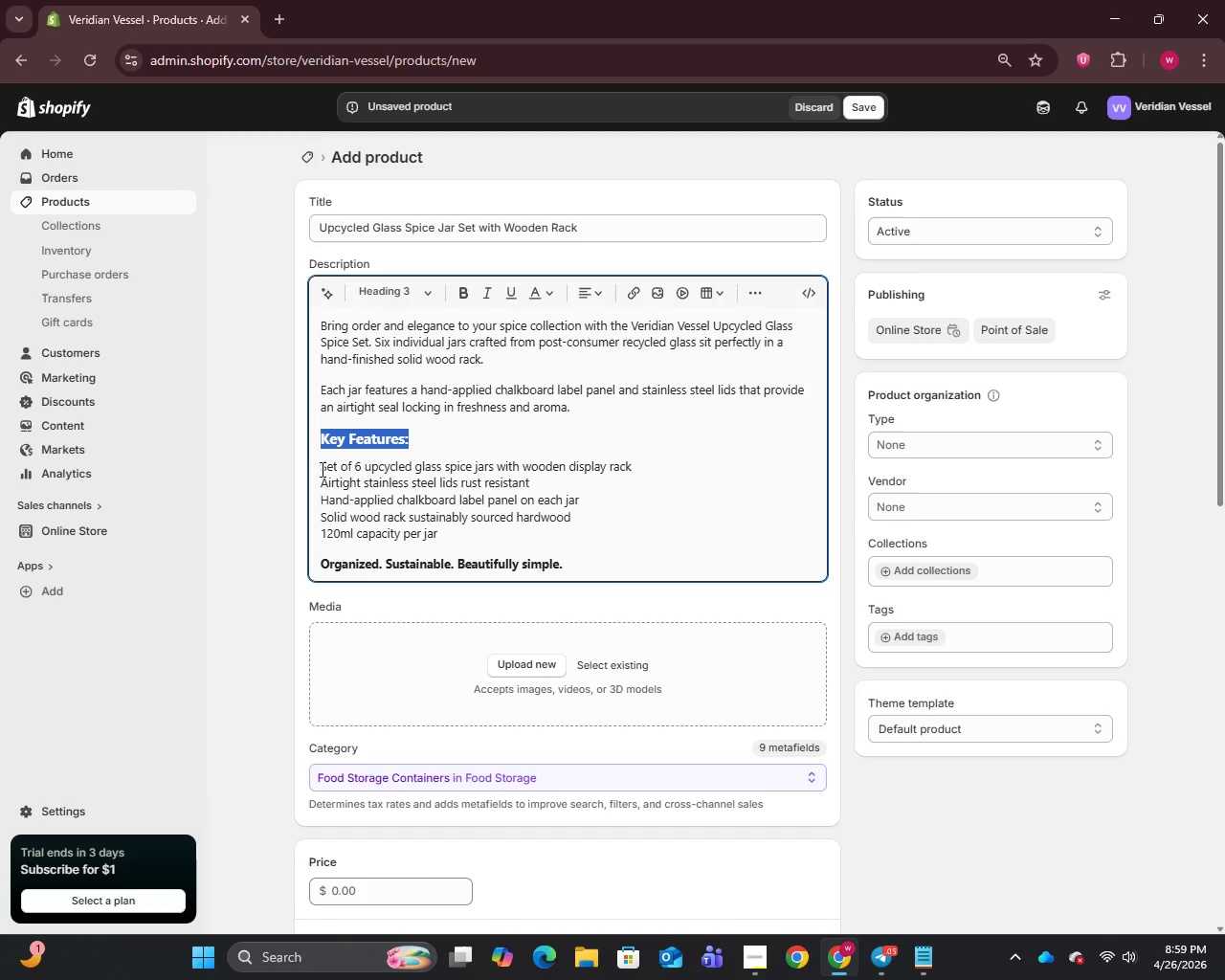 
left_click([321, 469])
 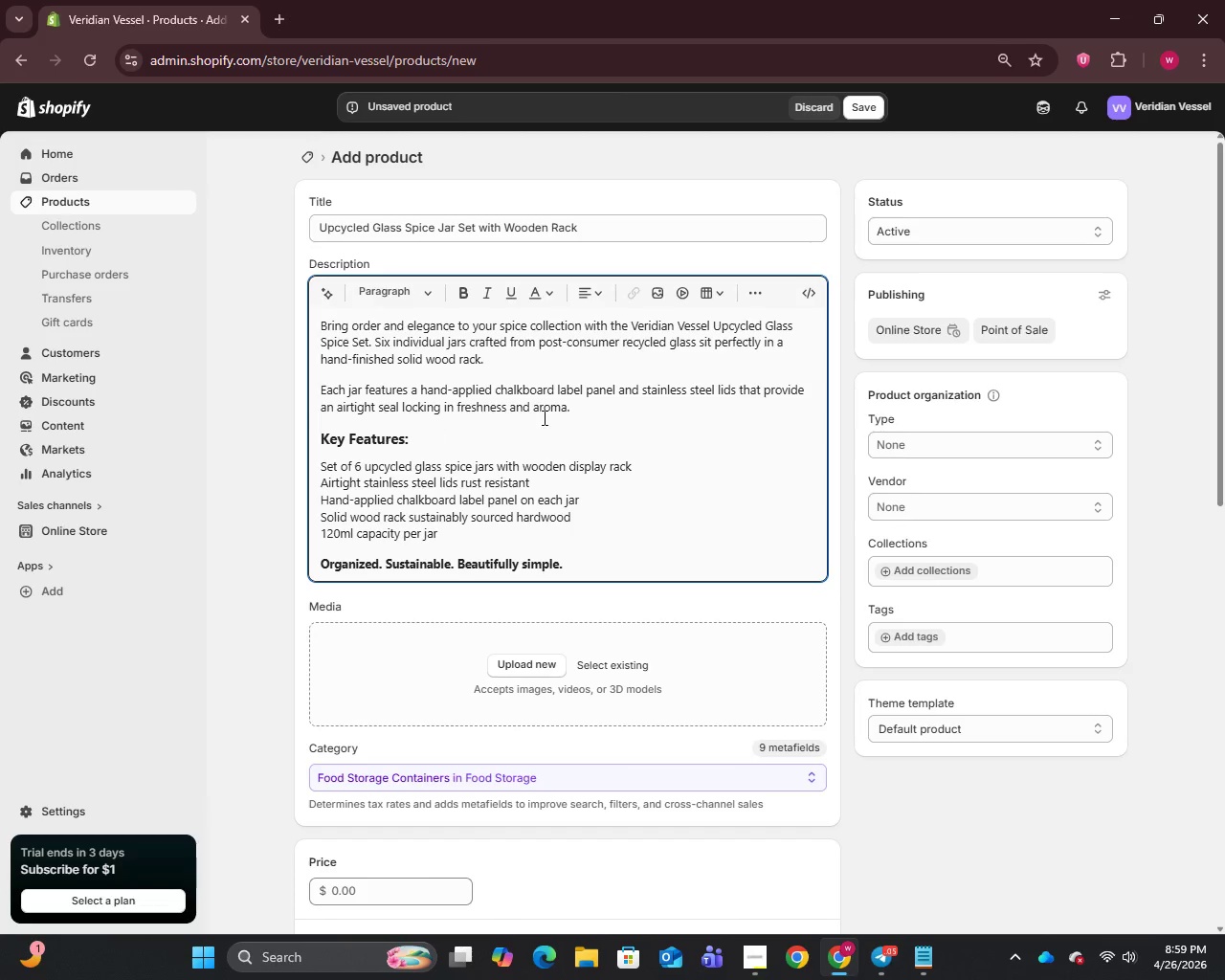 
mouse_move([756, 293])
 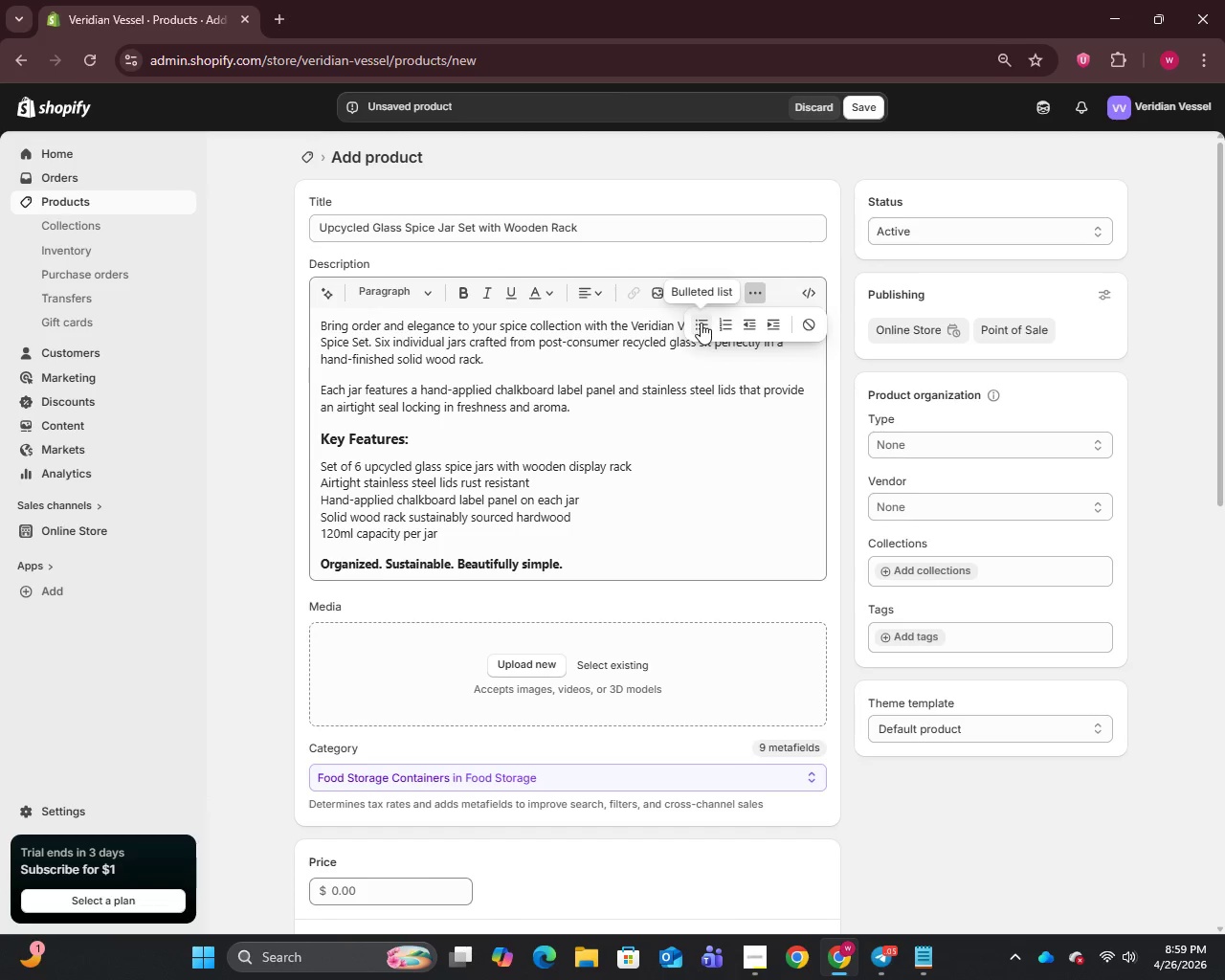 
left_click([697, 324])
 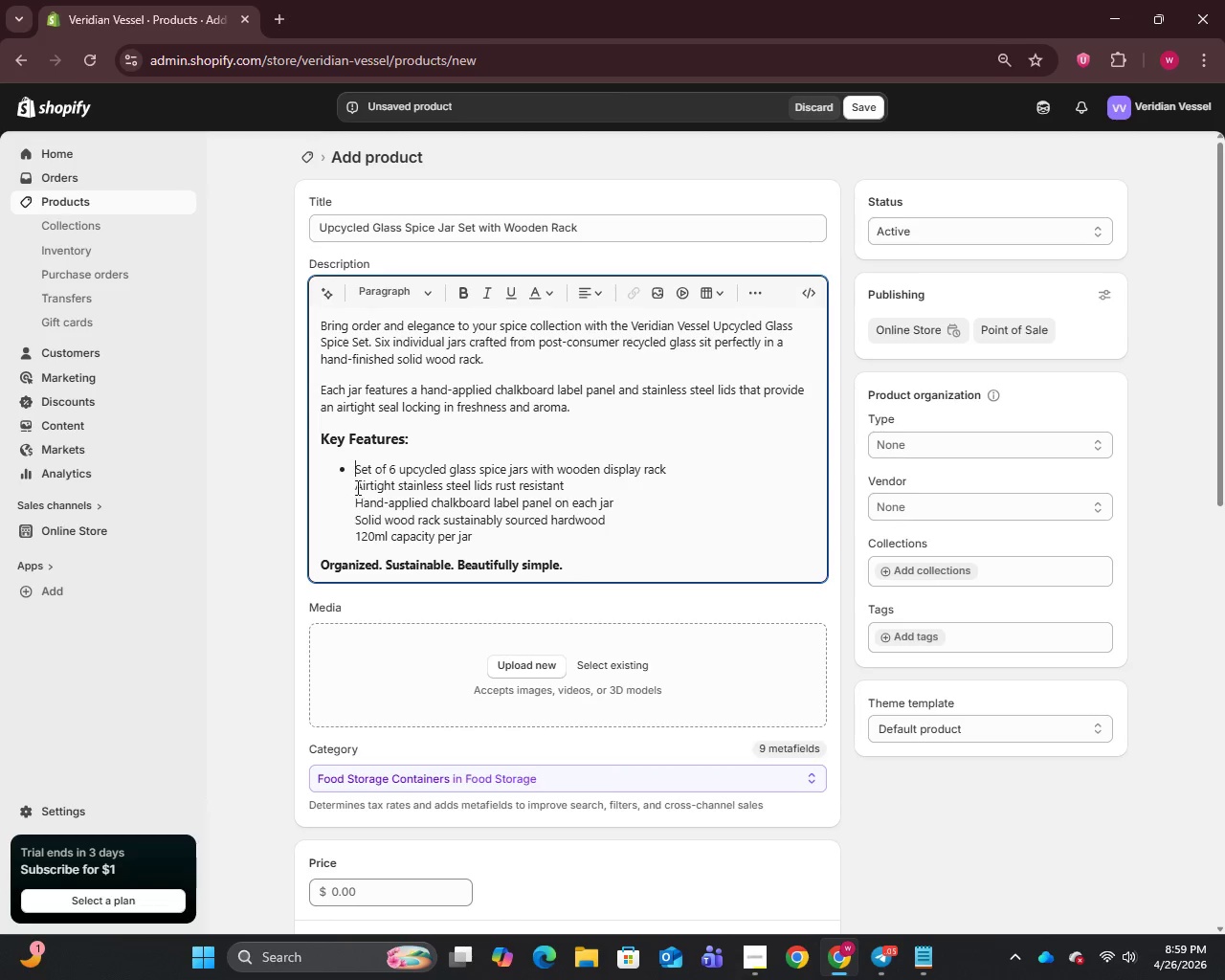 
left_click([356, 486])
 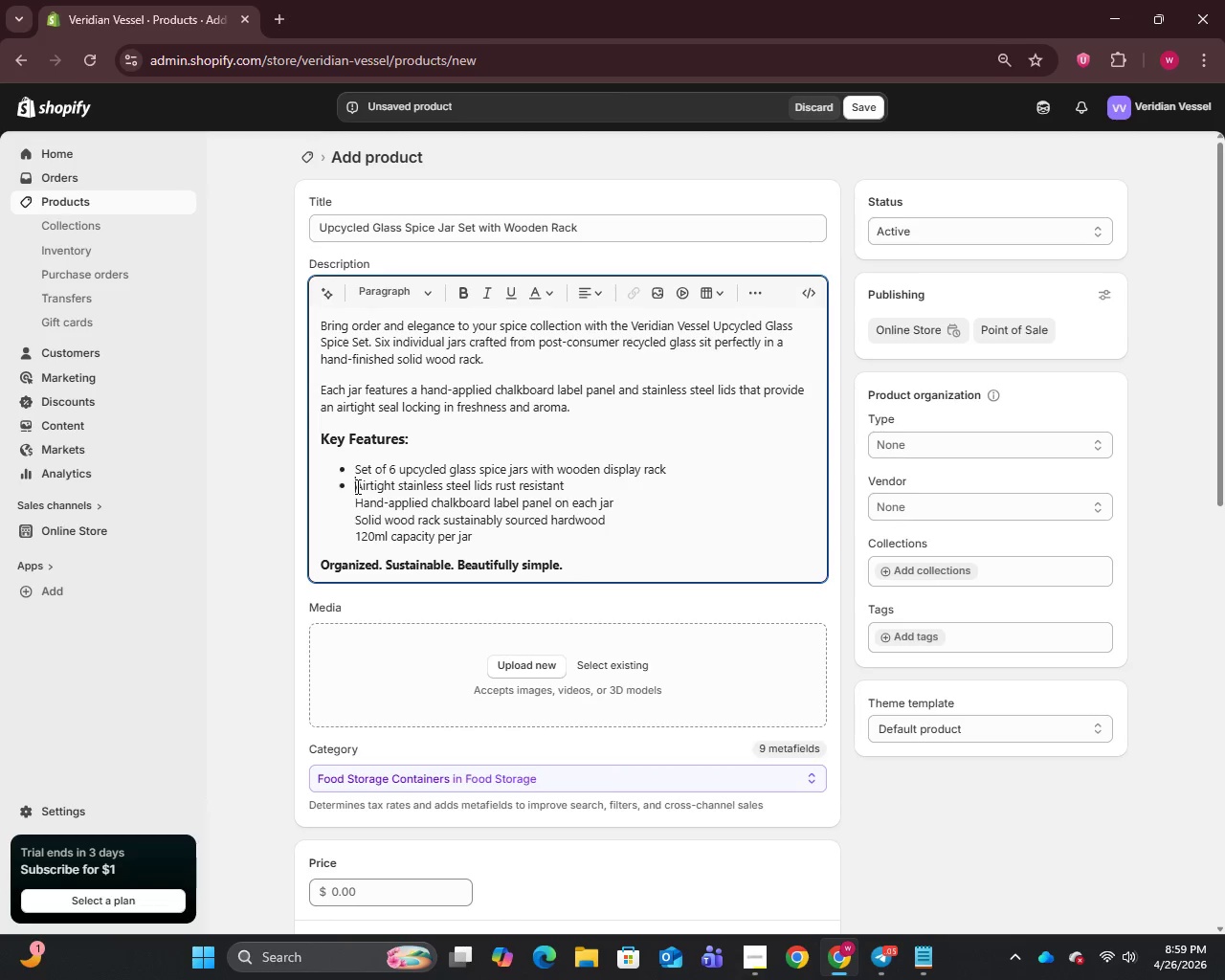 
key(Enter)
 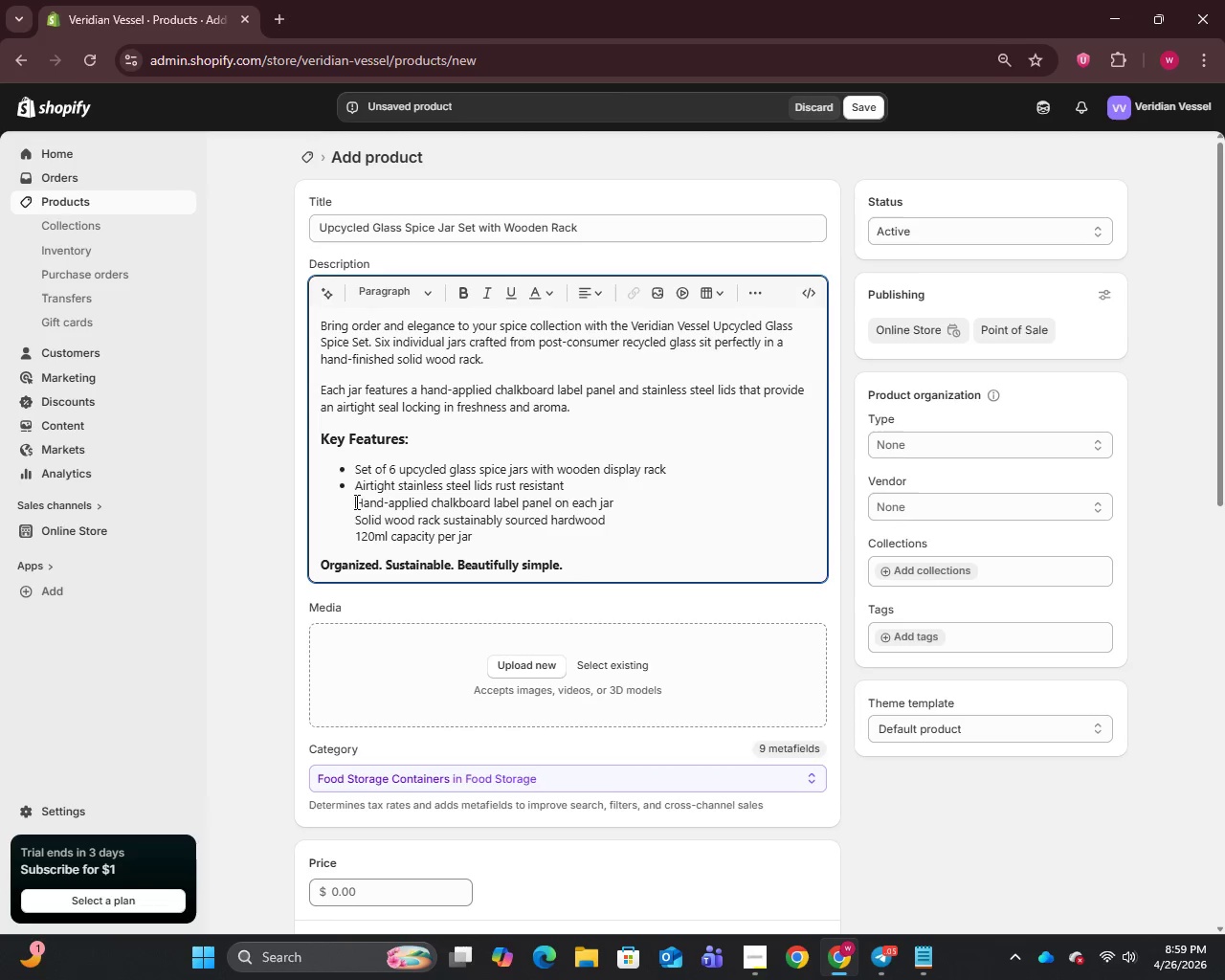 
key(Enter)
 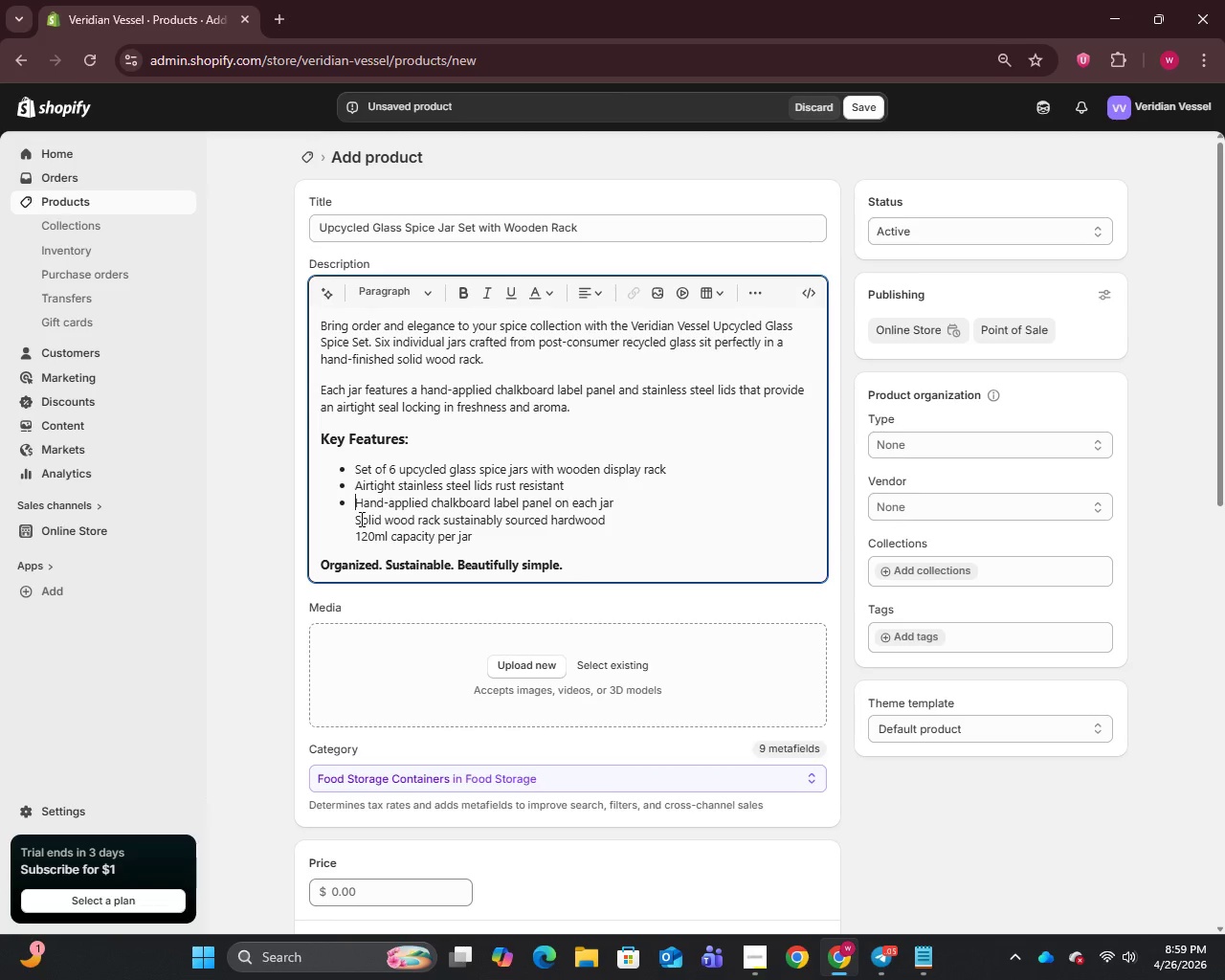 
left_click([360, 519])
 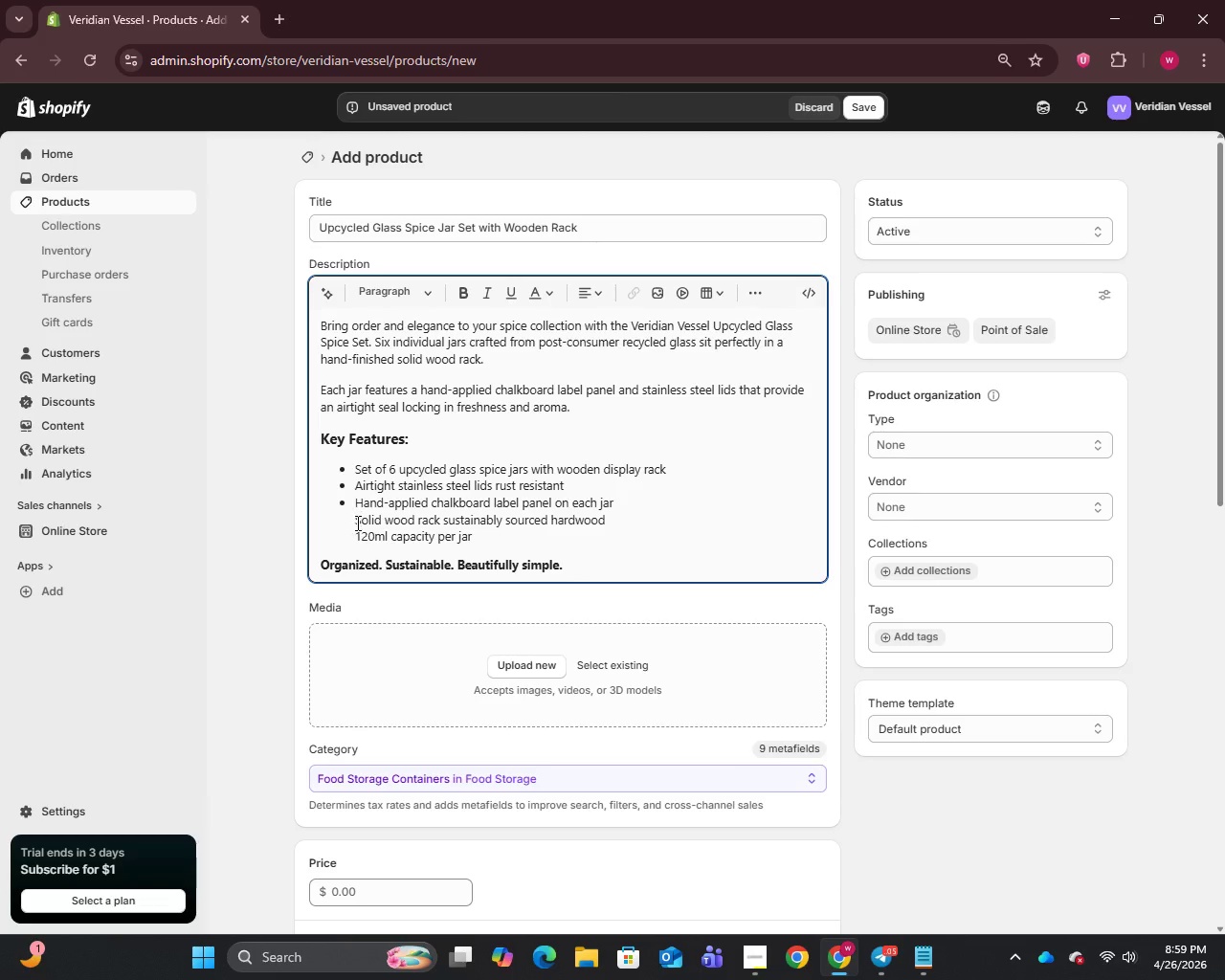 
left_click([356, 523])
 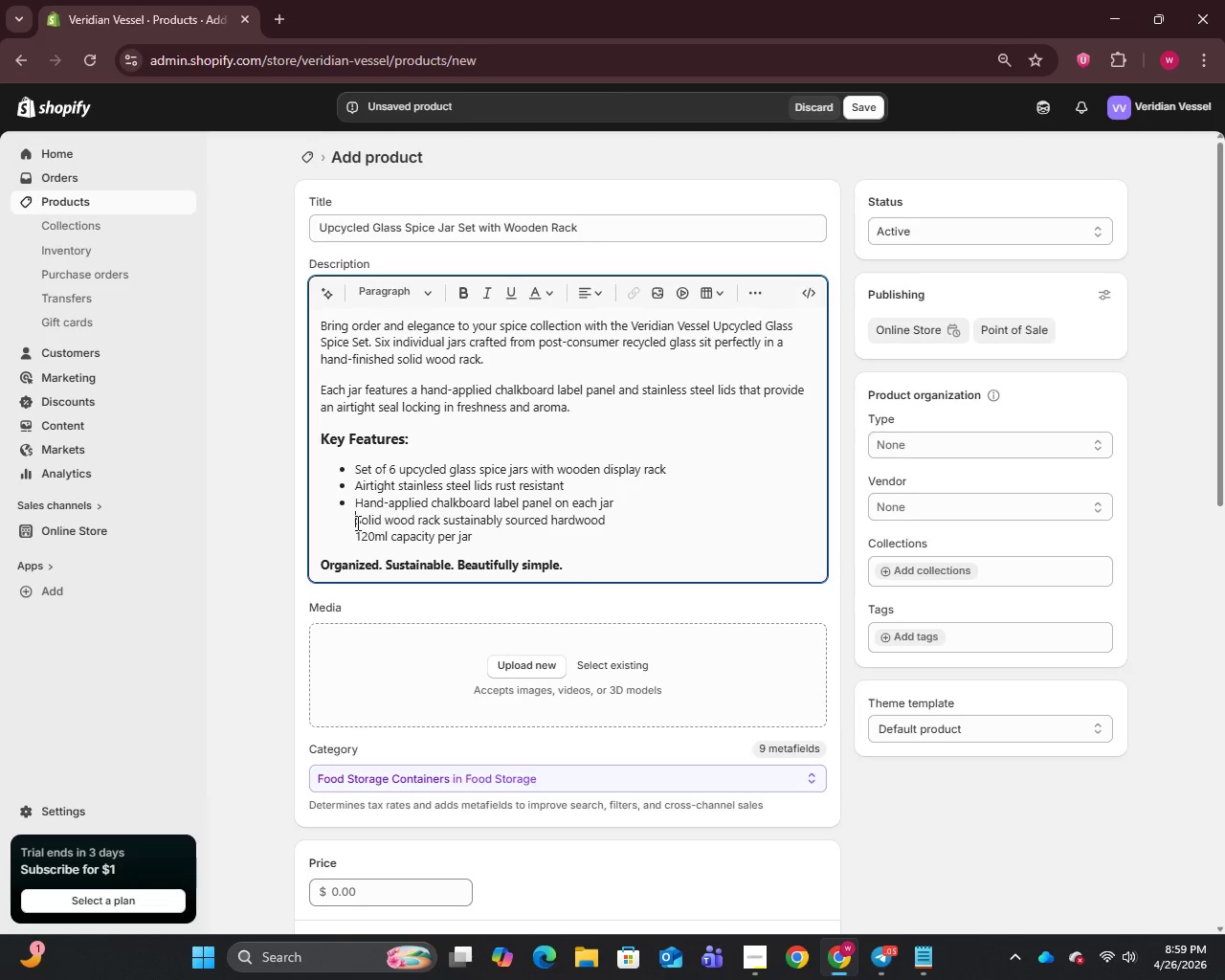 
key(Enter)
 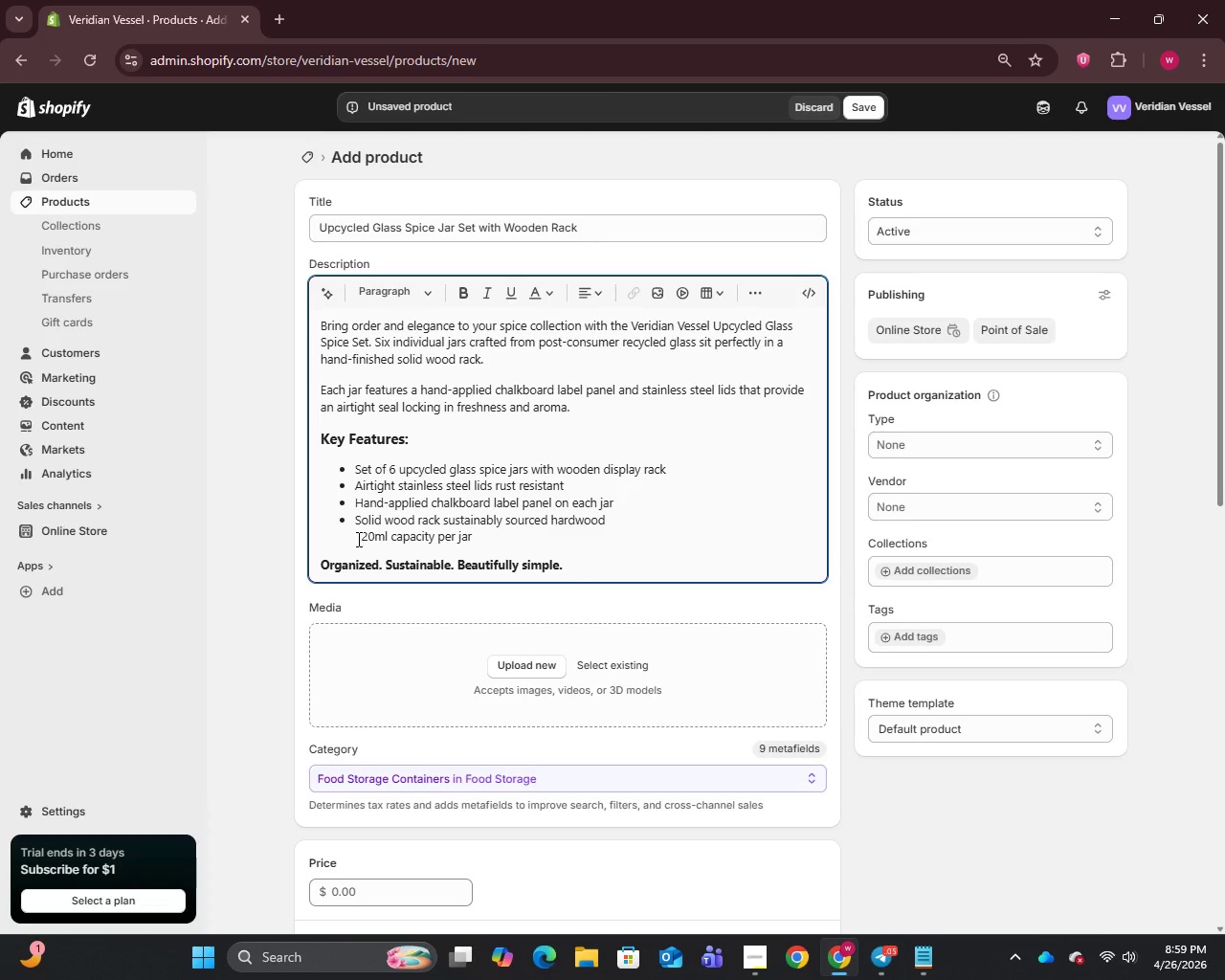 
left_click([357, 538])
 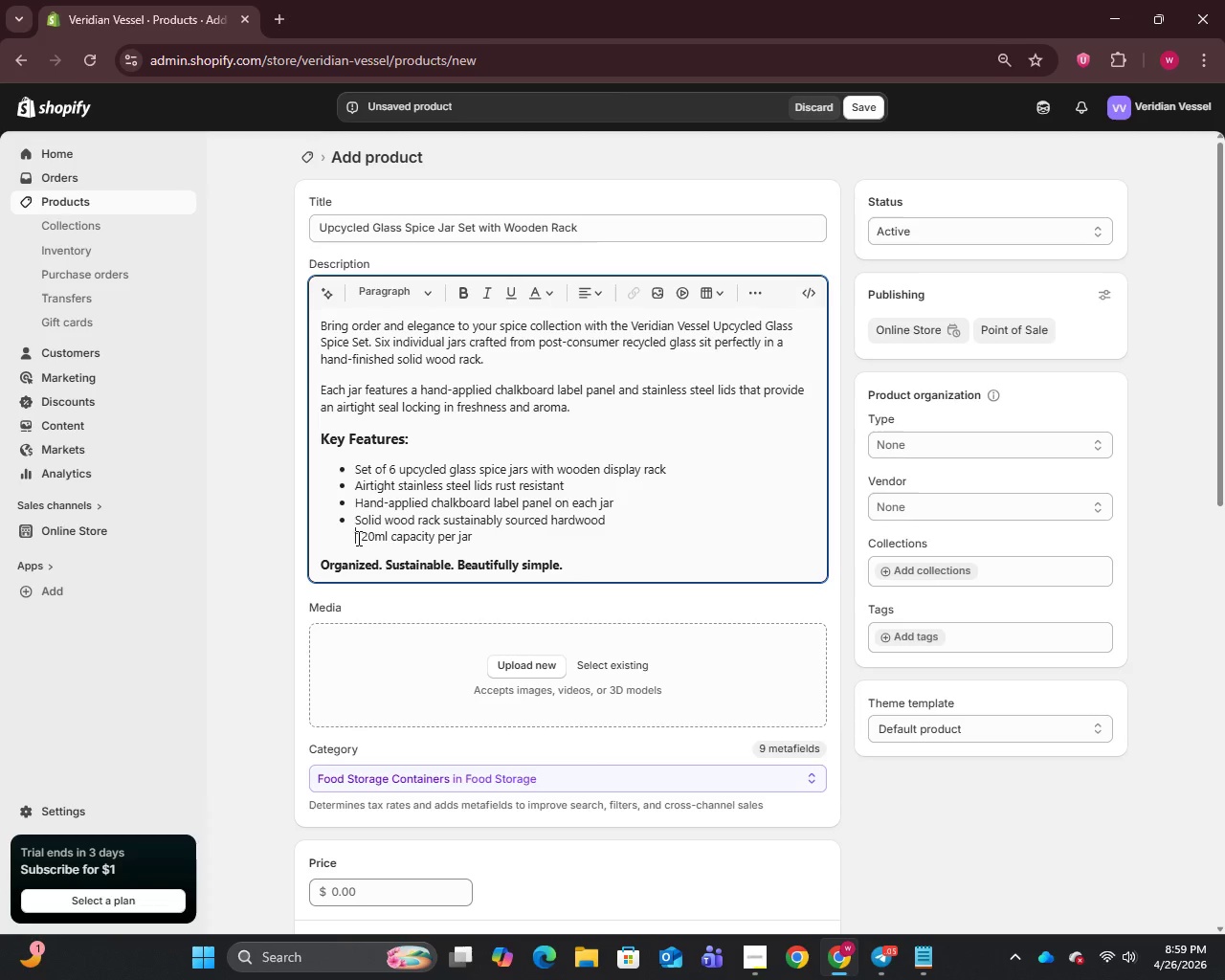 
key(Enter)
 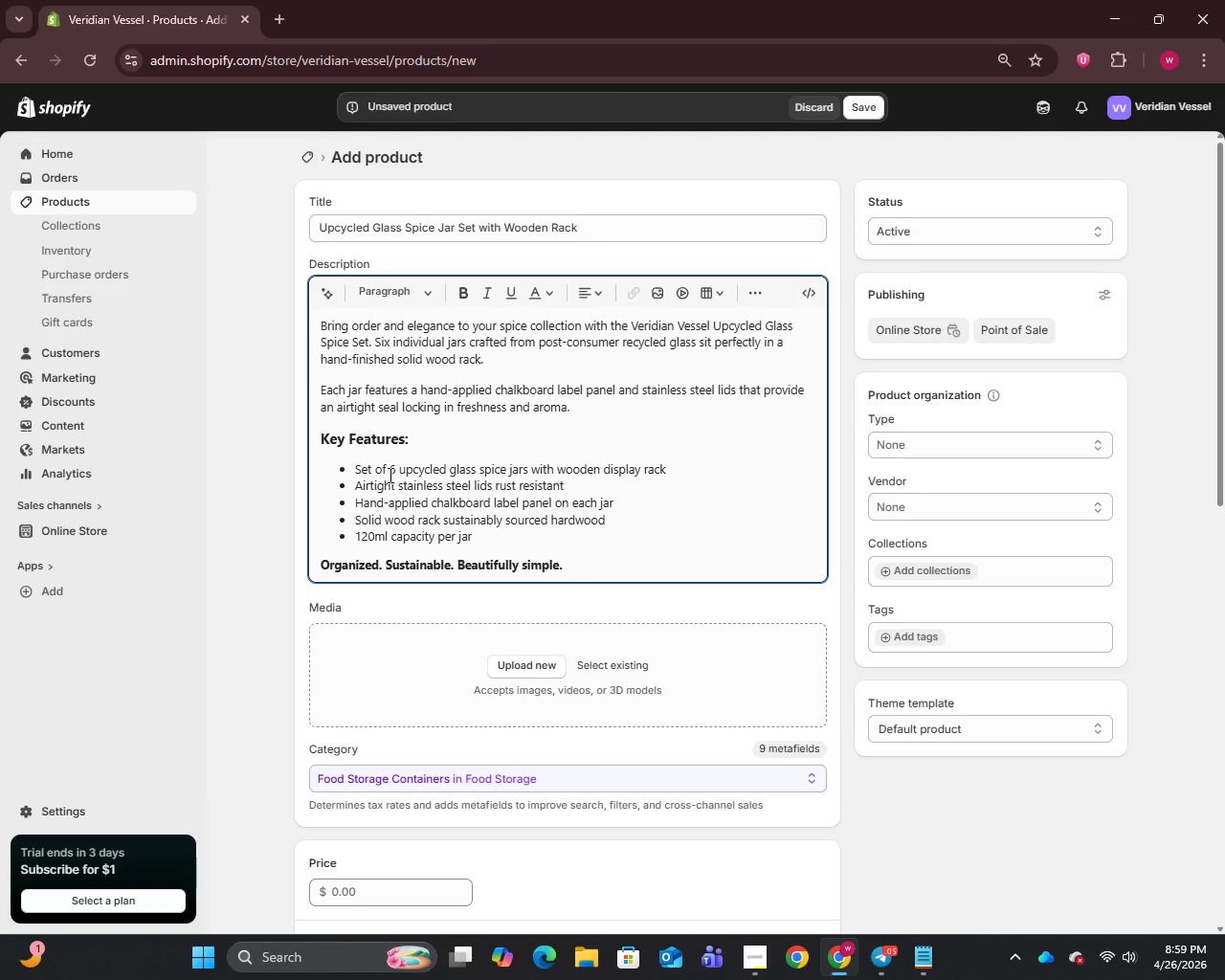 
wait(10.12)
 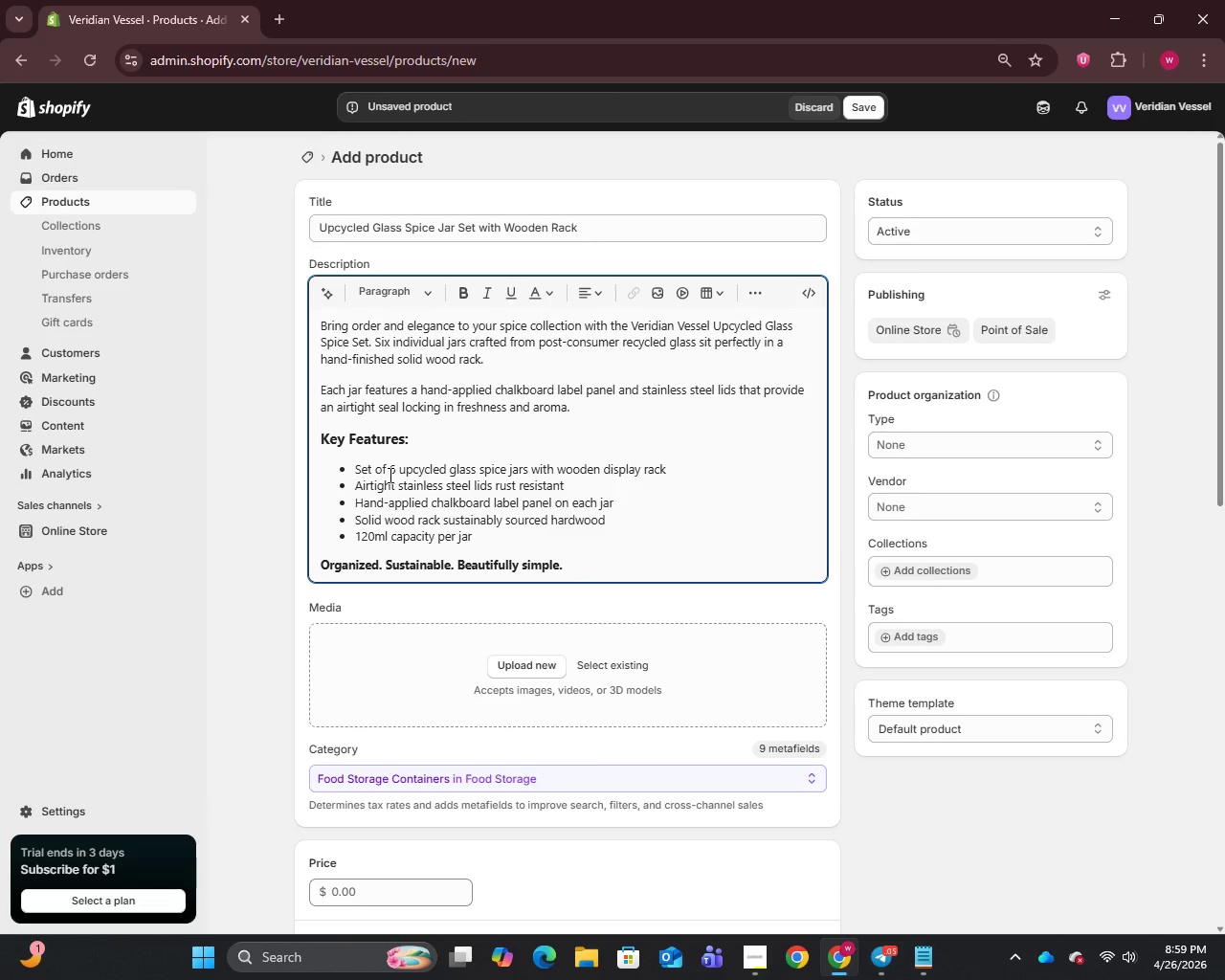 
scroll: coordinate [547, 556], scroll_direction: down, amount: 4.0
 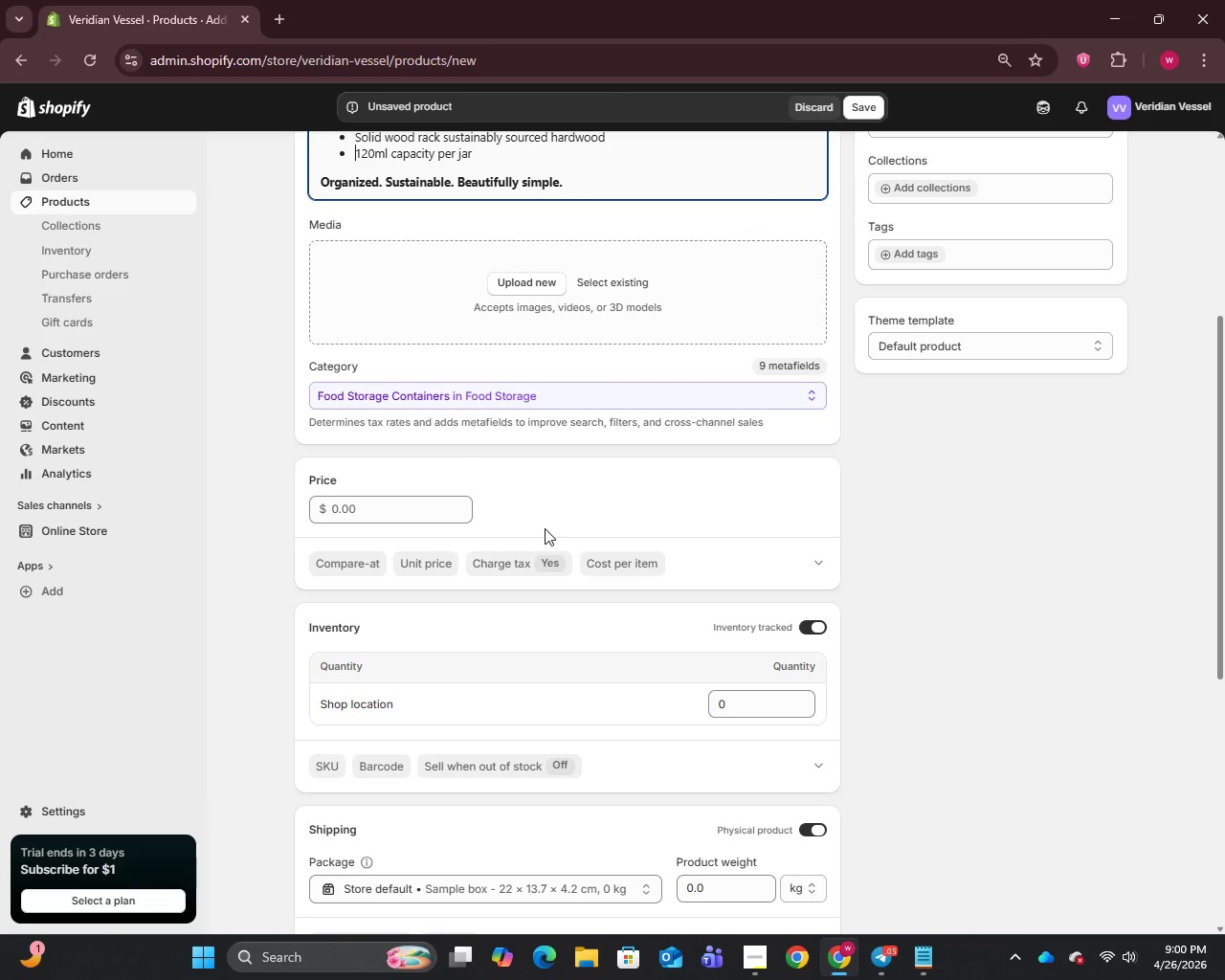 
left_click([354, 504])
 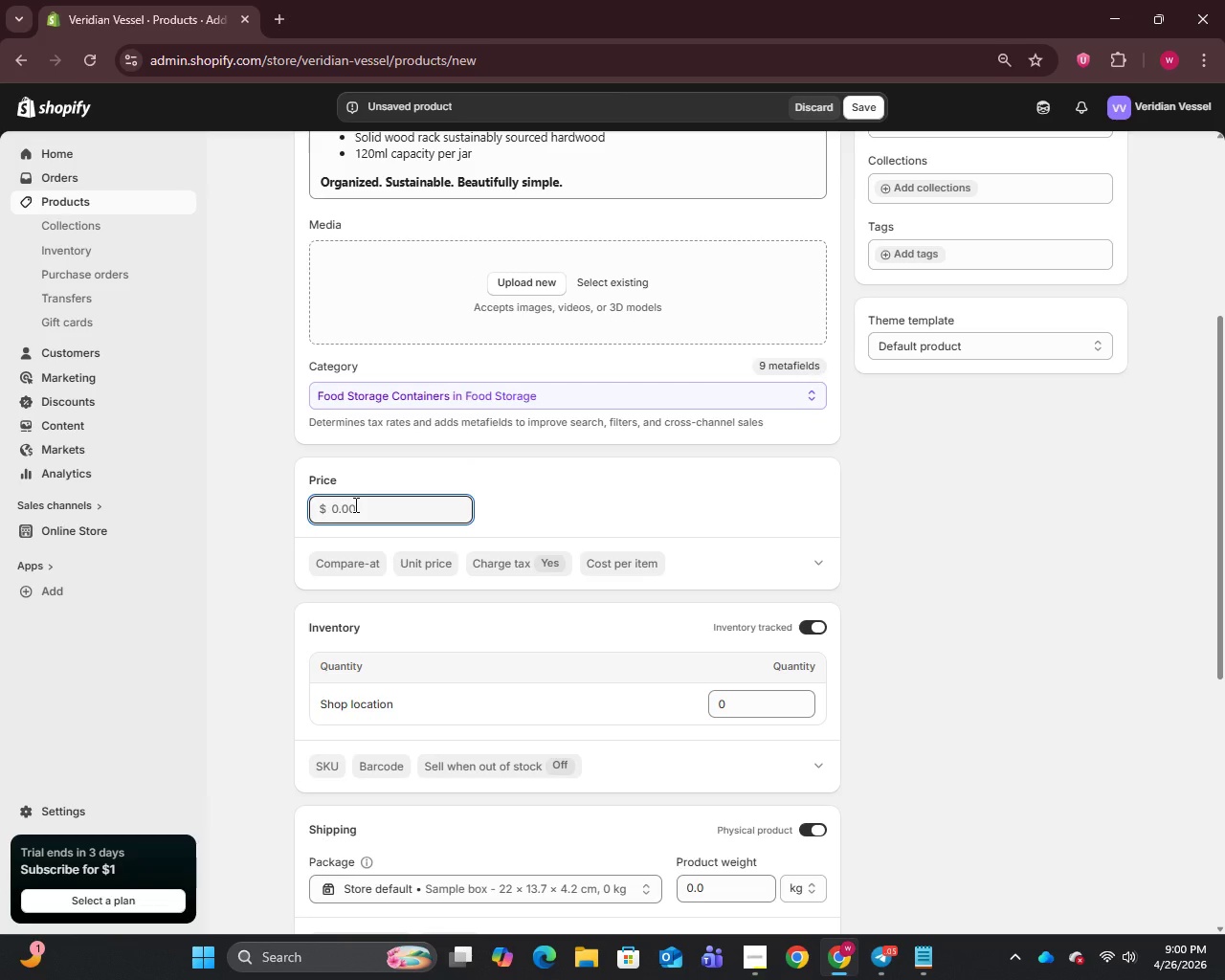 
type(78)
 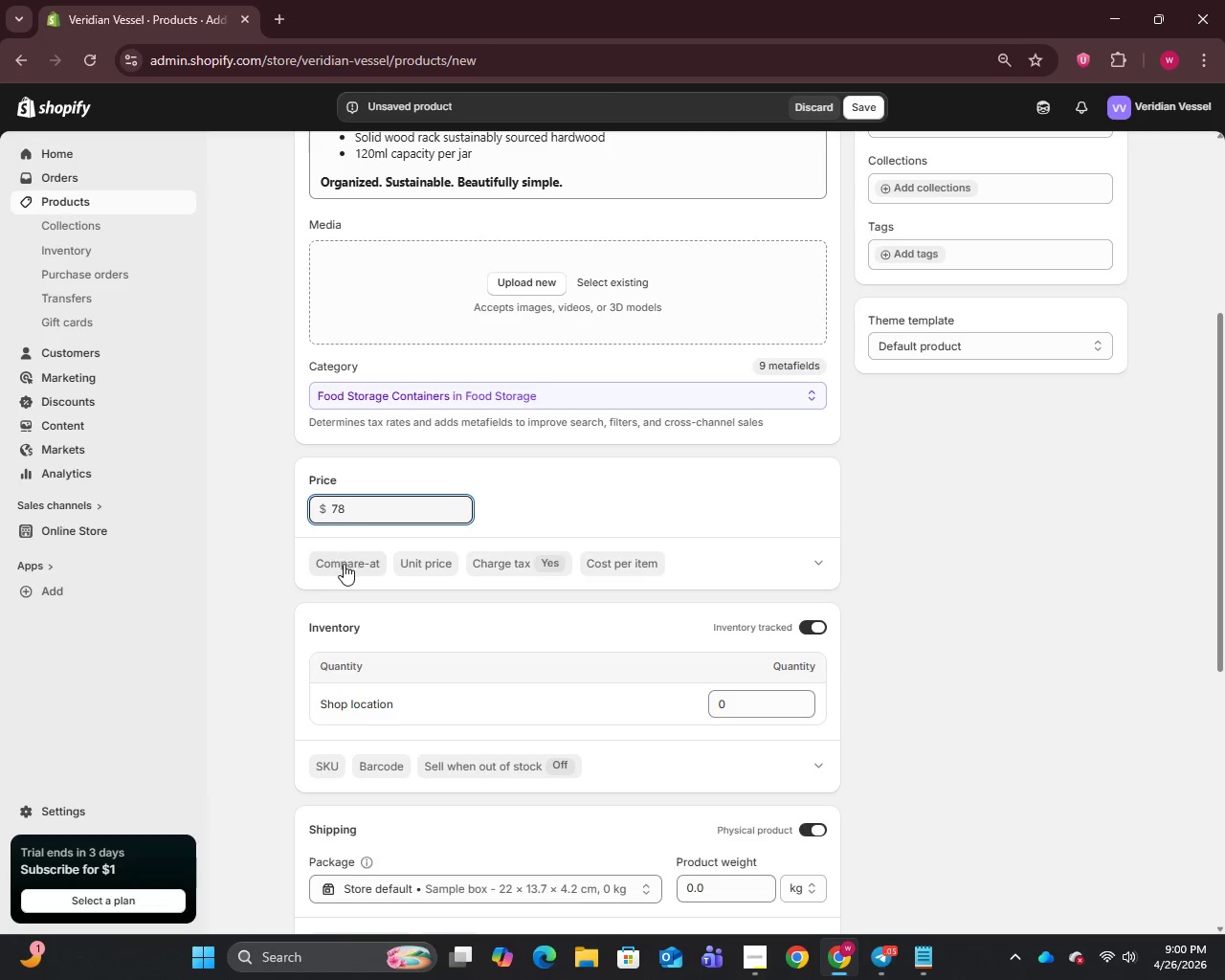 
left_click([344, 568])
 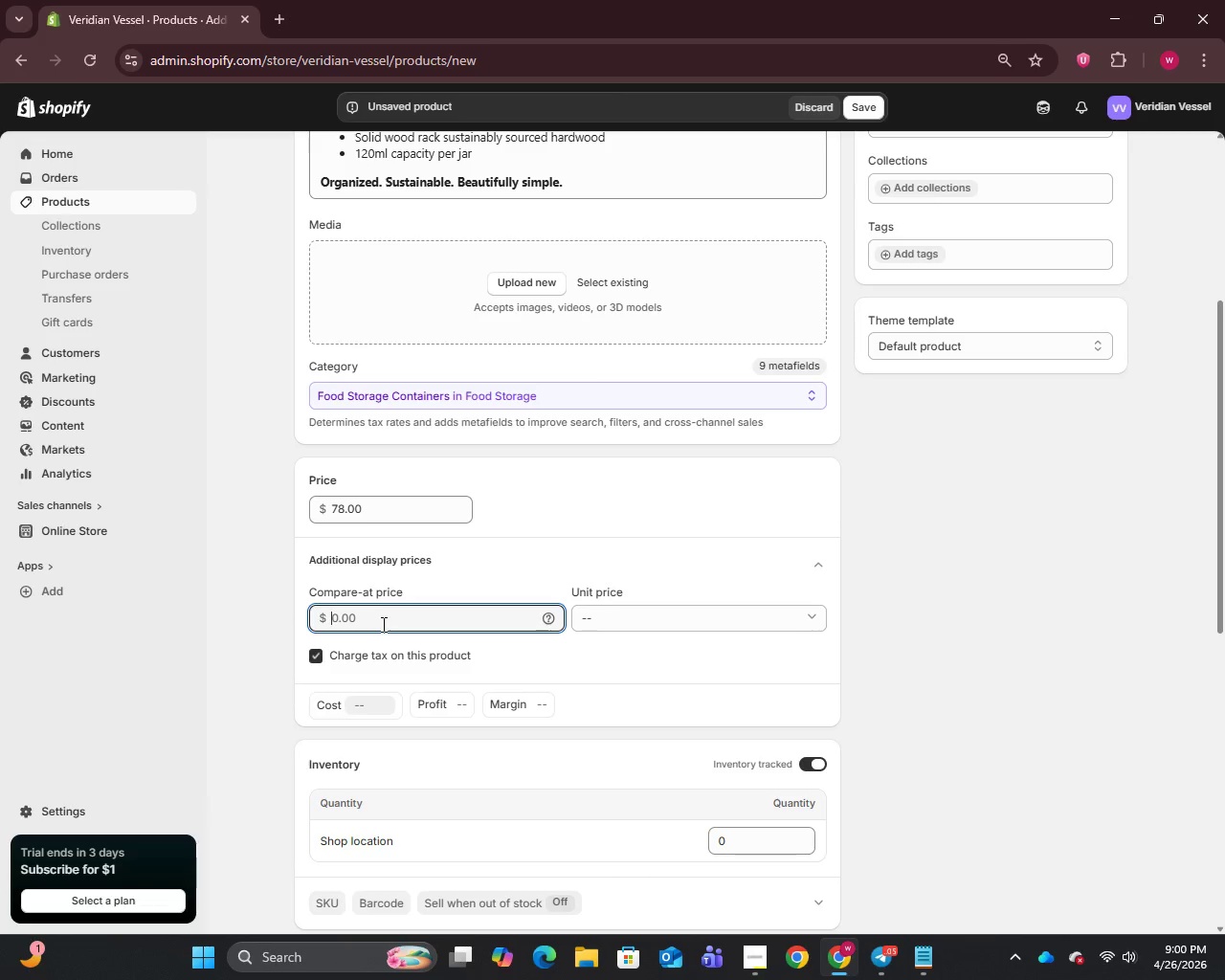 
type(95)
 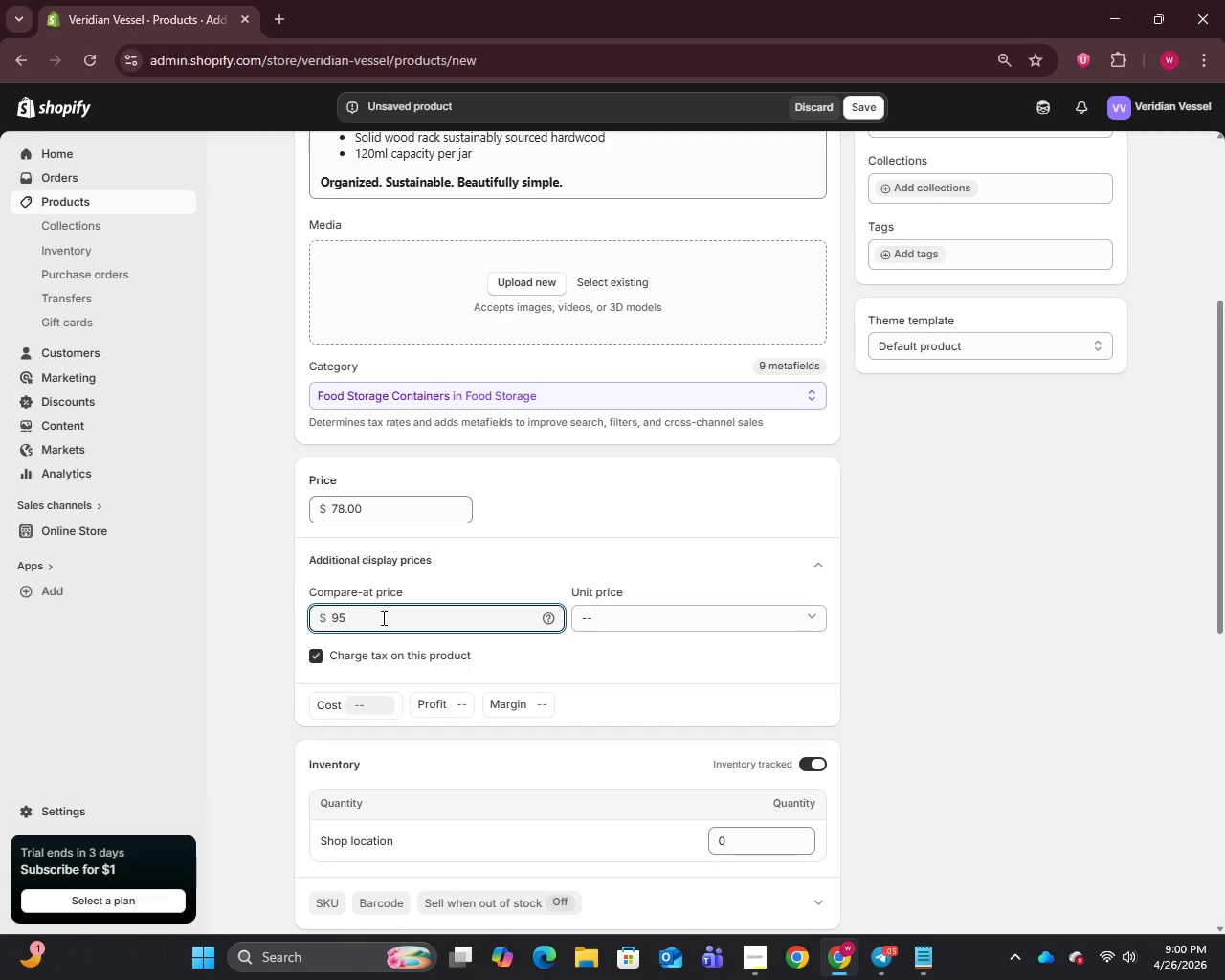 
wait(7.02)
 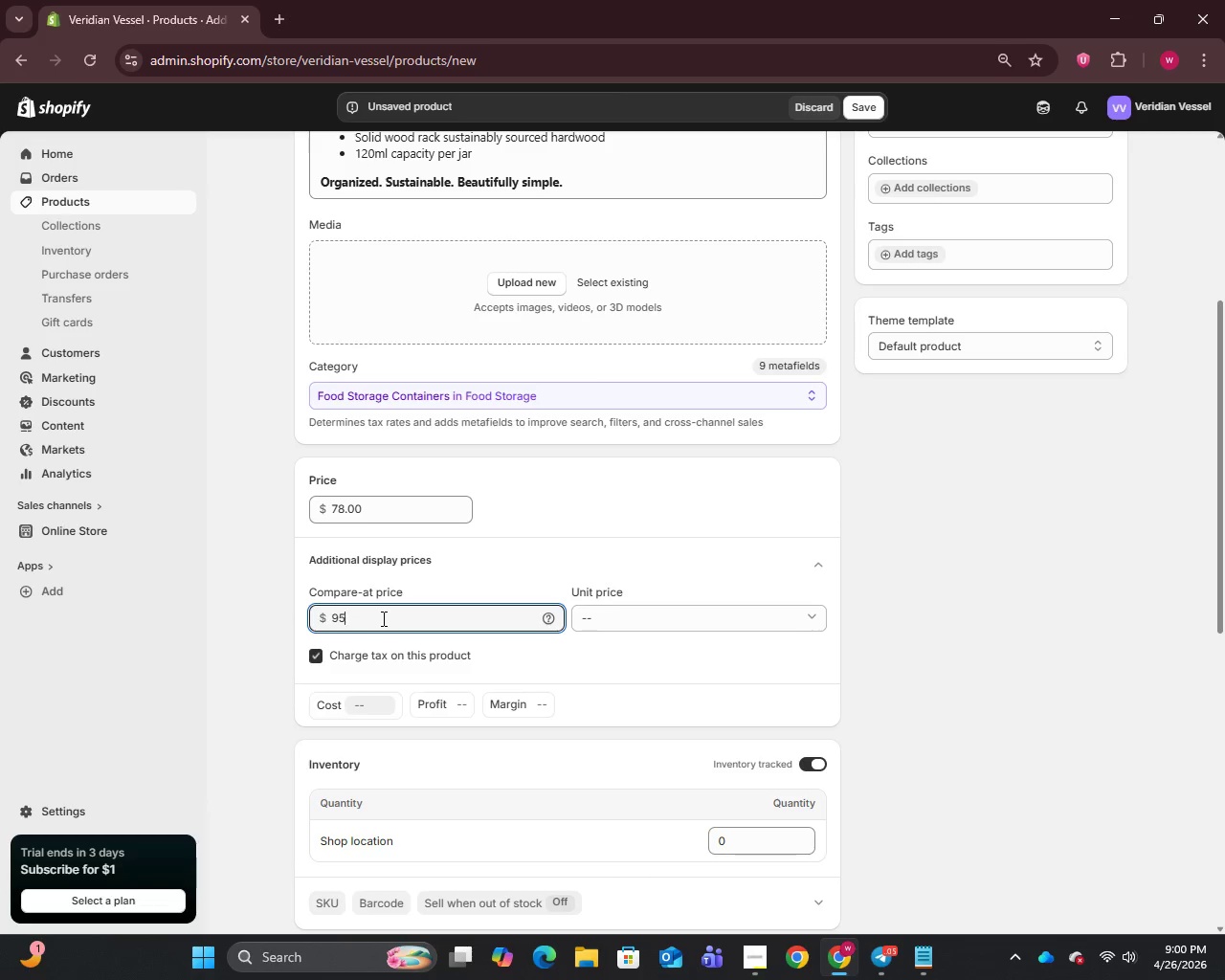 
left_click([368, 698])
 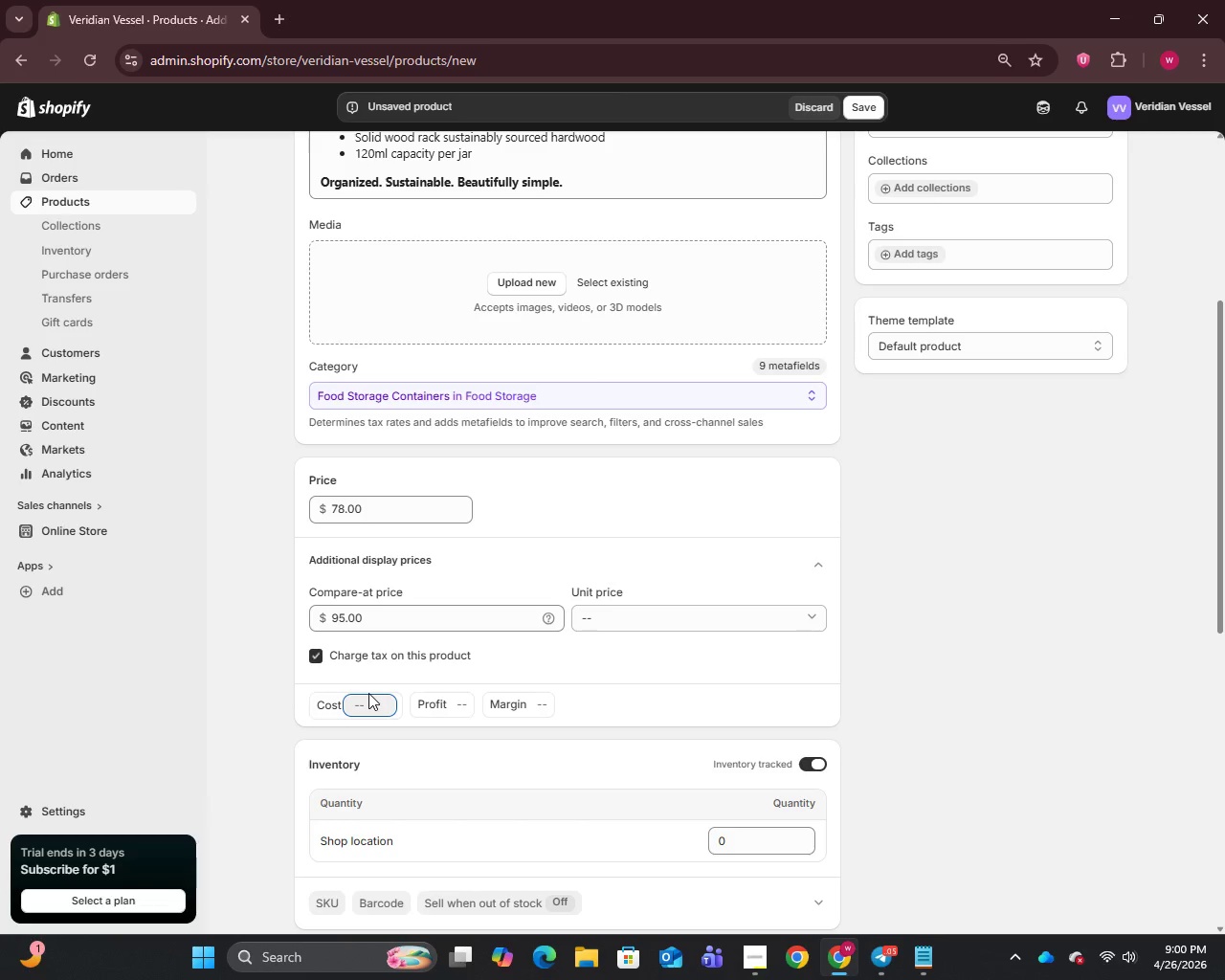 
type(18)
 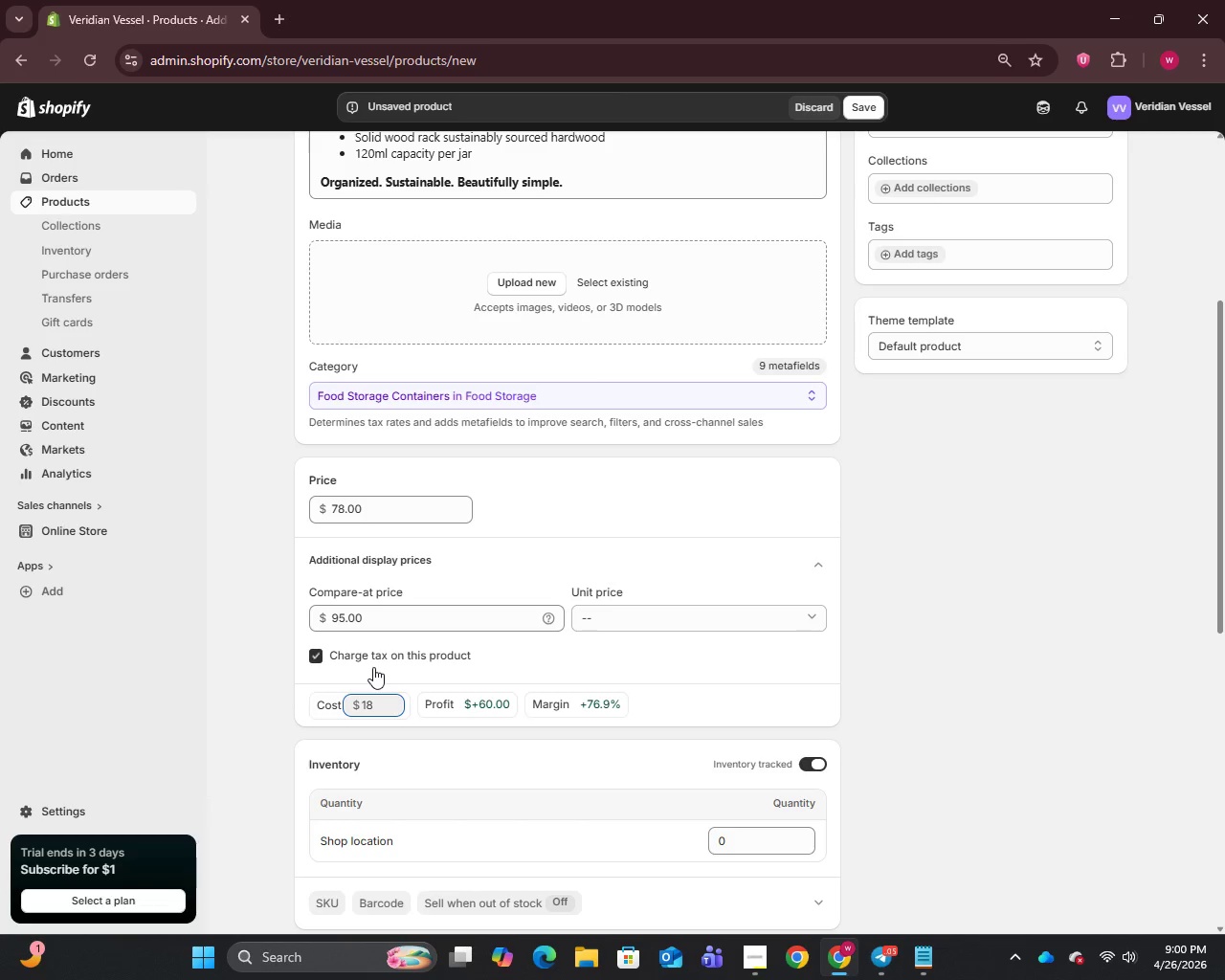 
scroll: coordinate [379, 663], scroll_direction: down, amount: 3.0
 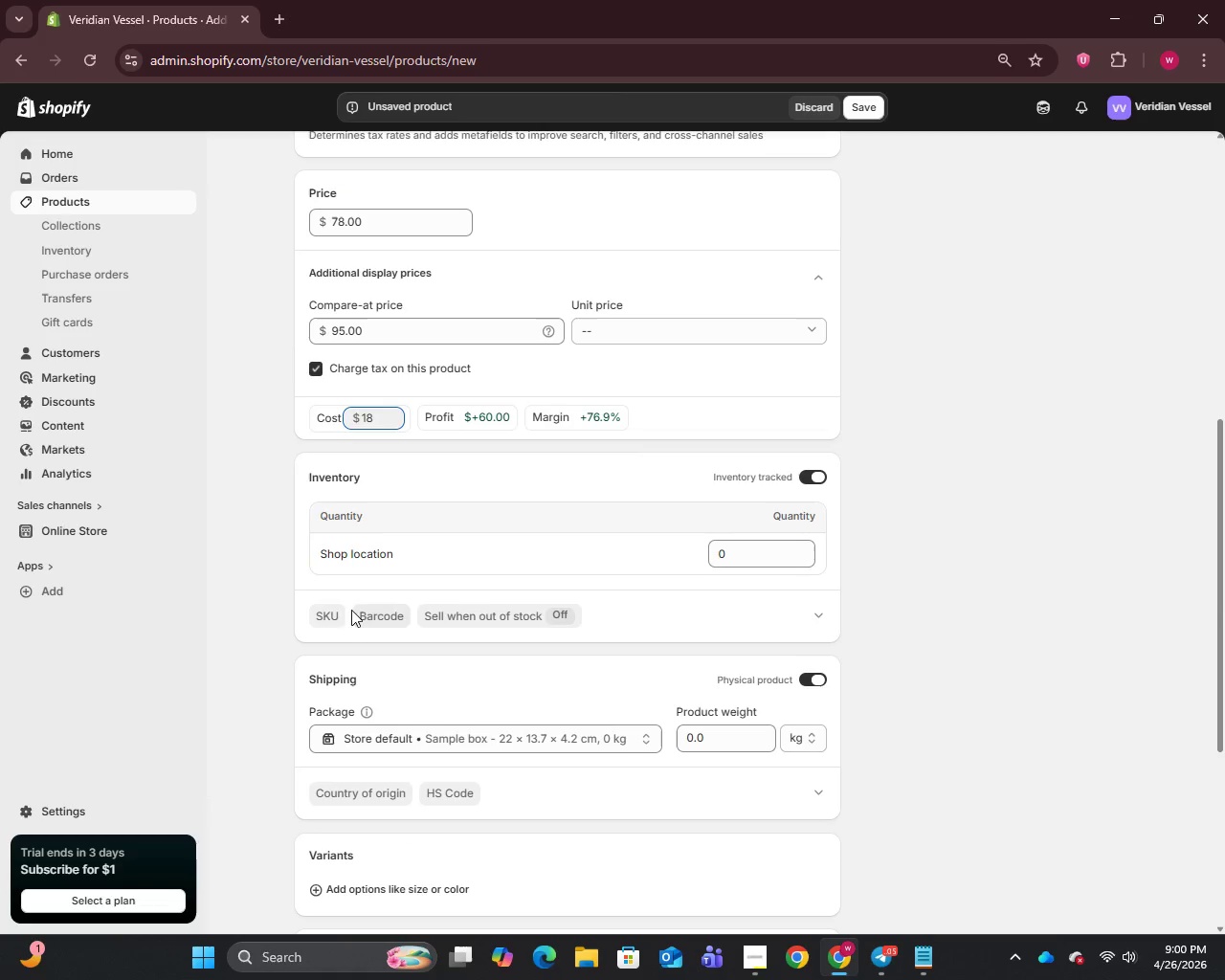 
left_click([331, 614])
 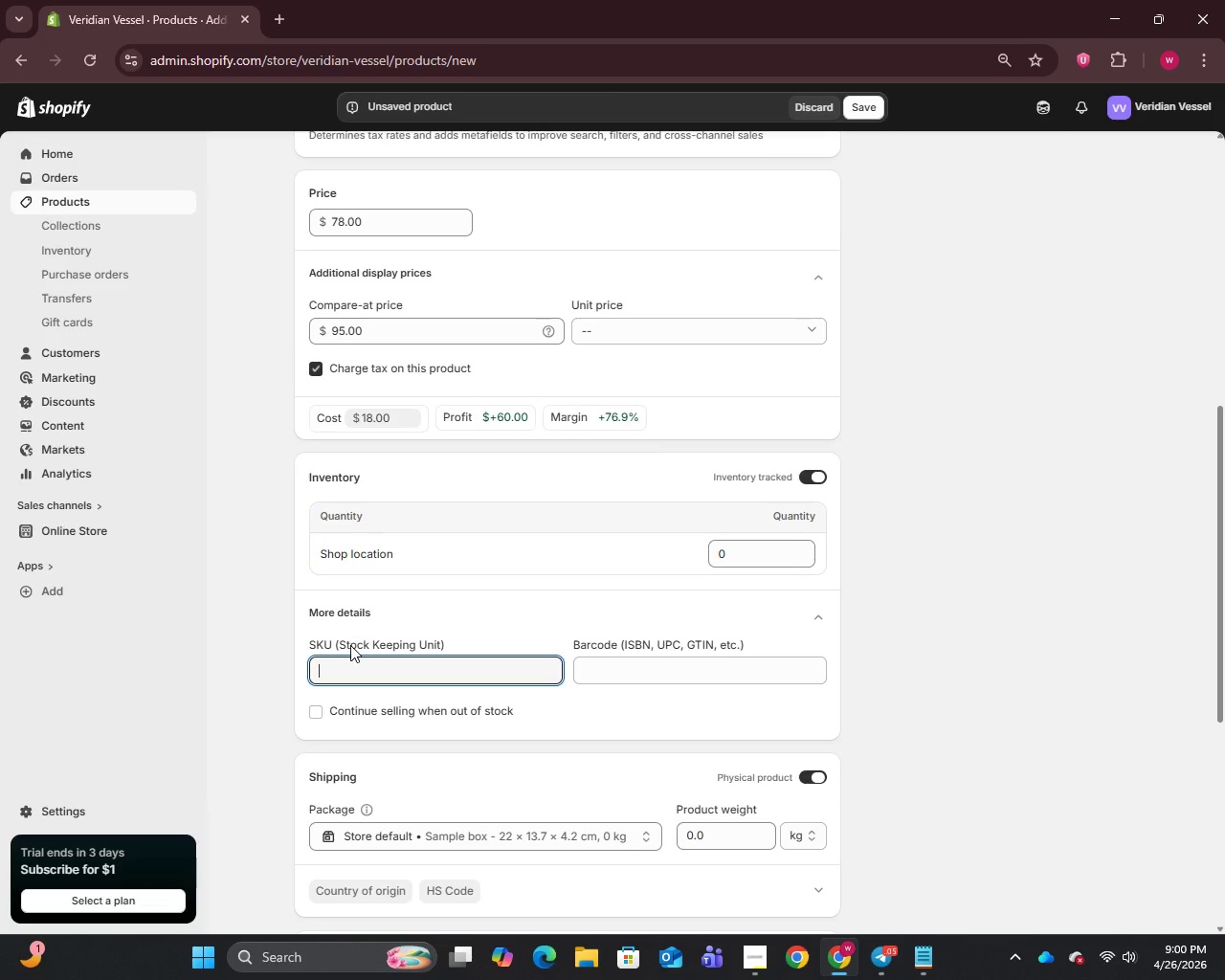 
type(VV-SPICE-SET)
 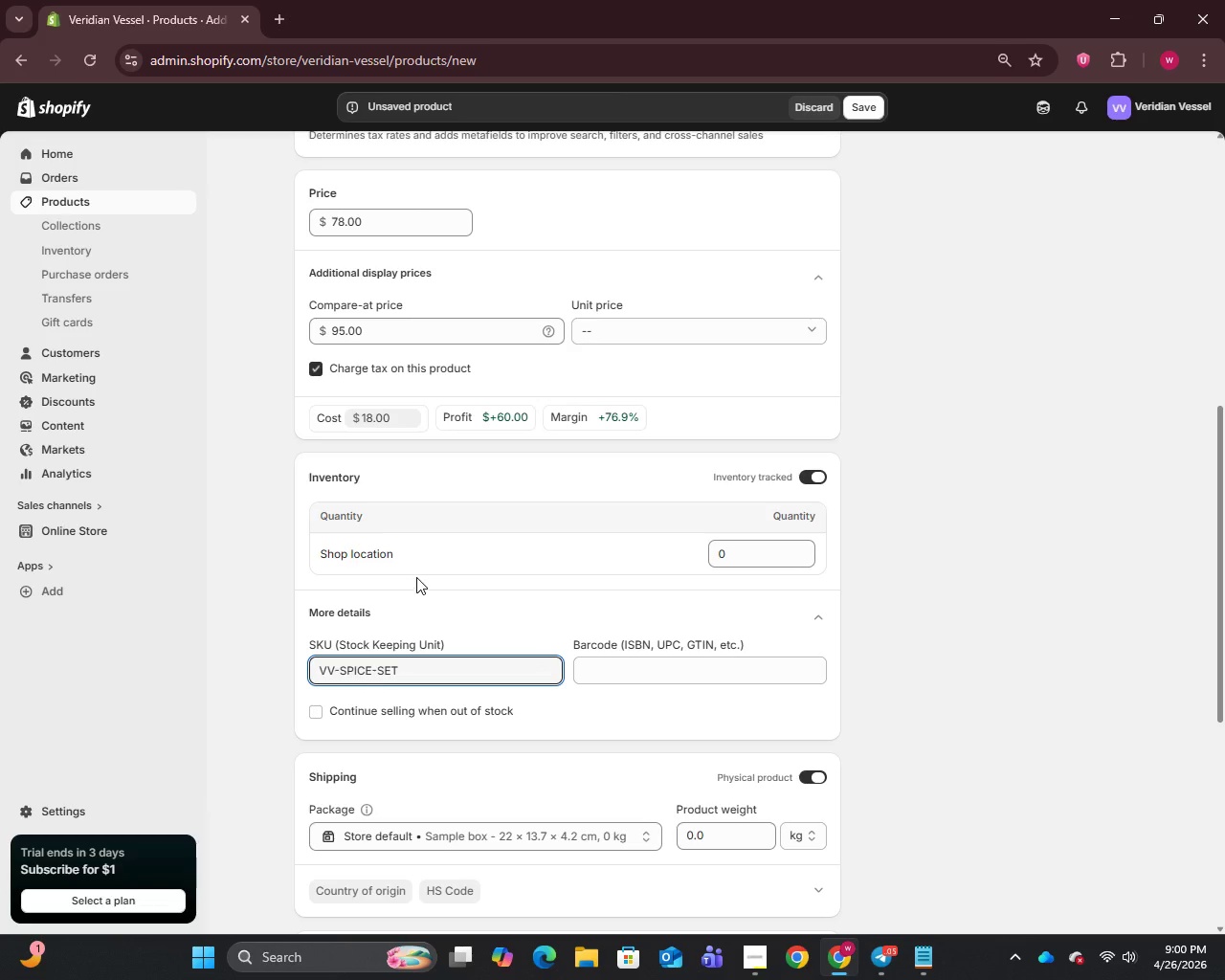 
scroll: coordinate [416, 577], scroll_direction: down, amount: 13.0
 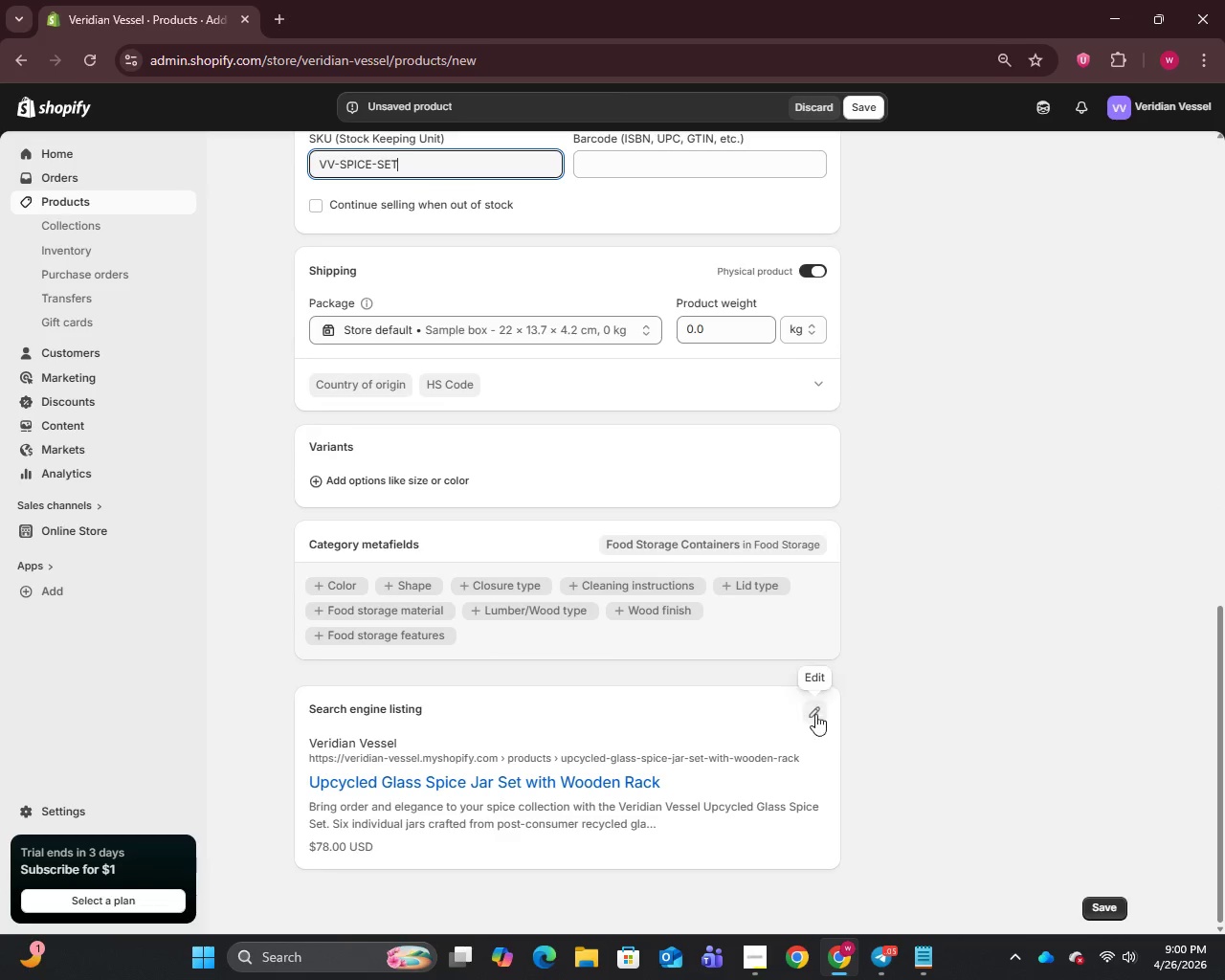 
left_click([815, 712])
 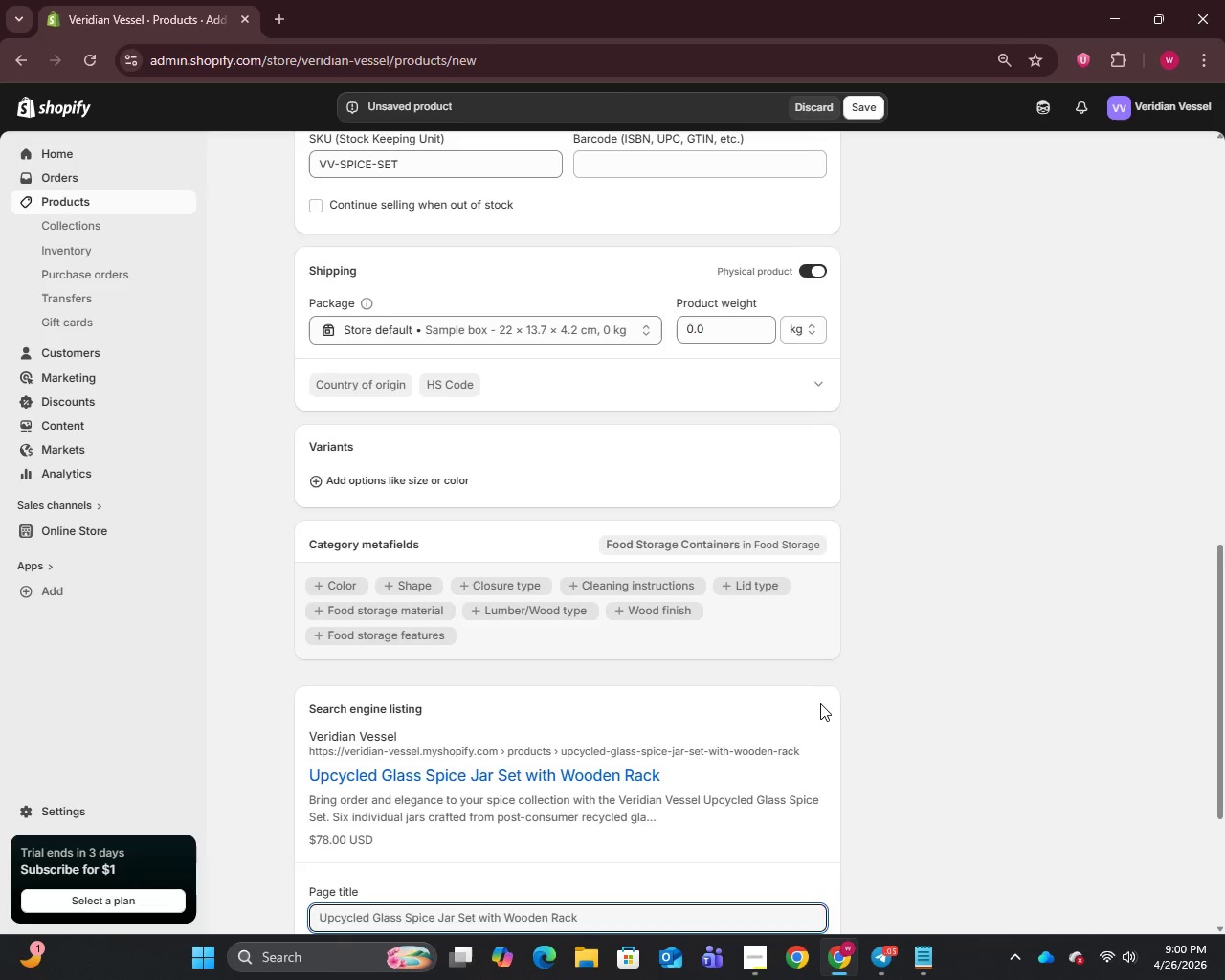 
scroll: coordinate [820, 703], scroll_direction: down, amount: 4.0
 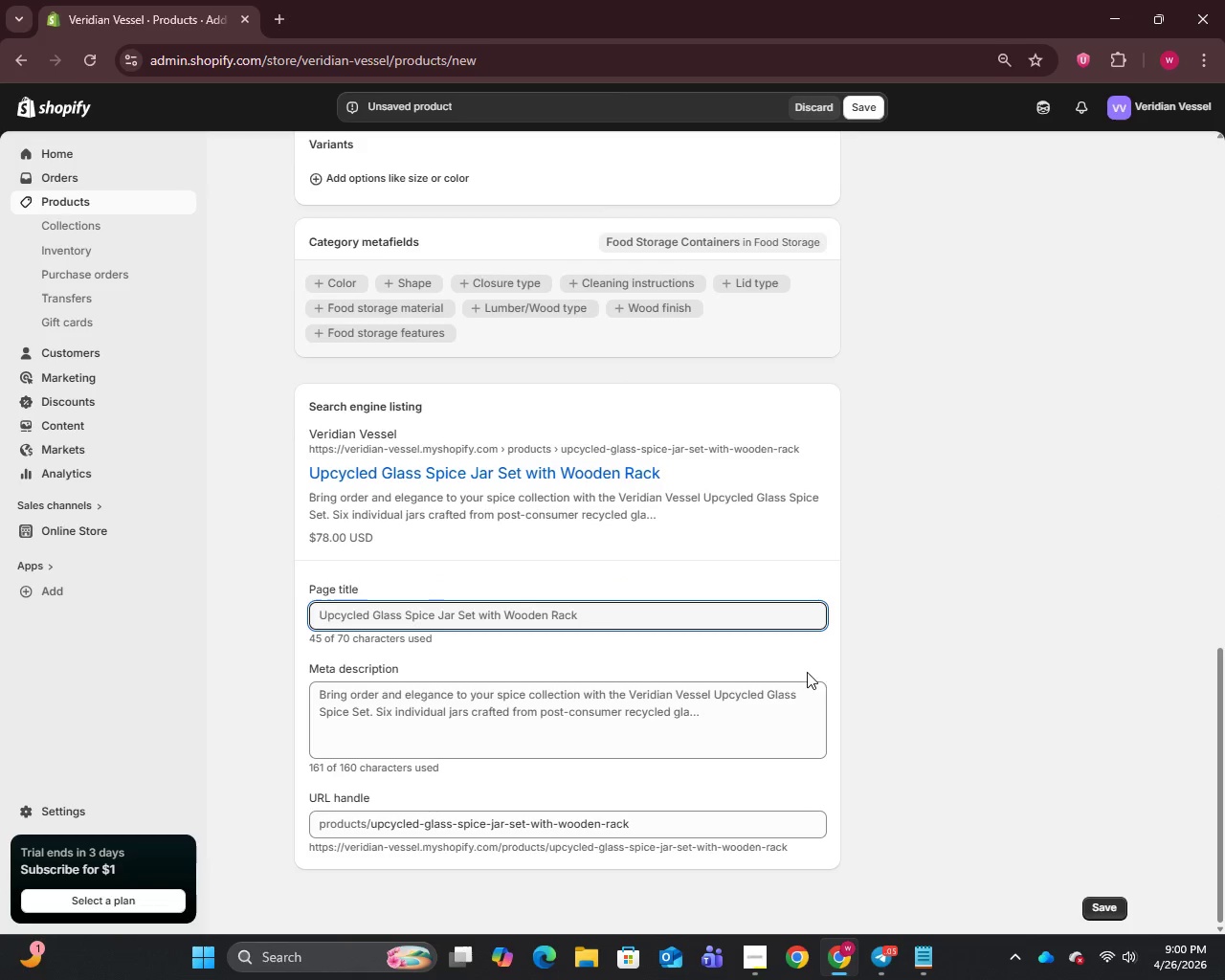 
wait(5.67)
 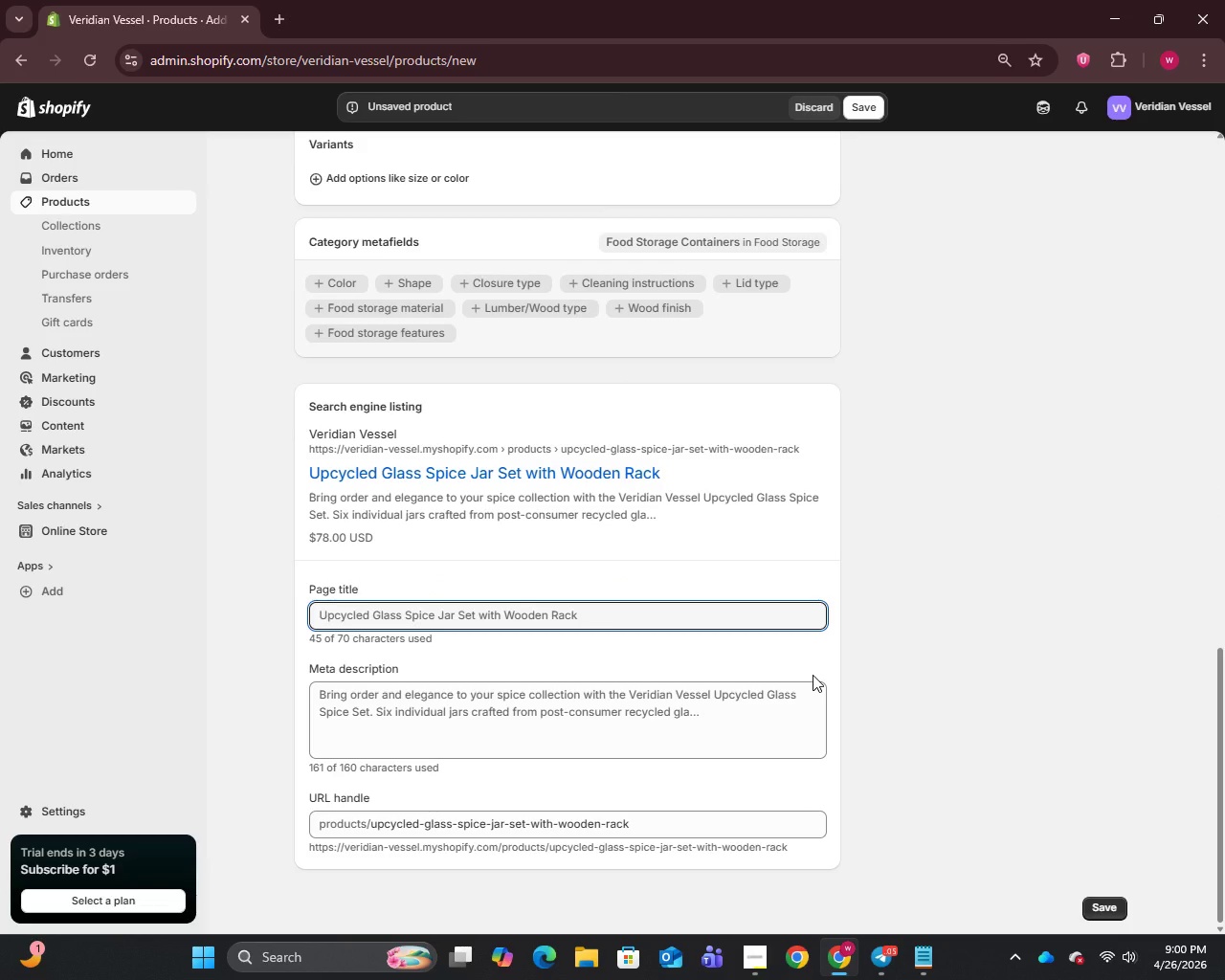 
left_click_drag(start_coordinate=[627, 617], to_coordinate=[194, 617])
 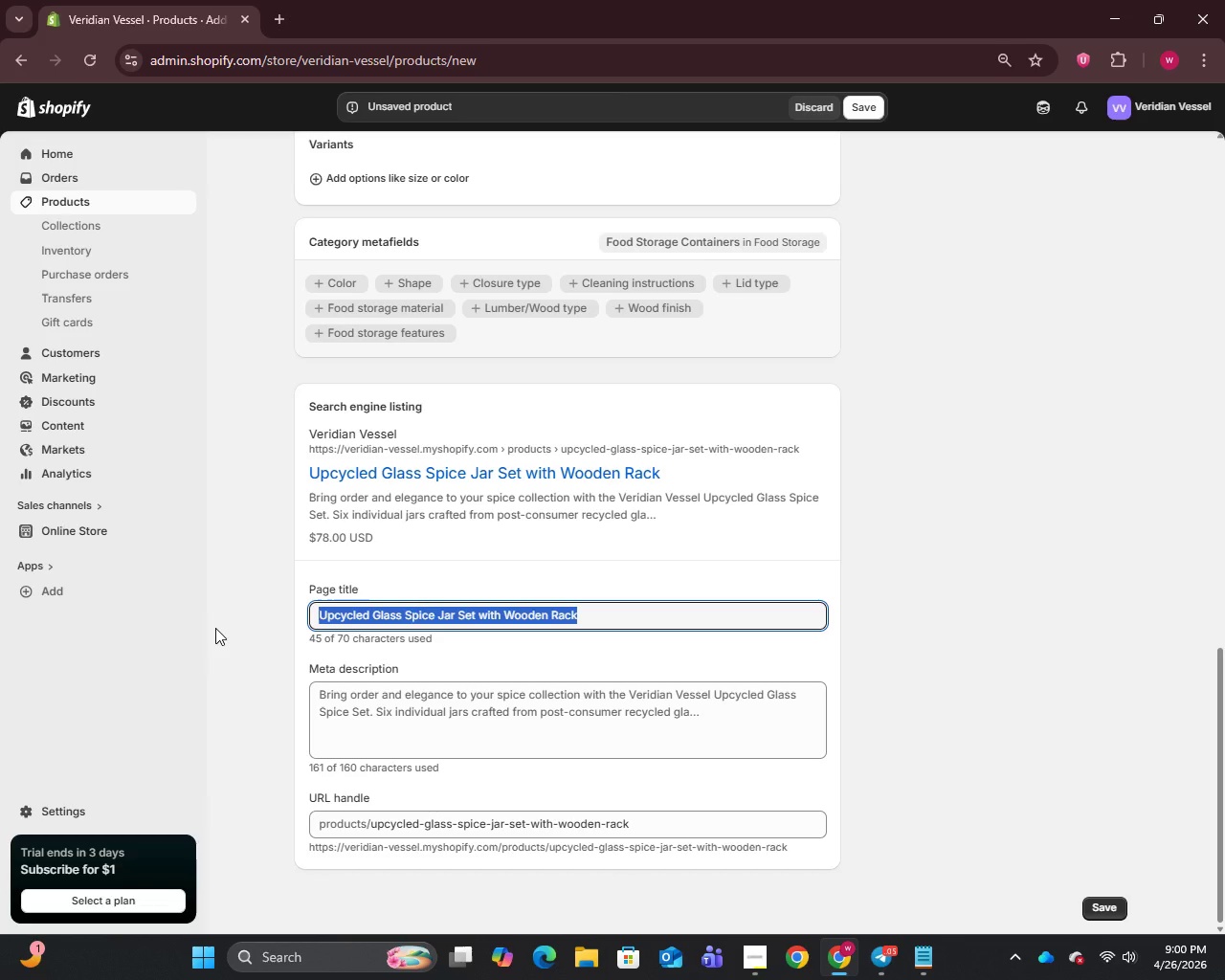 
type(Upcycles Glass Spice Jar Set with Wooden Rack - Veridian)
 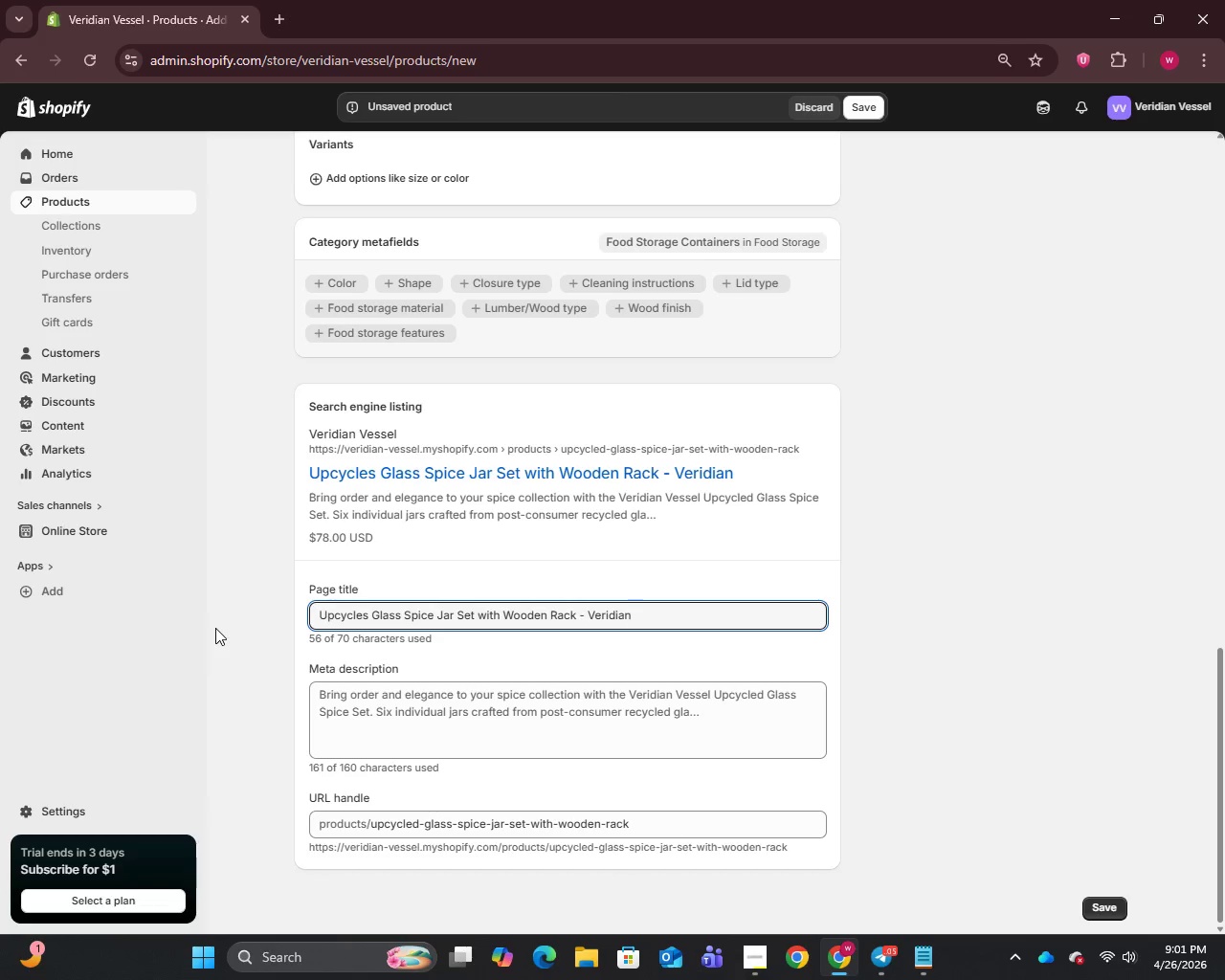 
type( Vessel)
 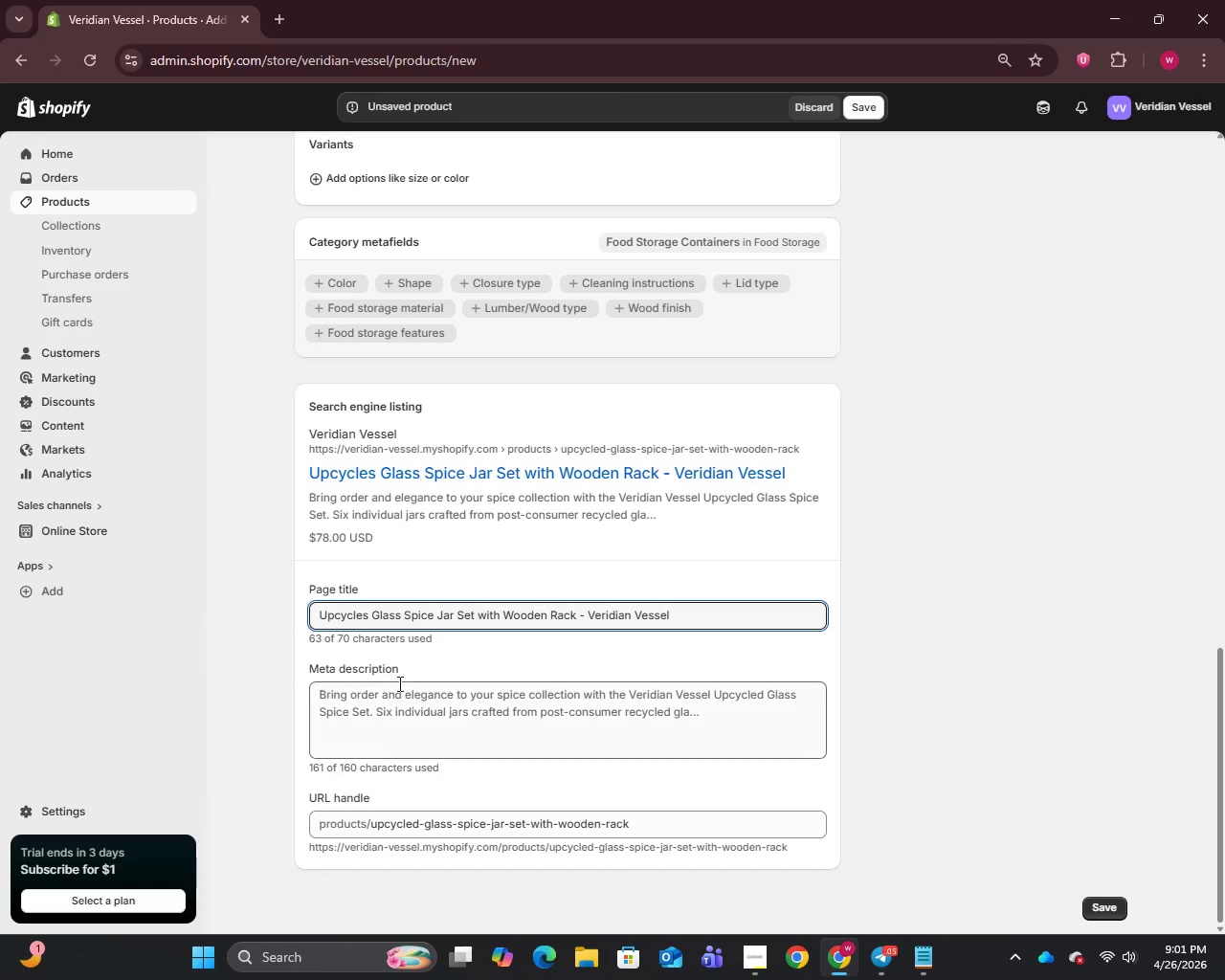 
left_click([520, 743])
 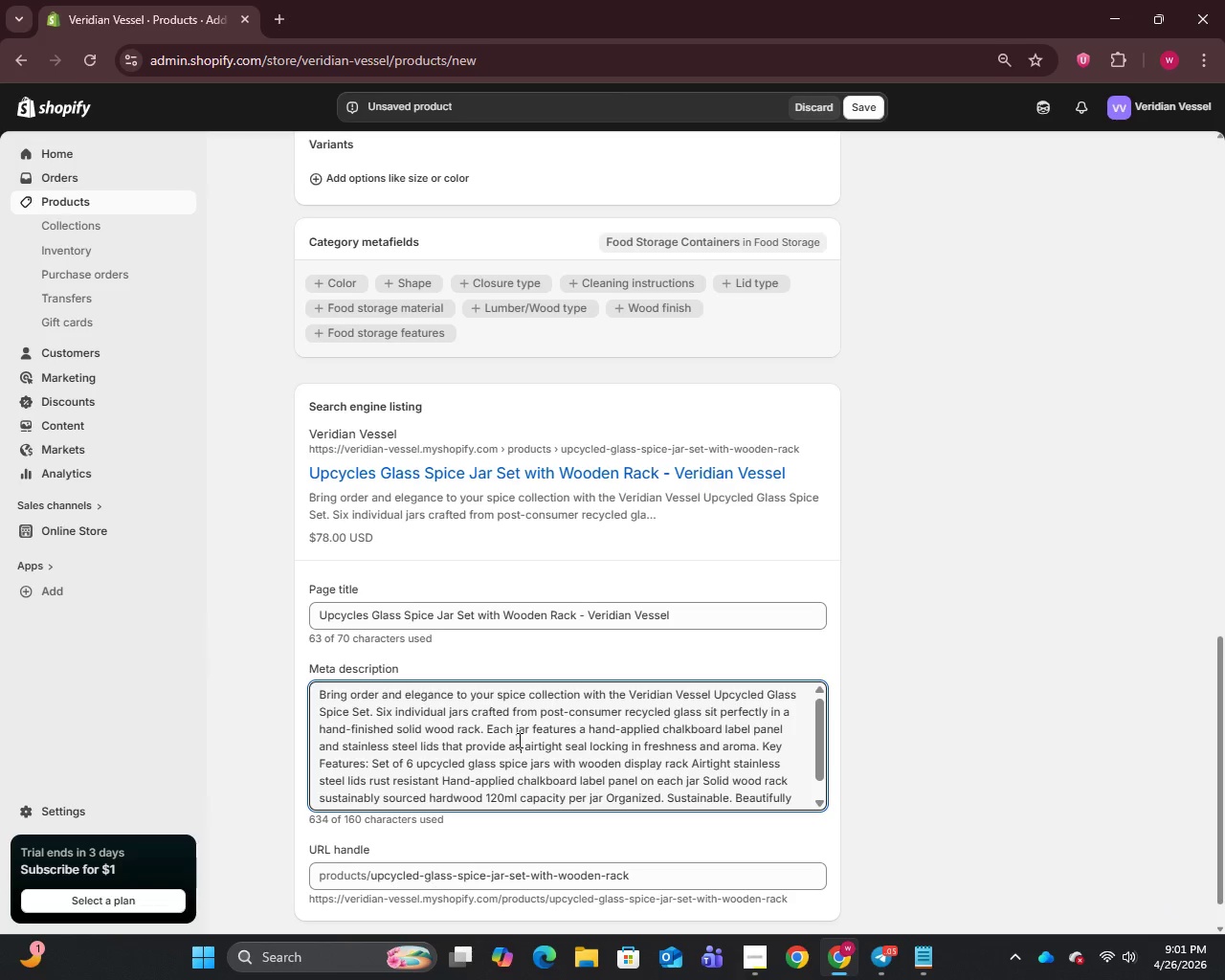 
key(Control+A)
 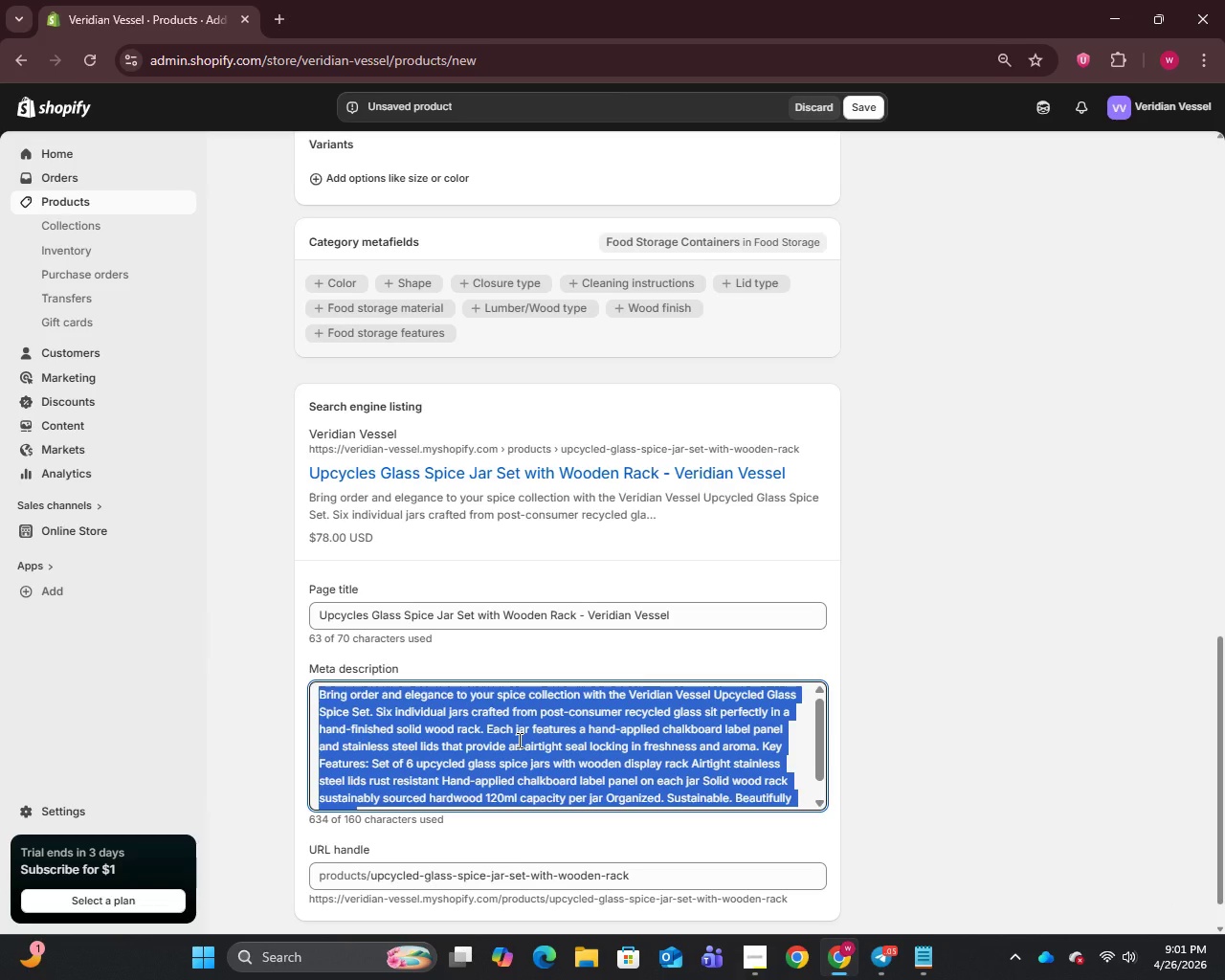 
key(Backspace)
 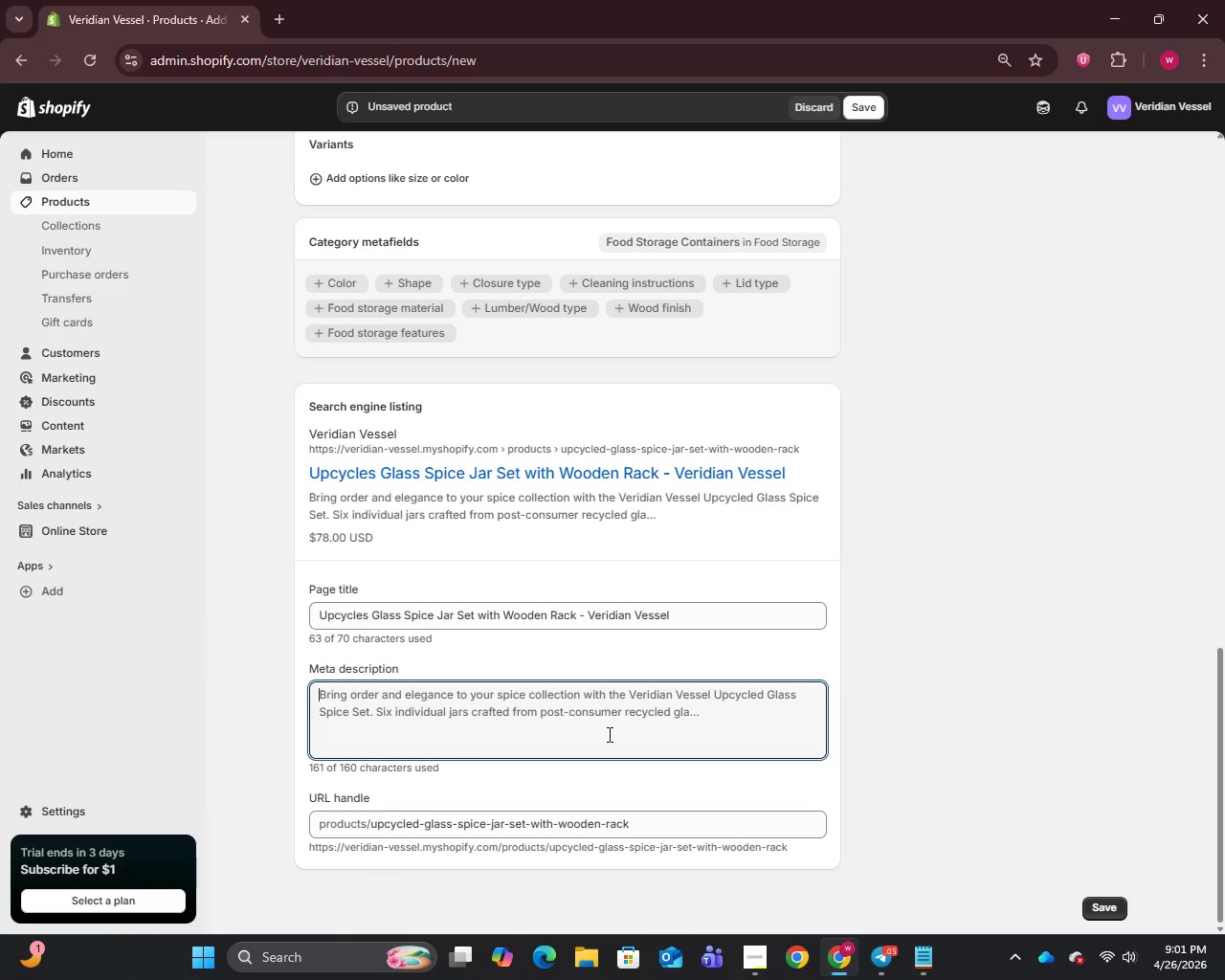 
type(Shop the Upcycles Glass Spice j)
key(Backspace)
type(Jar )
 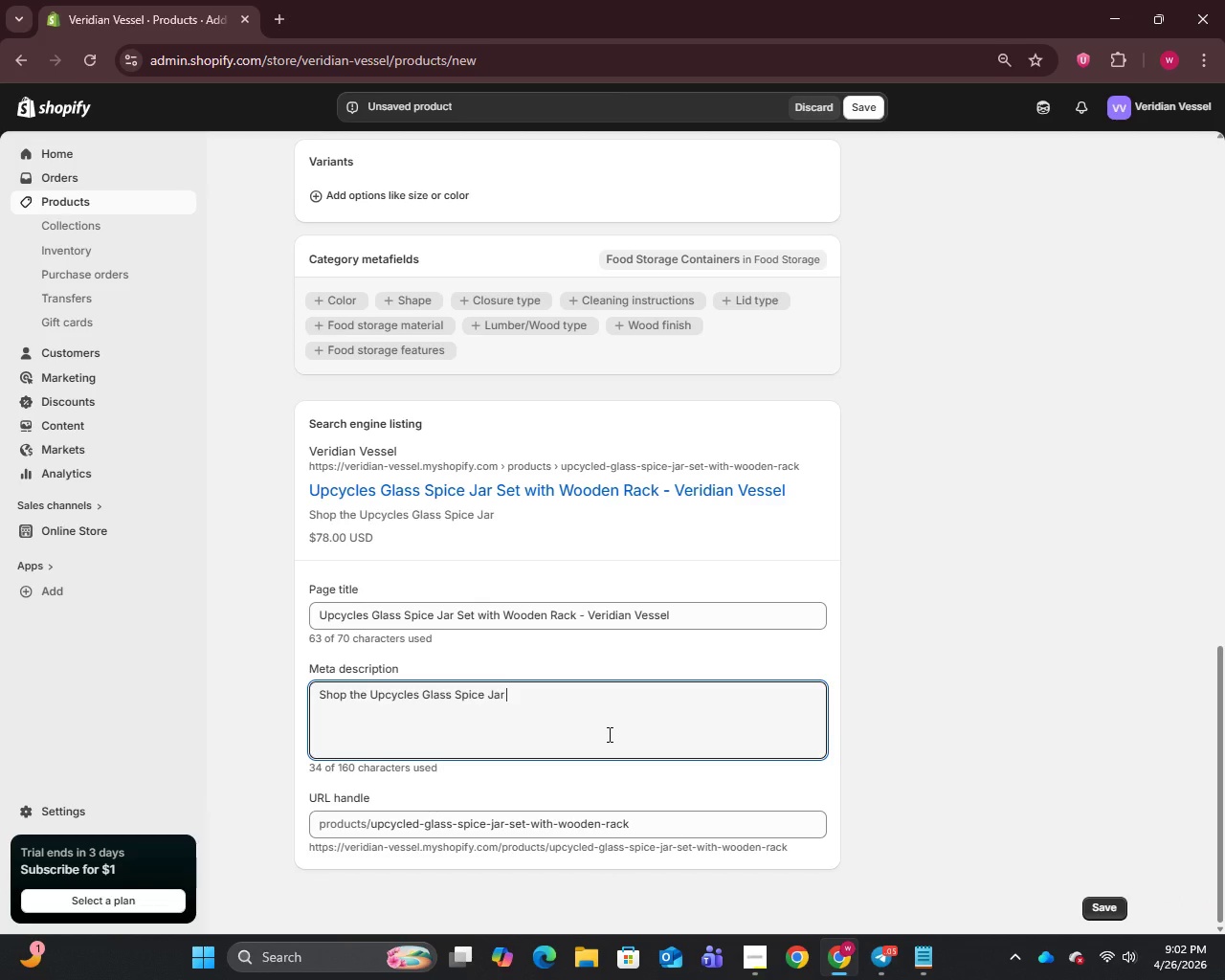 
type(set wth wooden)
 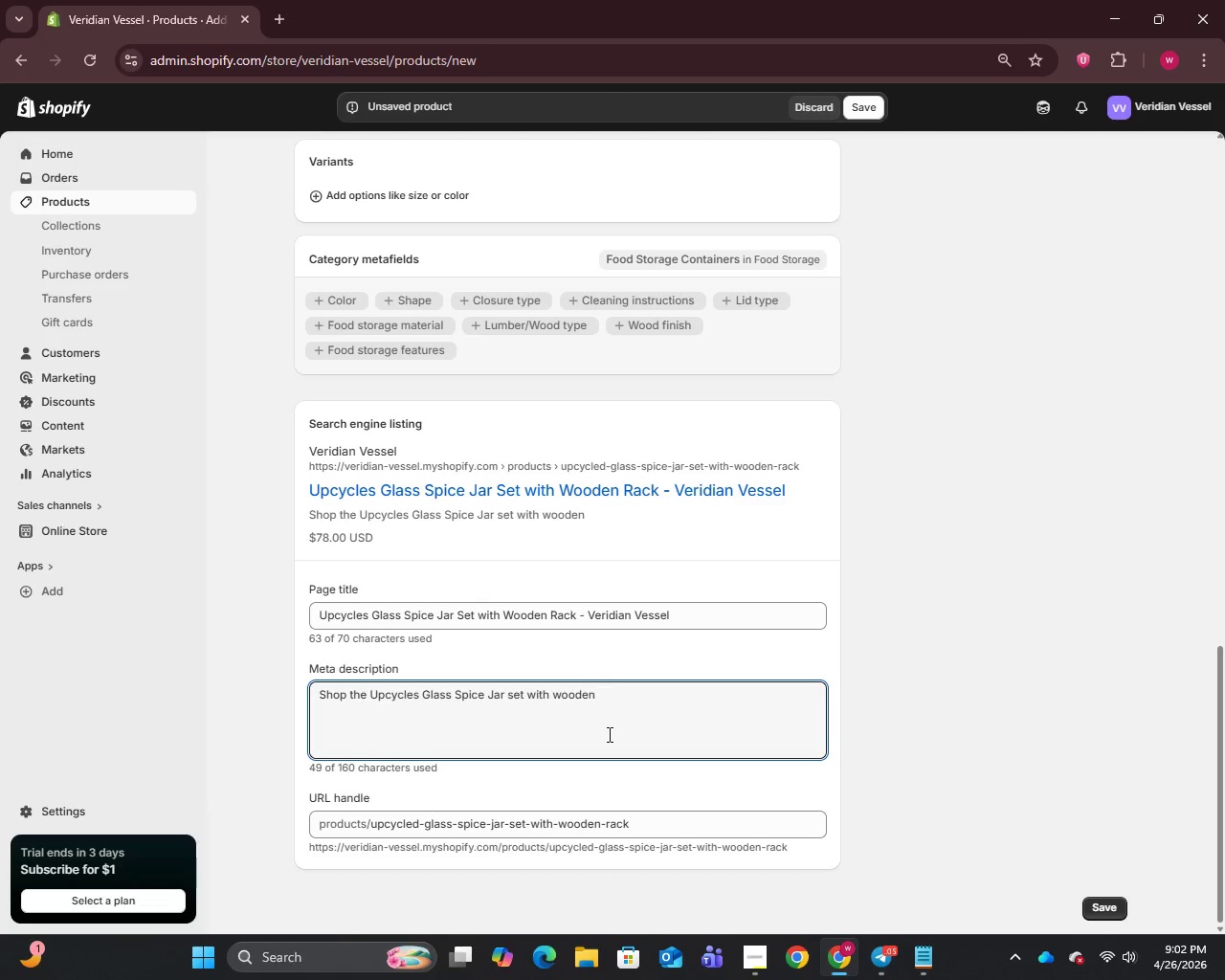 
hold_key(key=I, duration=0.33)
 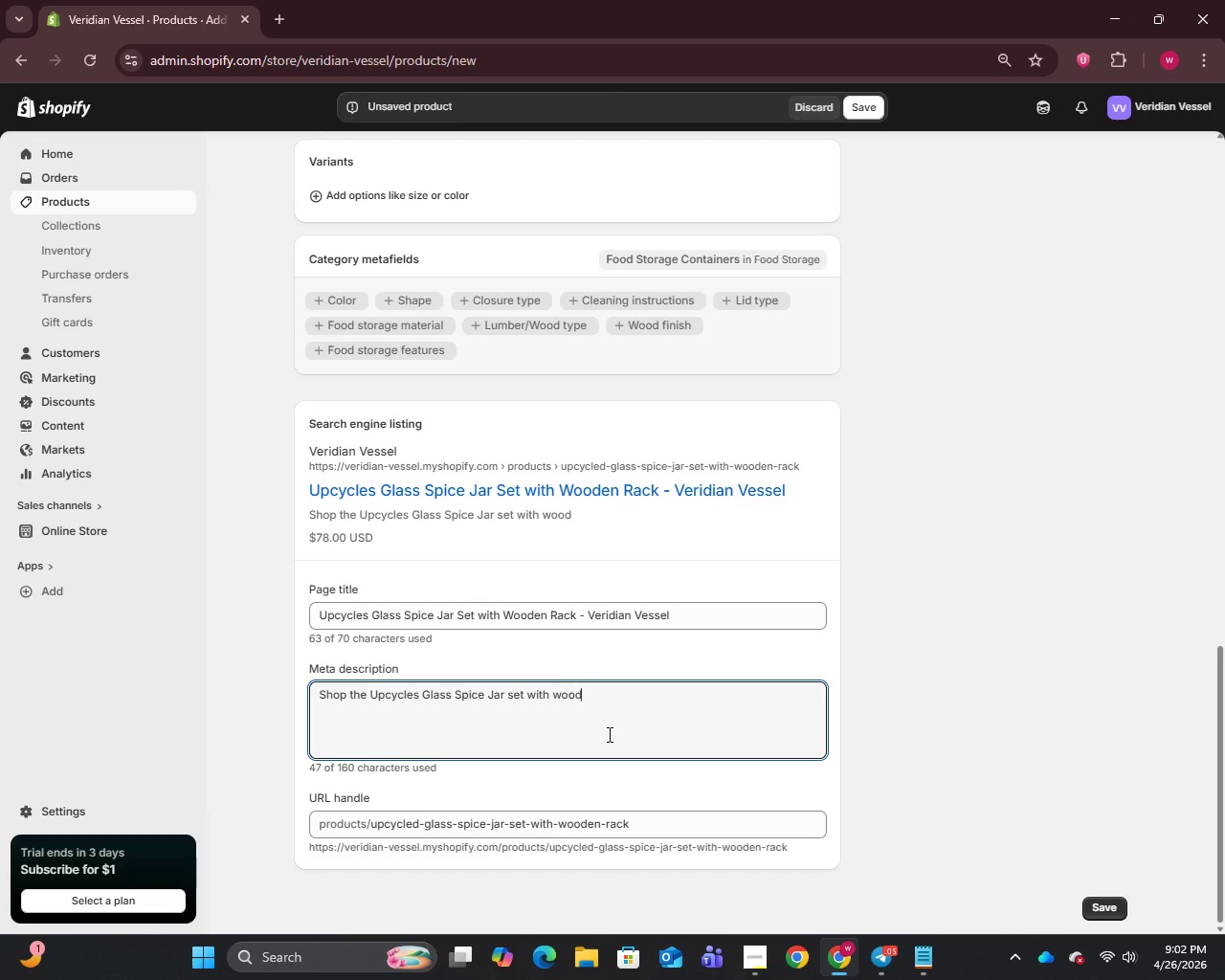 
type( rack by veridian vessel. Sustainable recycles)
key(Backspace)
type(d glass kitchen storage with stainless steel lids.)
 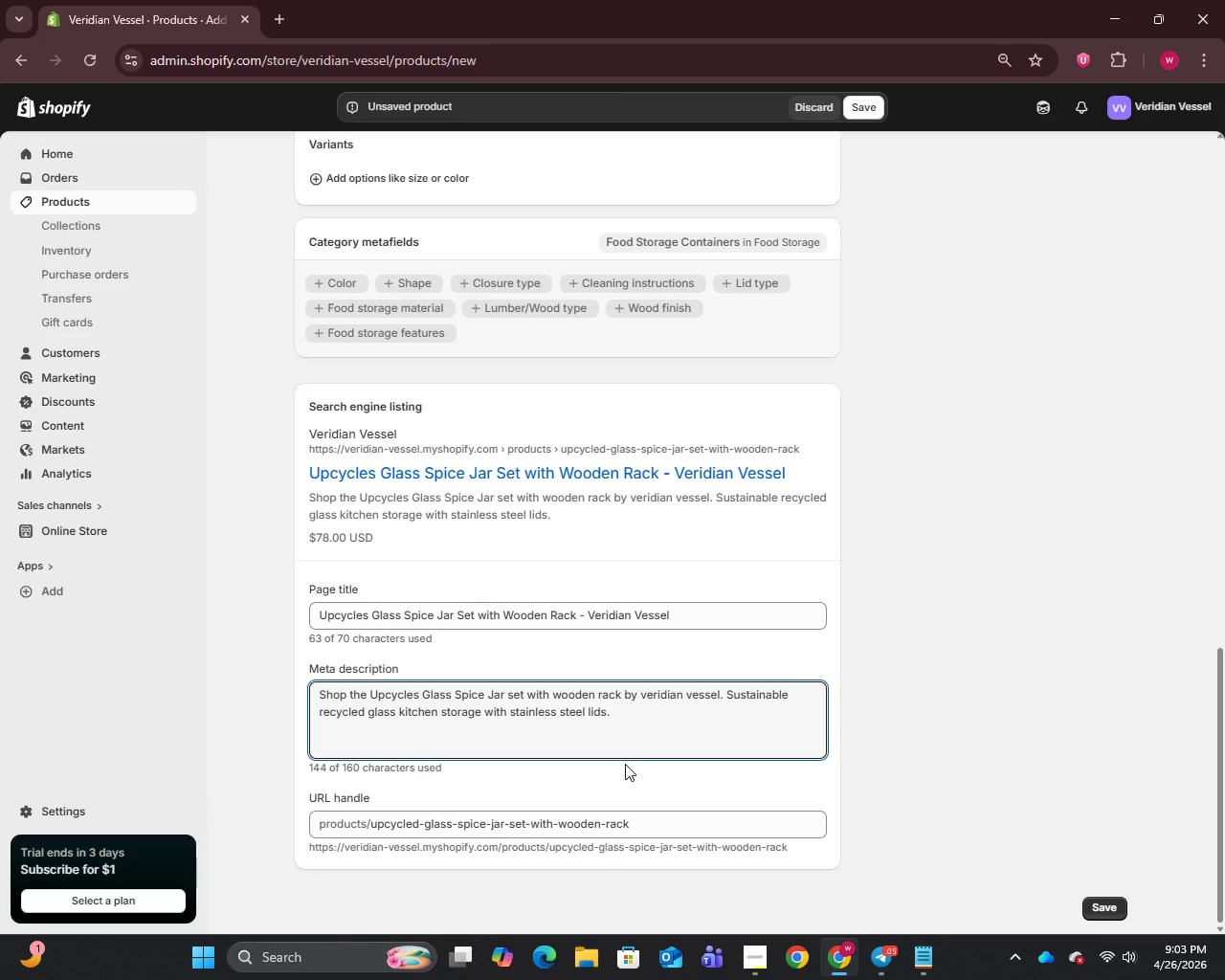 
scroll: coordinate [828, 741], scroll_direction: down, amount: 6.0
 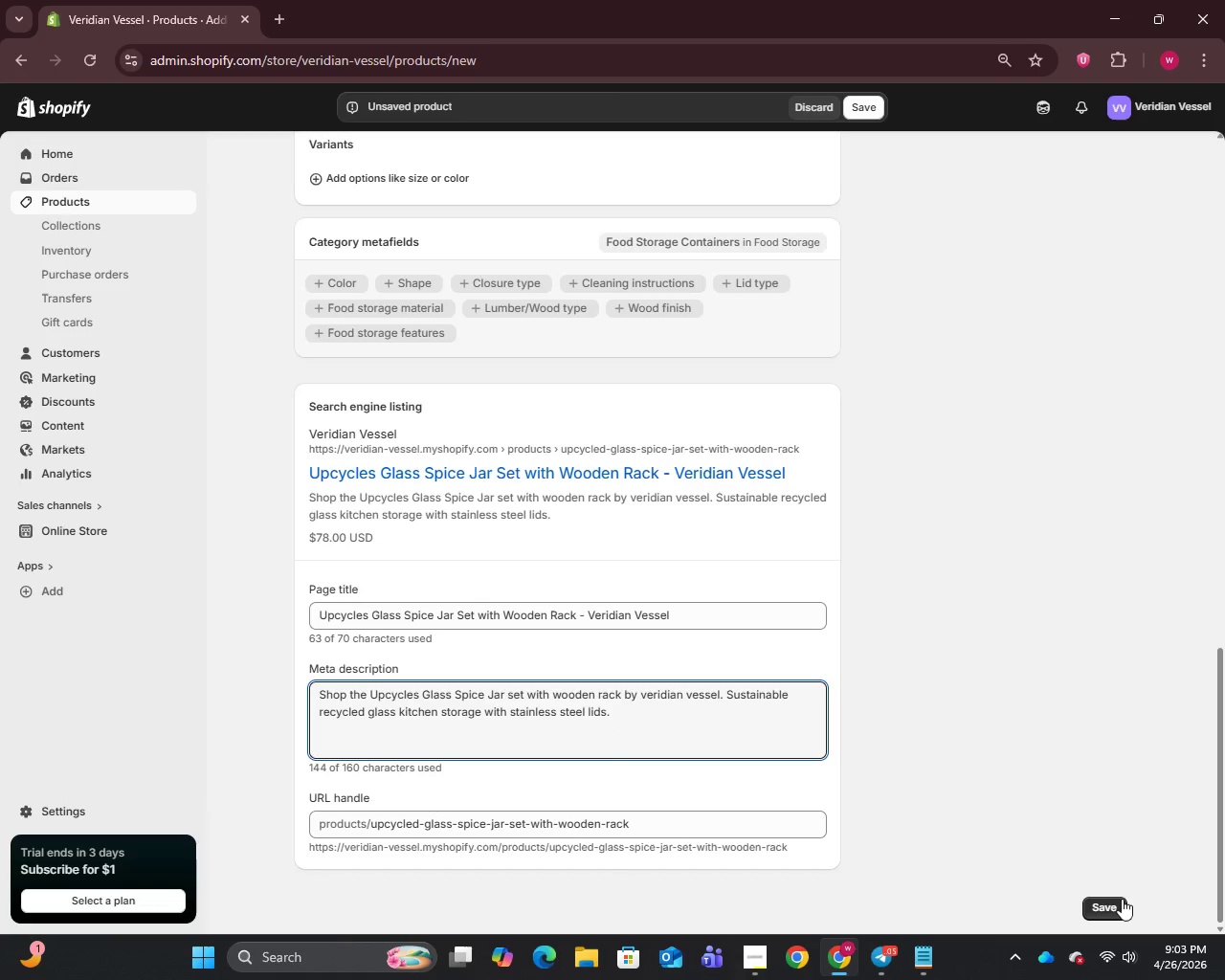 
left_click([1115, 908])
 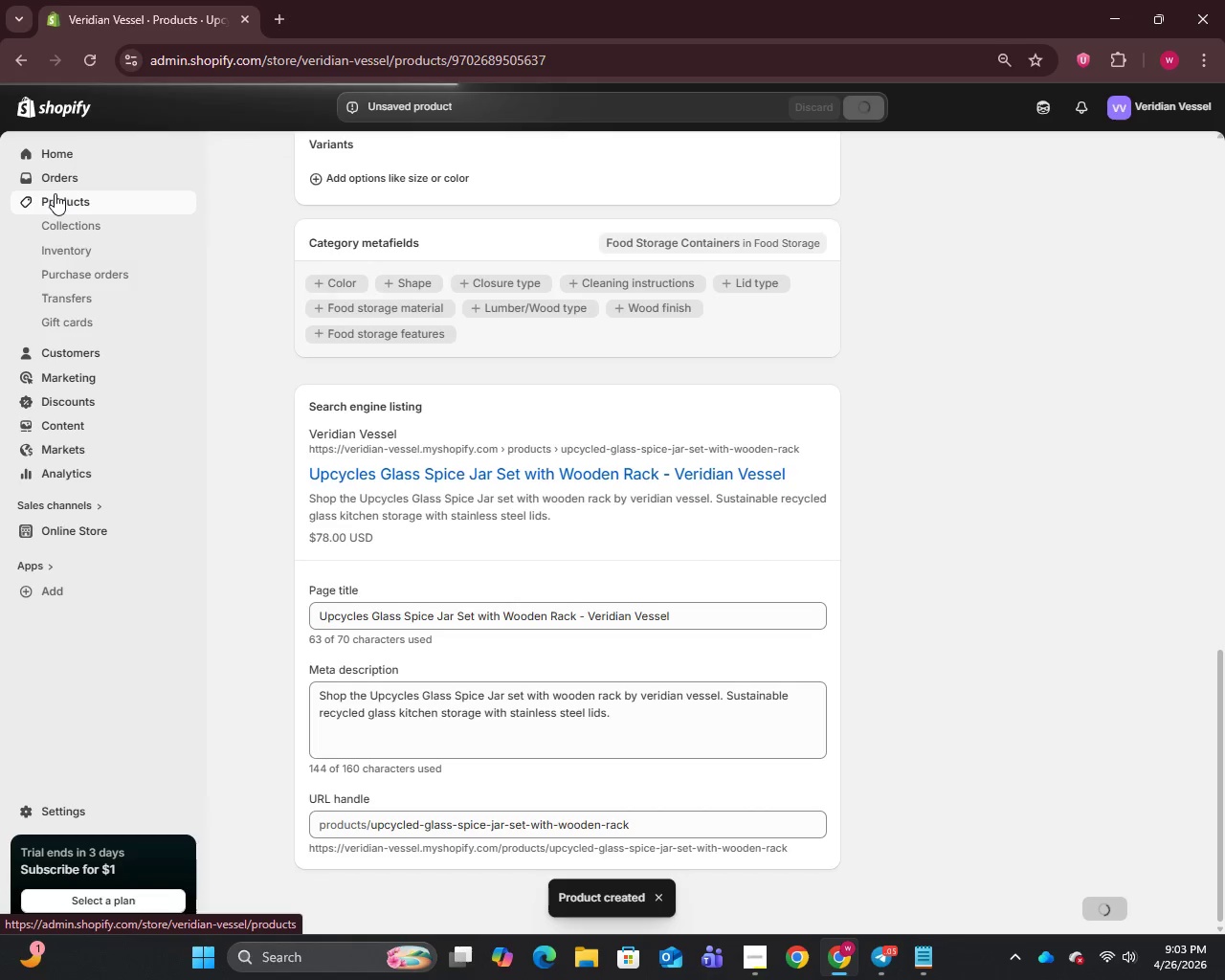 
wait(6.14)
 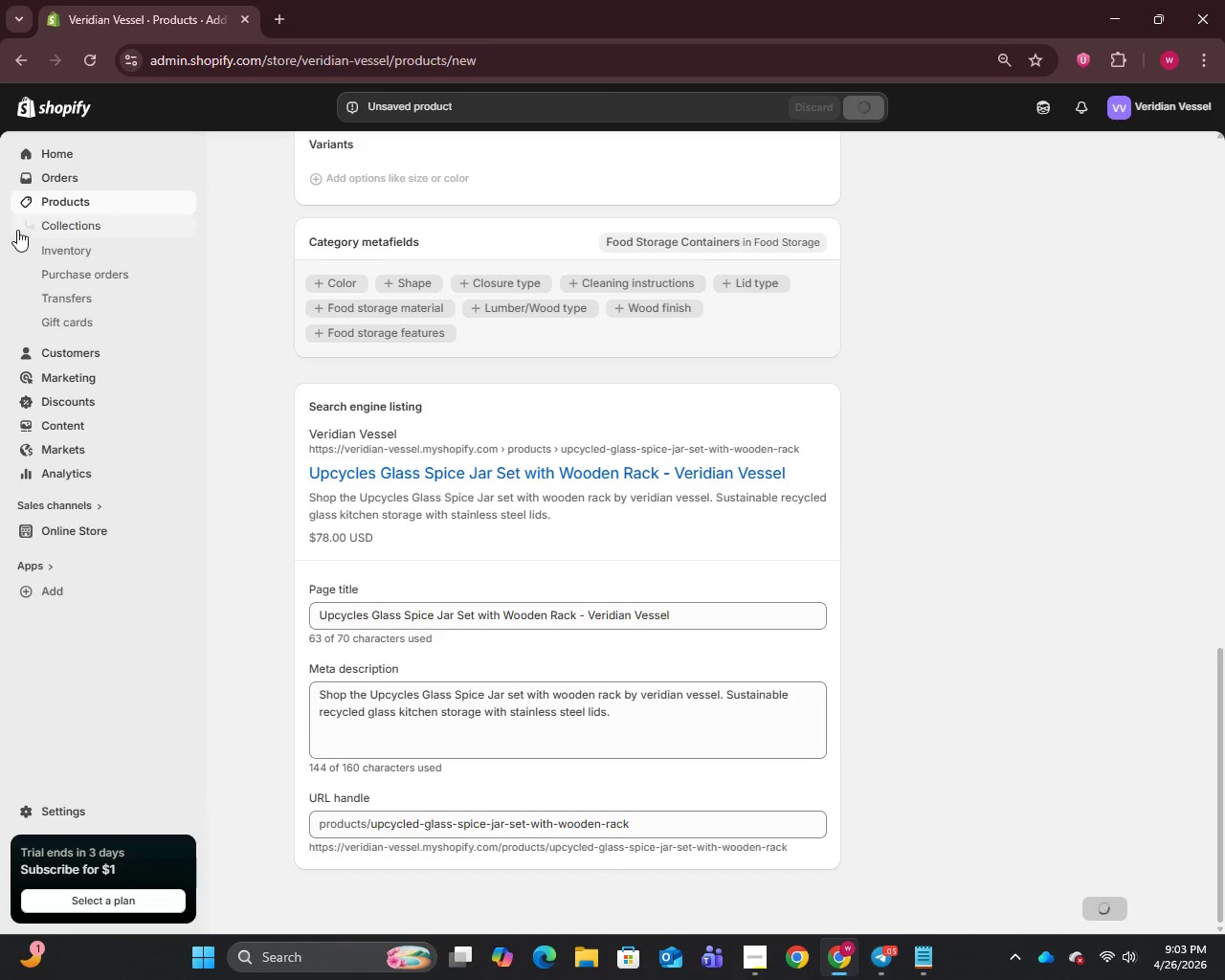 
left_click([55, 193])
 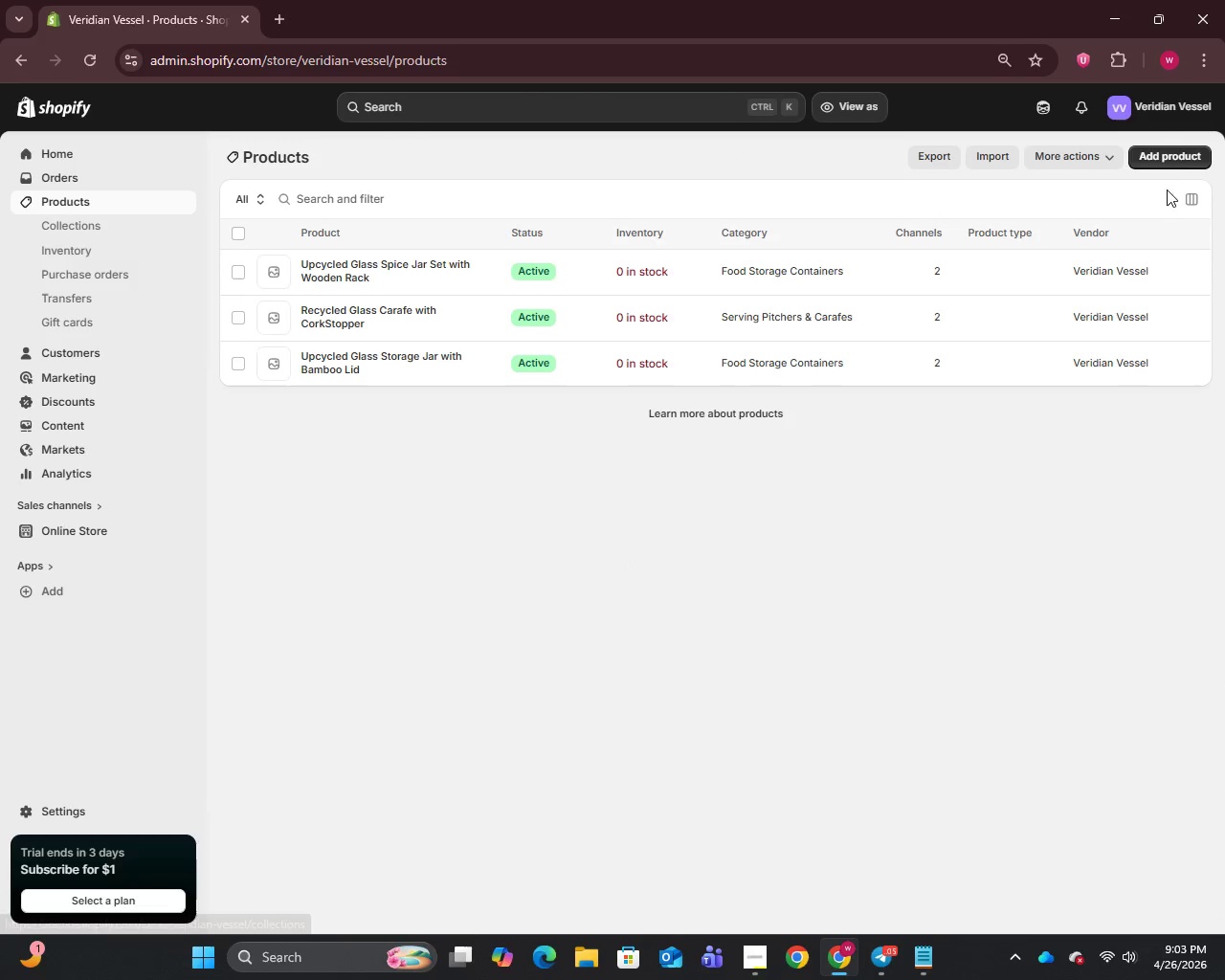 
left_click([1171, 147])
 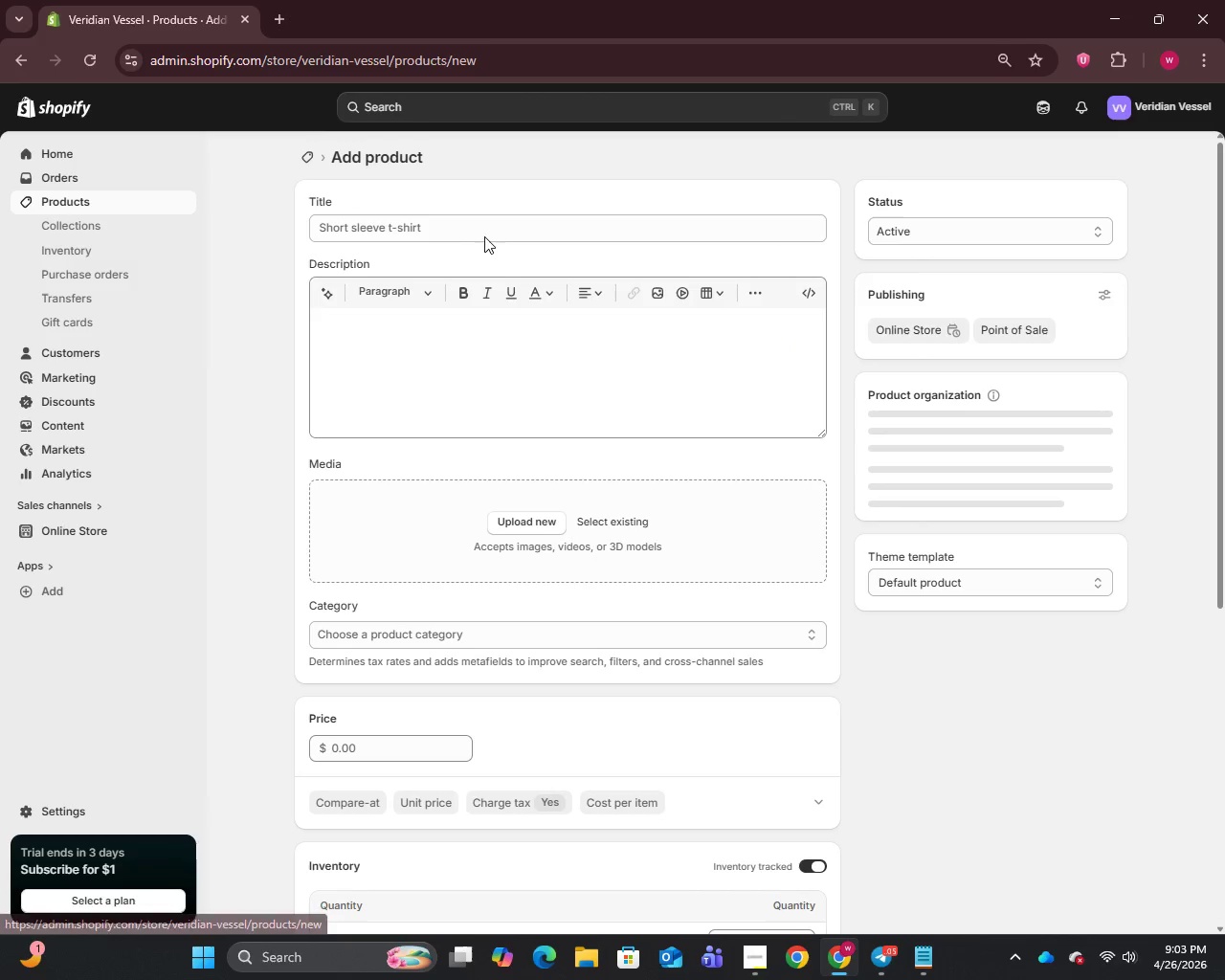 
left_click([461, 217])
 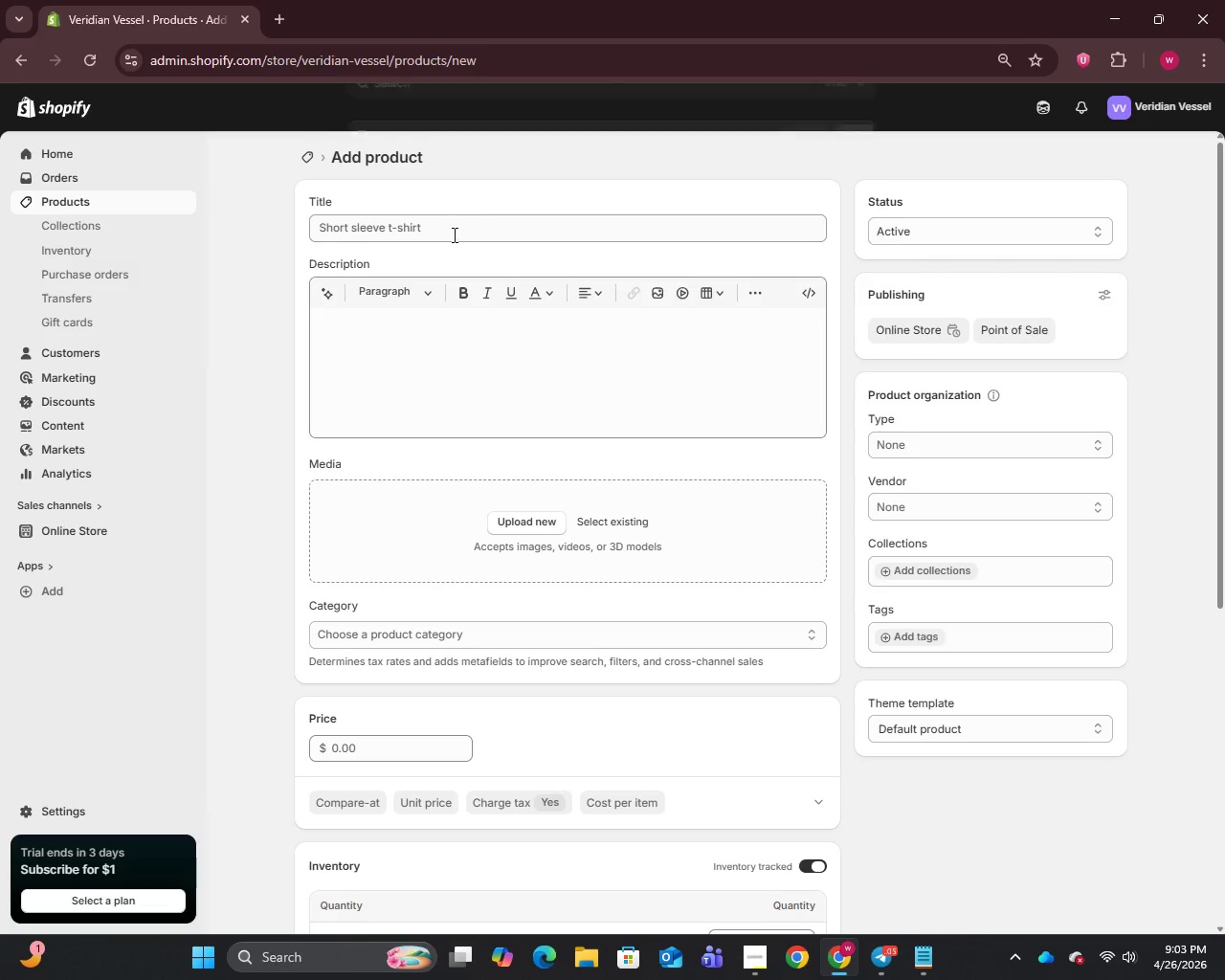 
left_click([453, 234])
 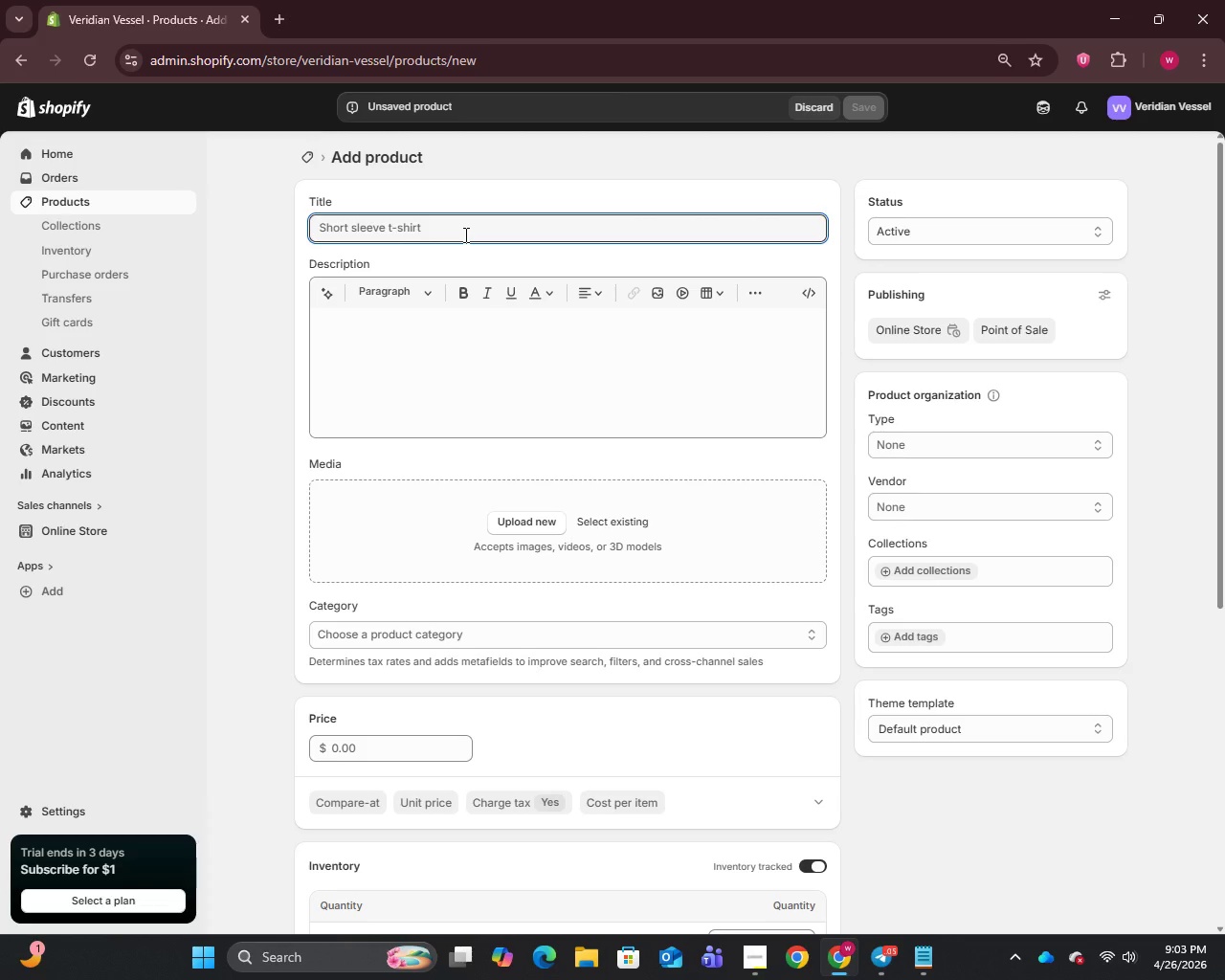 
wait(11.11)
 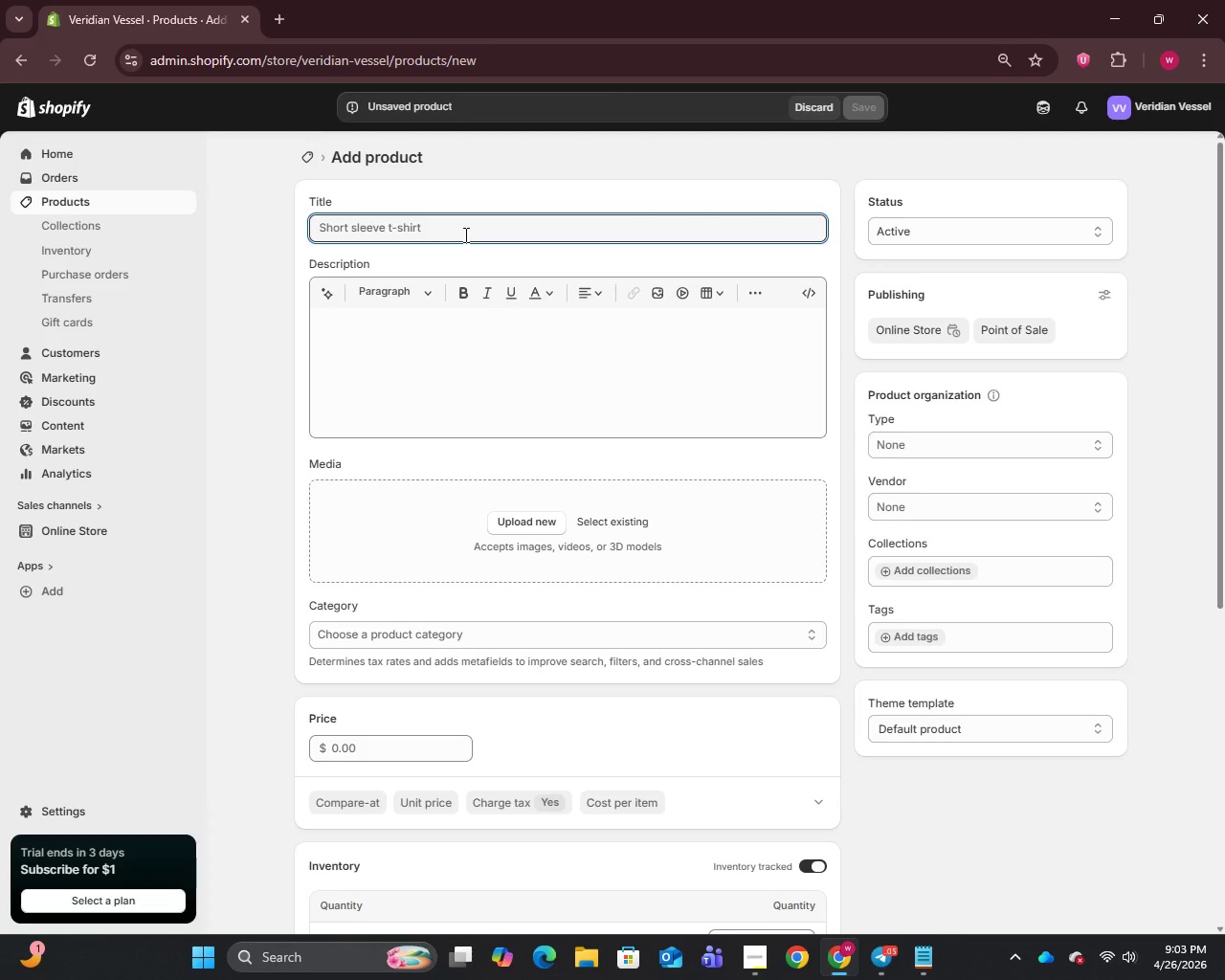 
type(E)
key(Backspace)
type(Recycled Glass Oil & Vinegar Dispenser Set)
 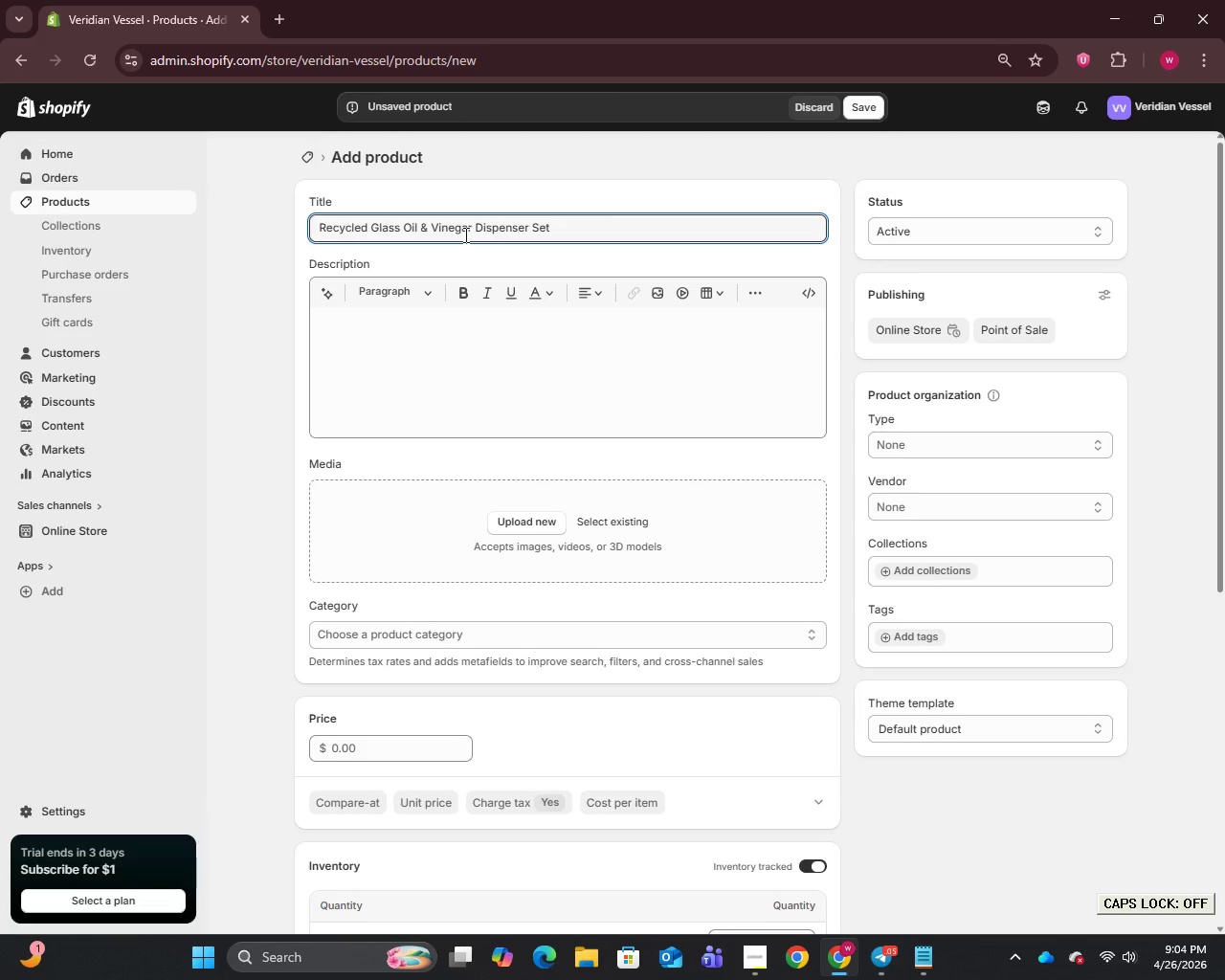 
left_click([424, 341])
 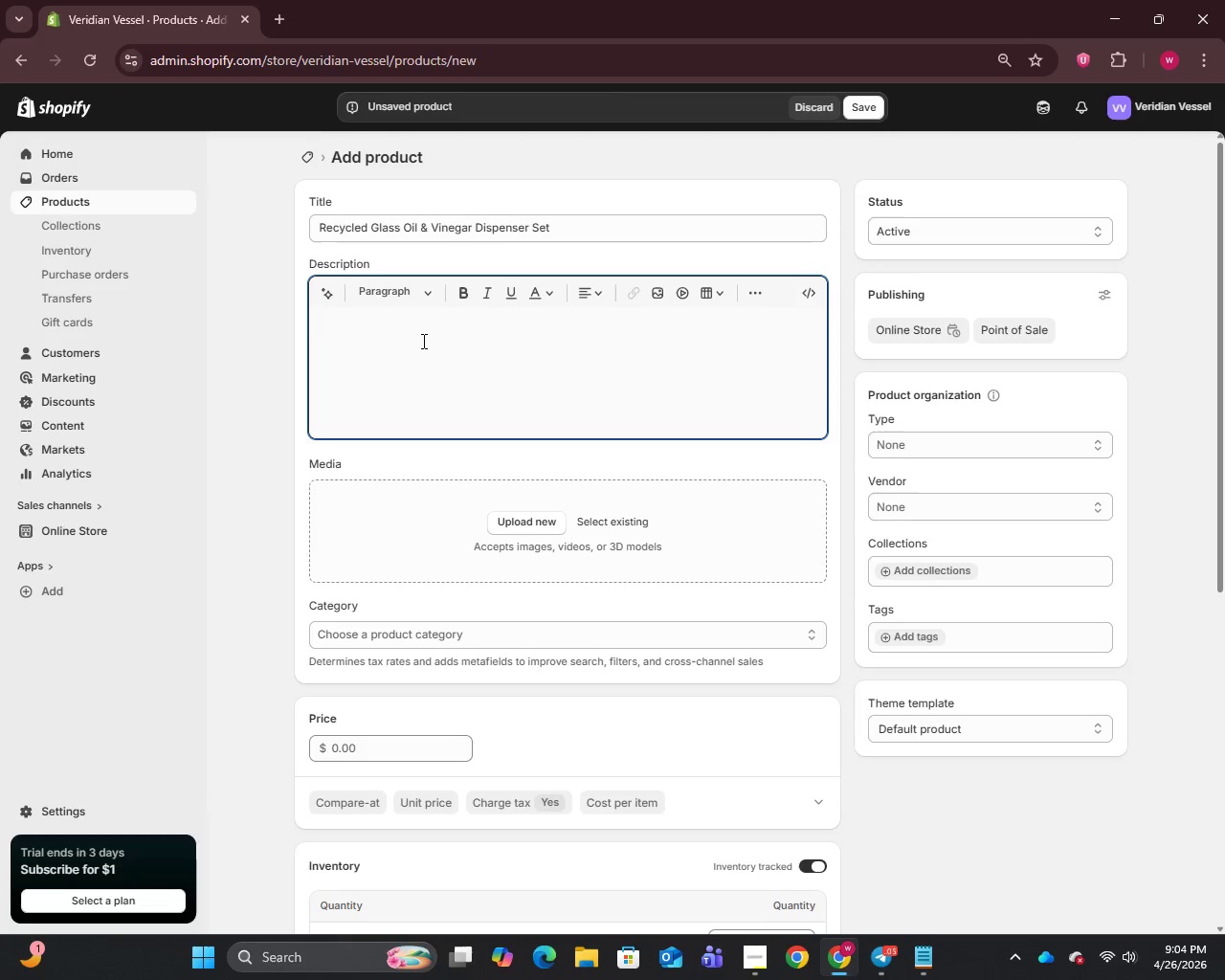 
type(Dres your table with consious design)
 